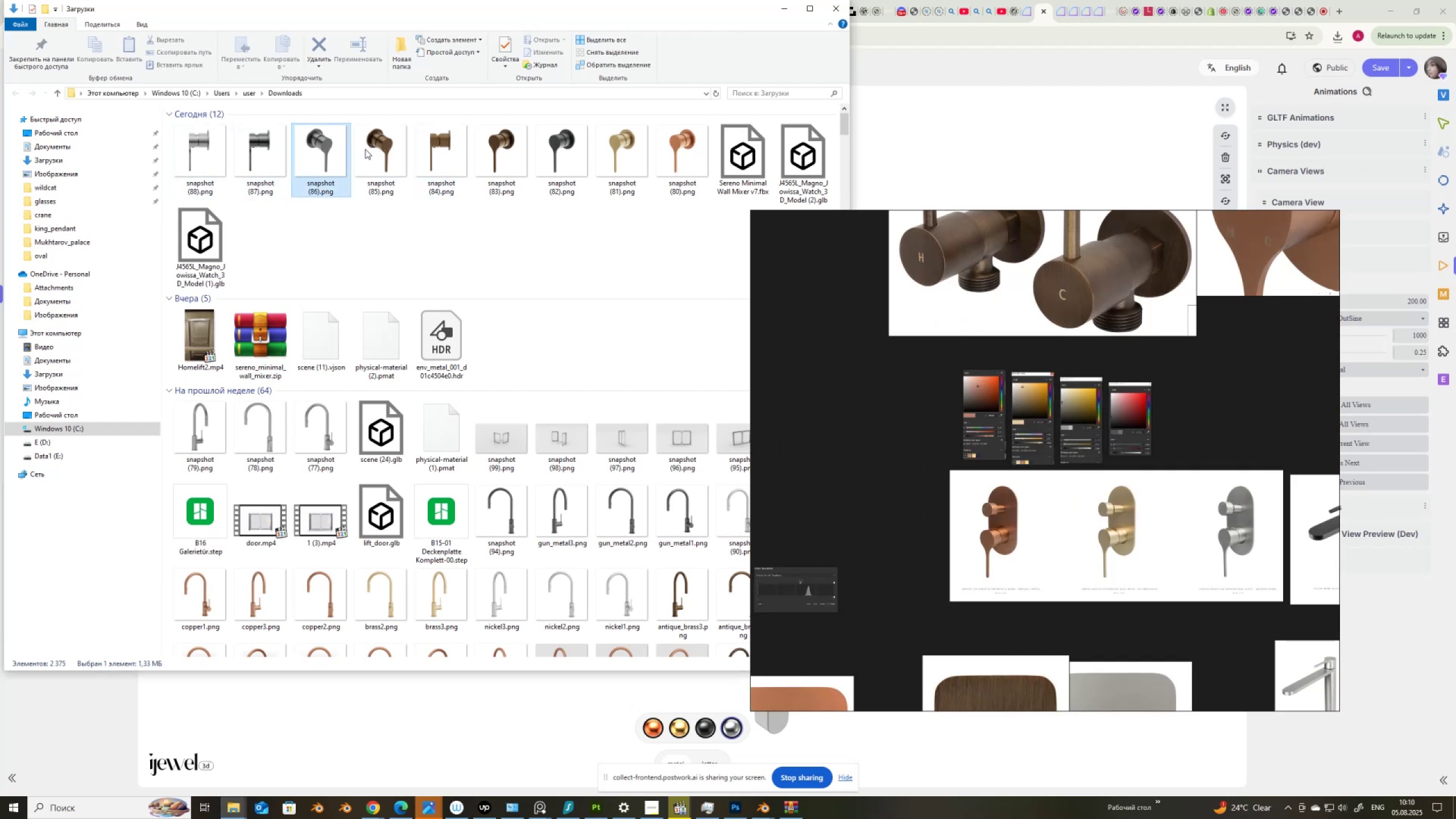 
hold_key(key=ShiftLeft, duration=0.94)
left_click([380, 150])
 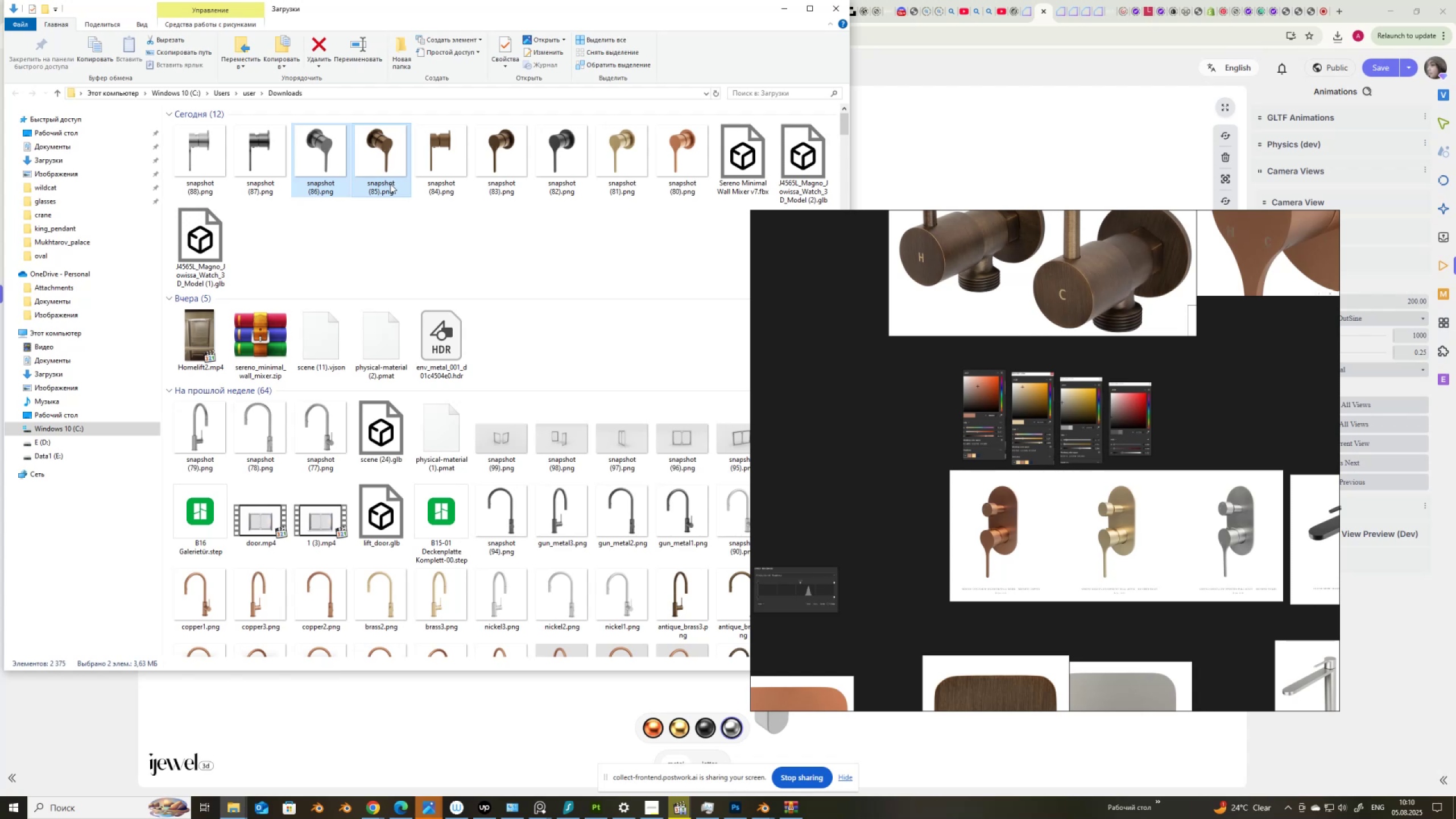 
mouse_move([392, 176])
 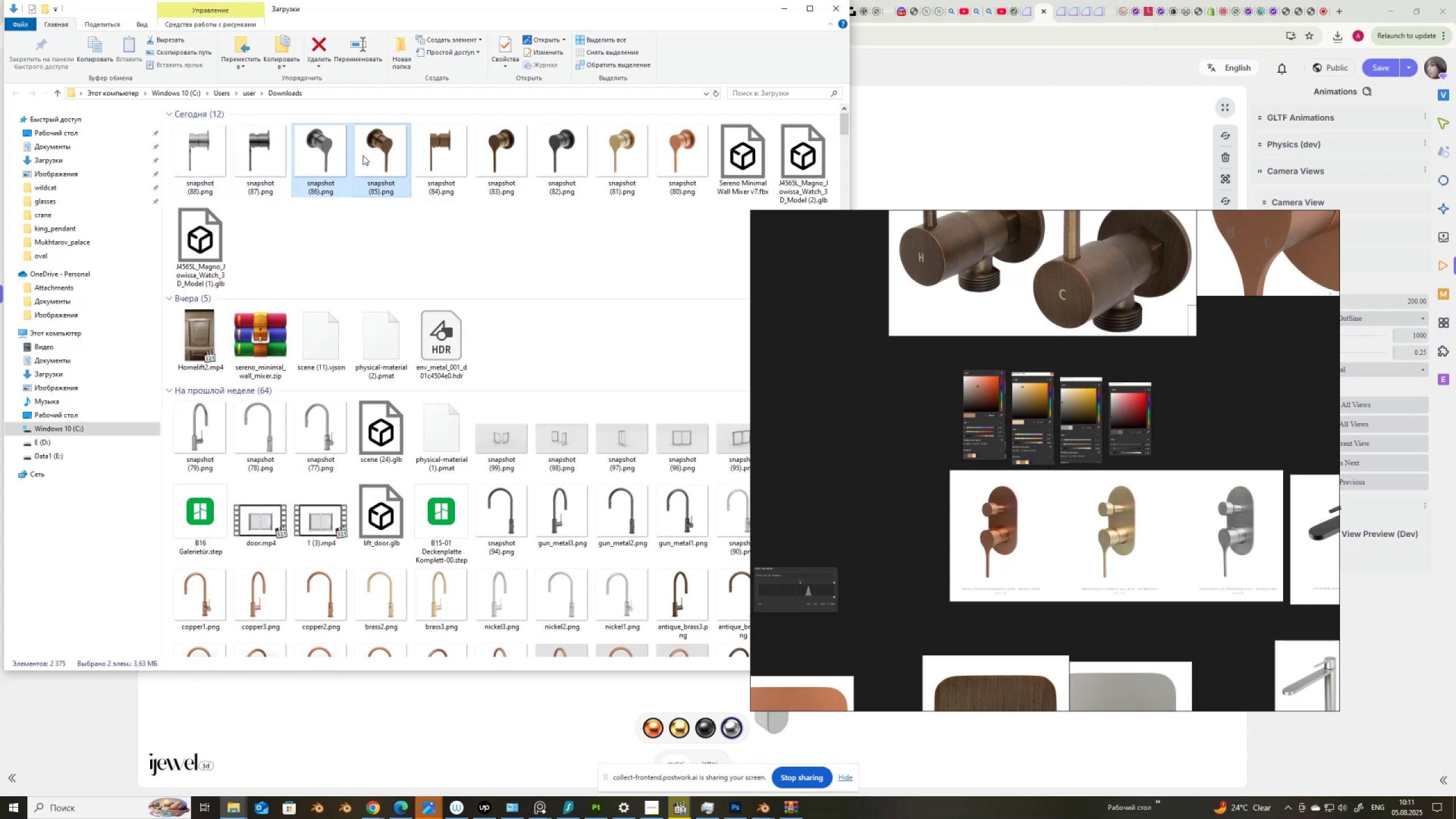 
wait(6.73)
 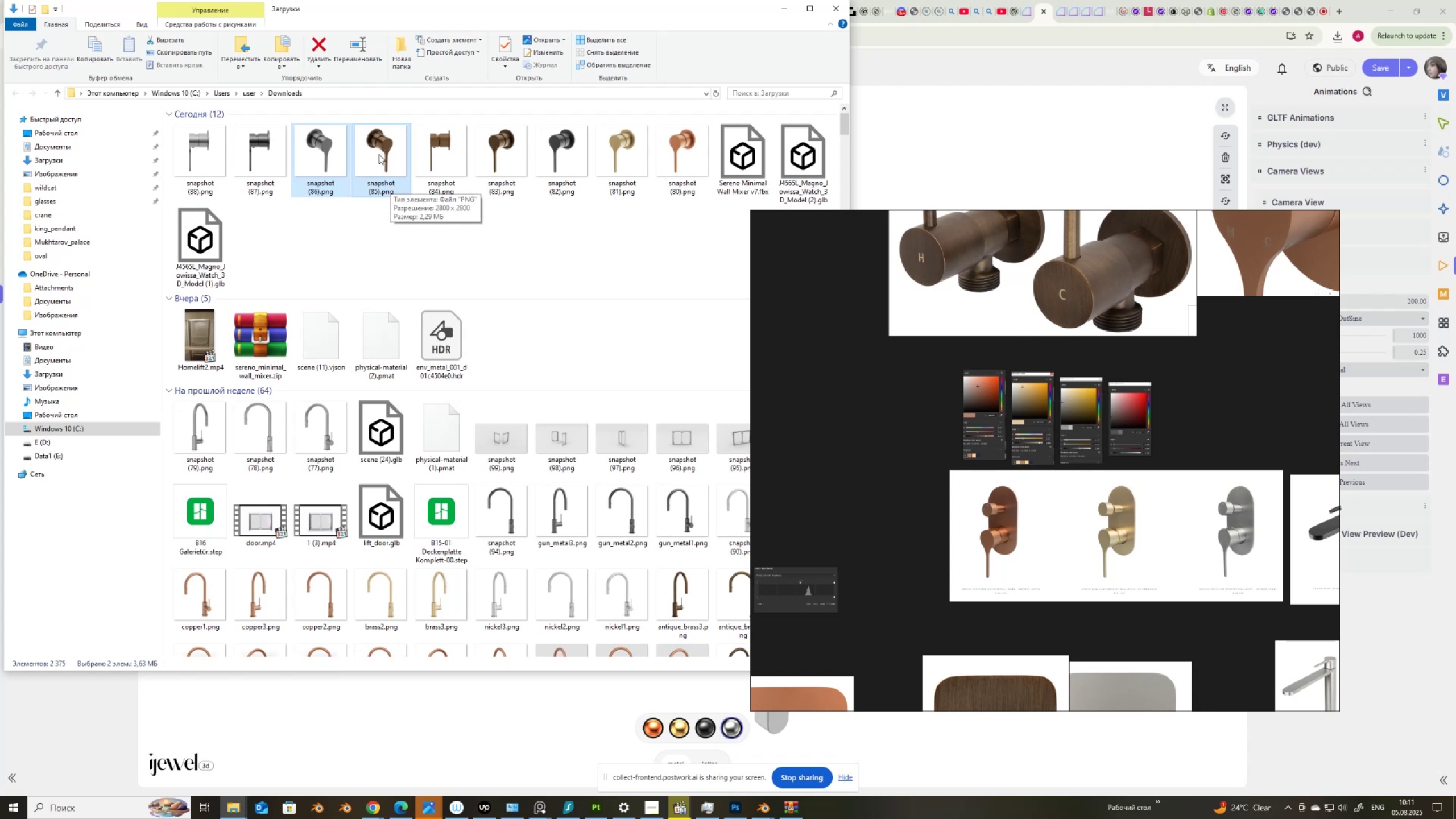 
hold_key(key=ShiftLeft, duration=1.53)
left_click([267, 158])
 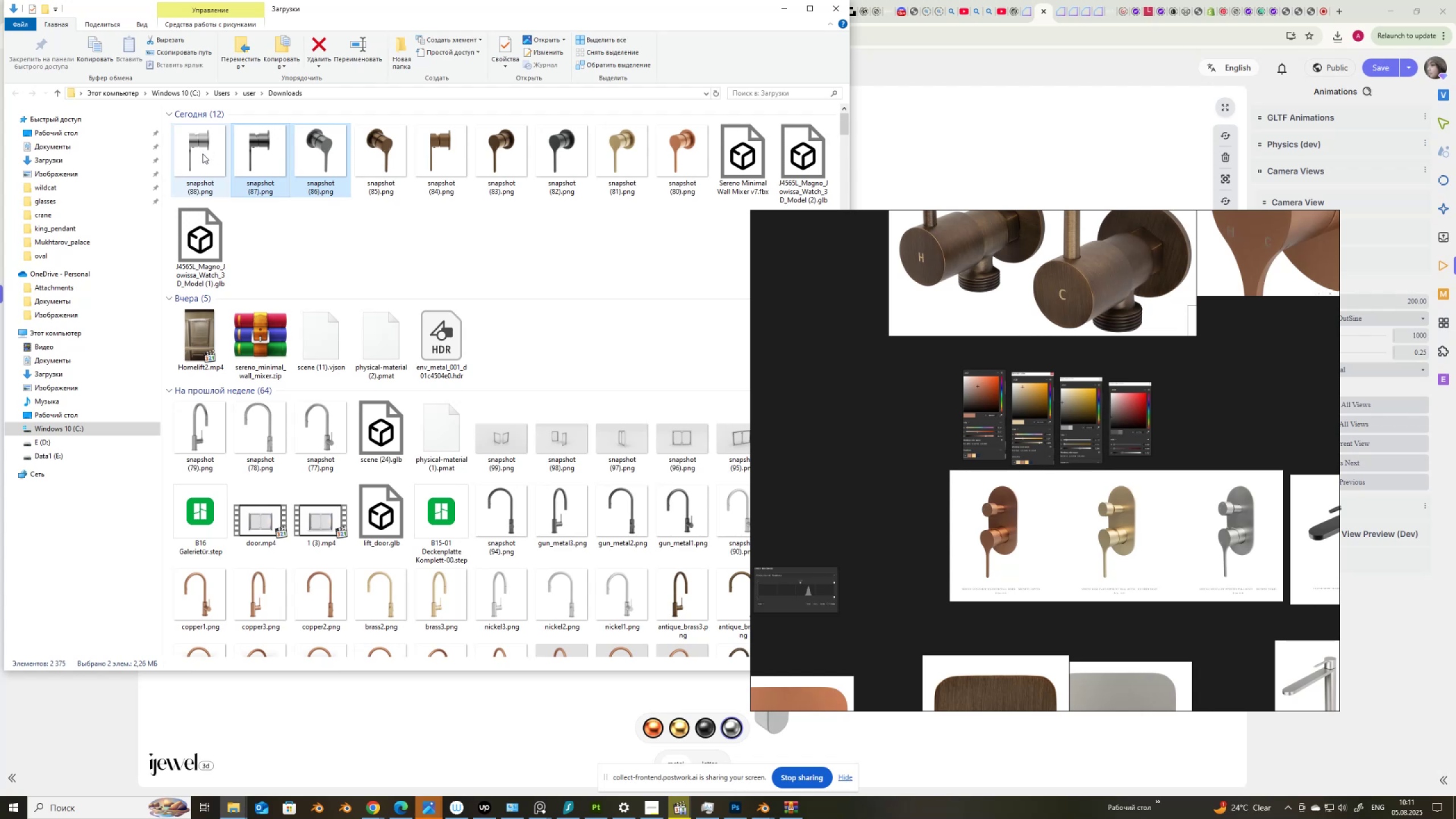 
left_click([204, 154])
 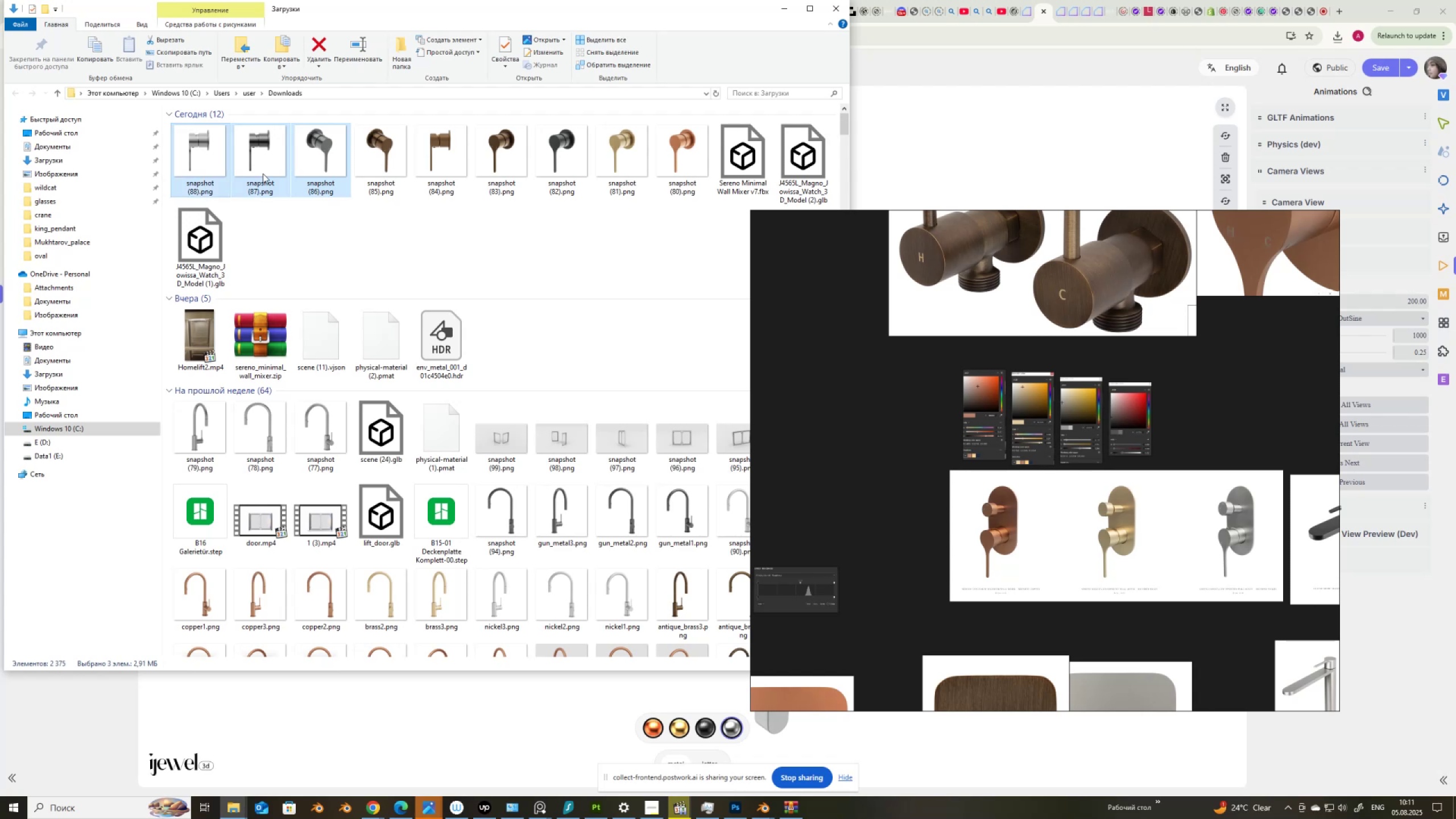 
key(Shift+ShiftLeft)
 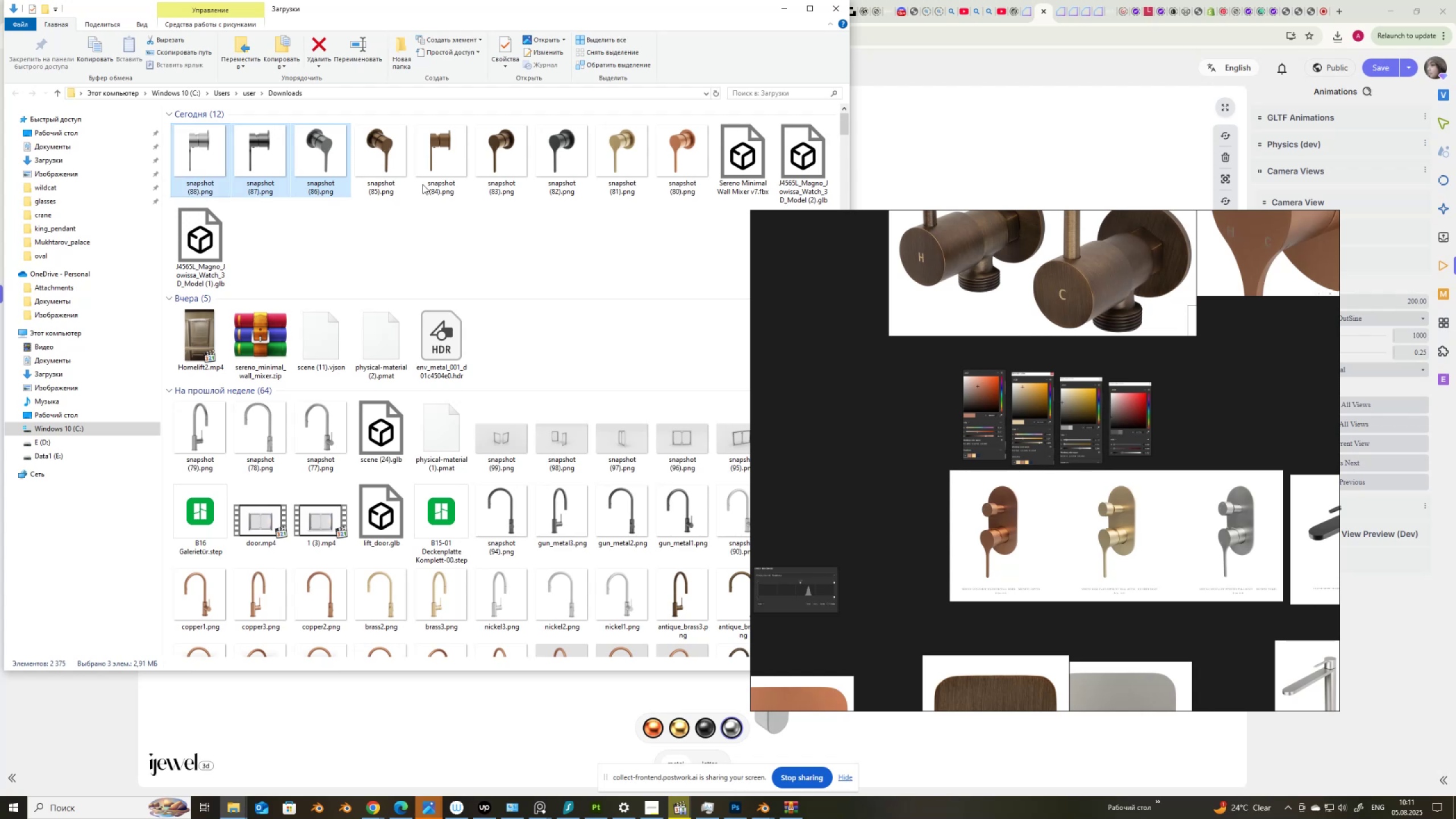 
key(Shift+ShiftLeft)
 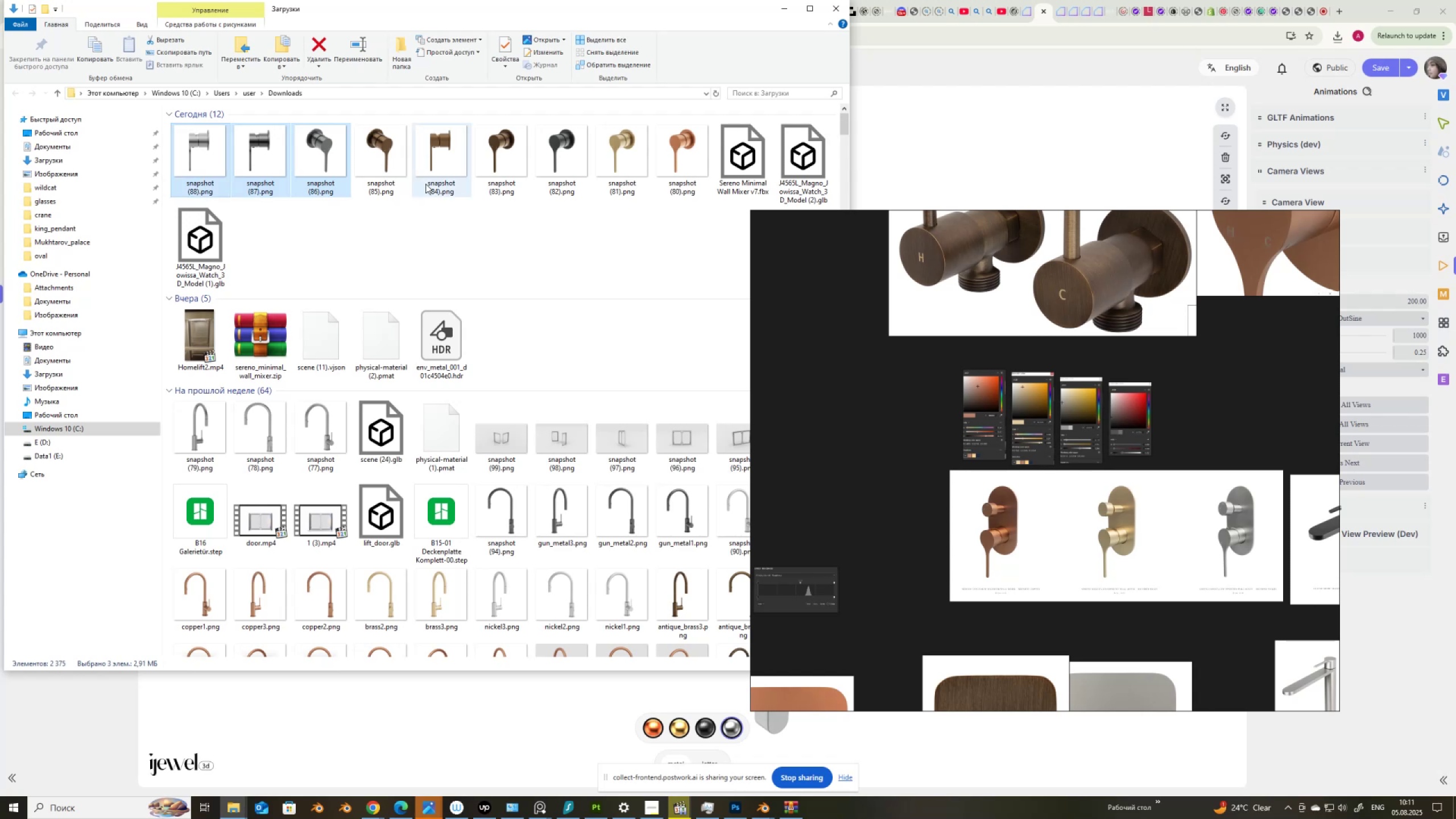 
key(Shift+ShiftLeft)
 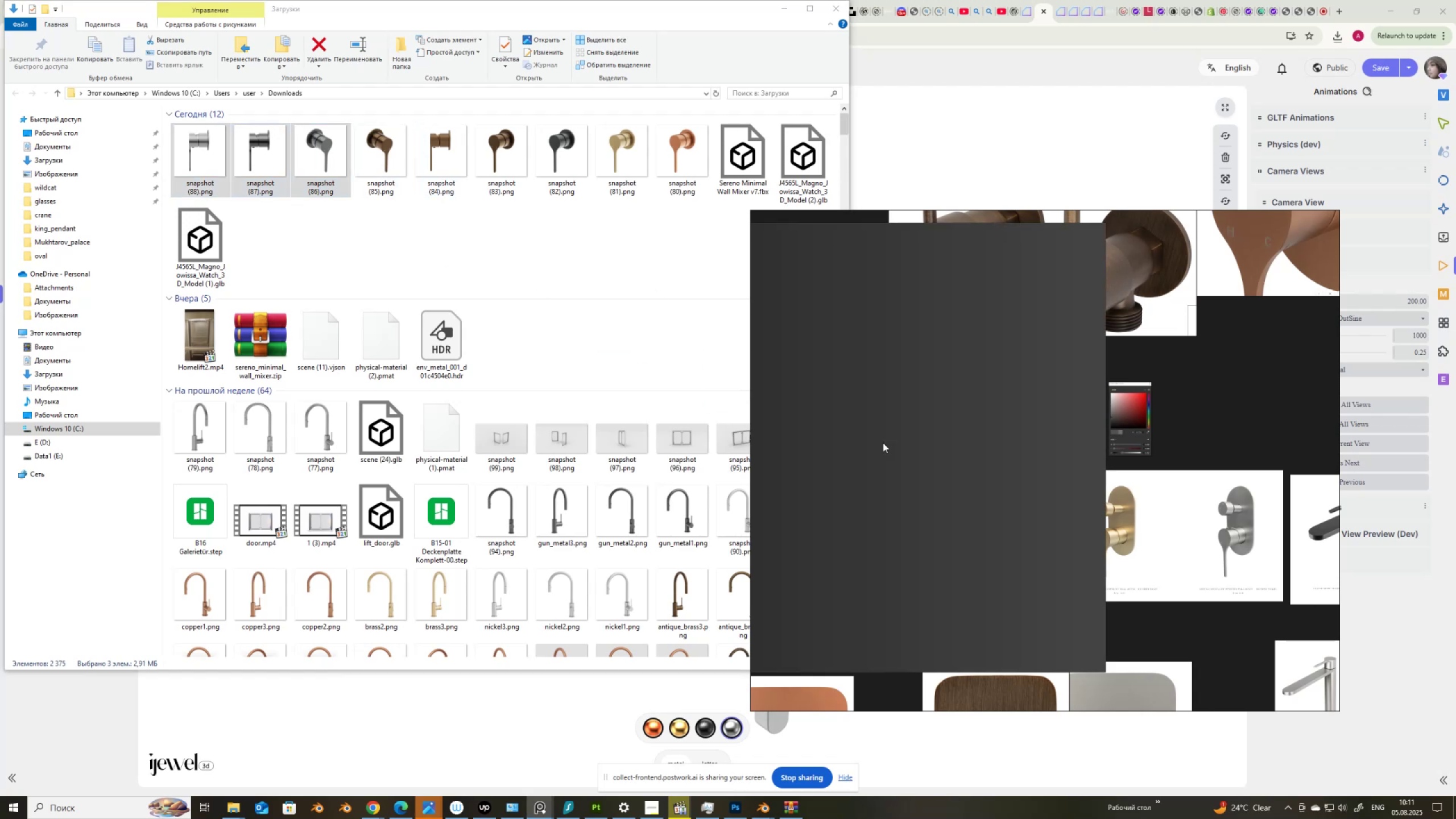 
scroll: coordinate [1178, 466], scroll_direction: down, amount: 7.0
 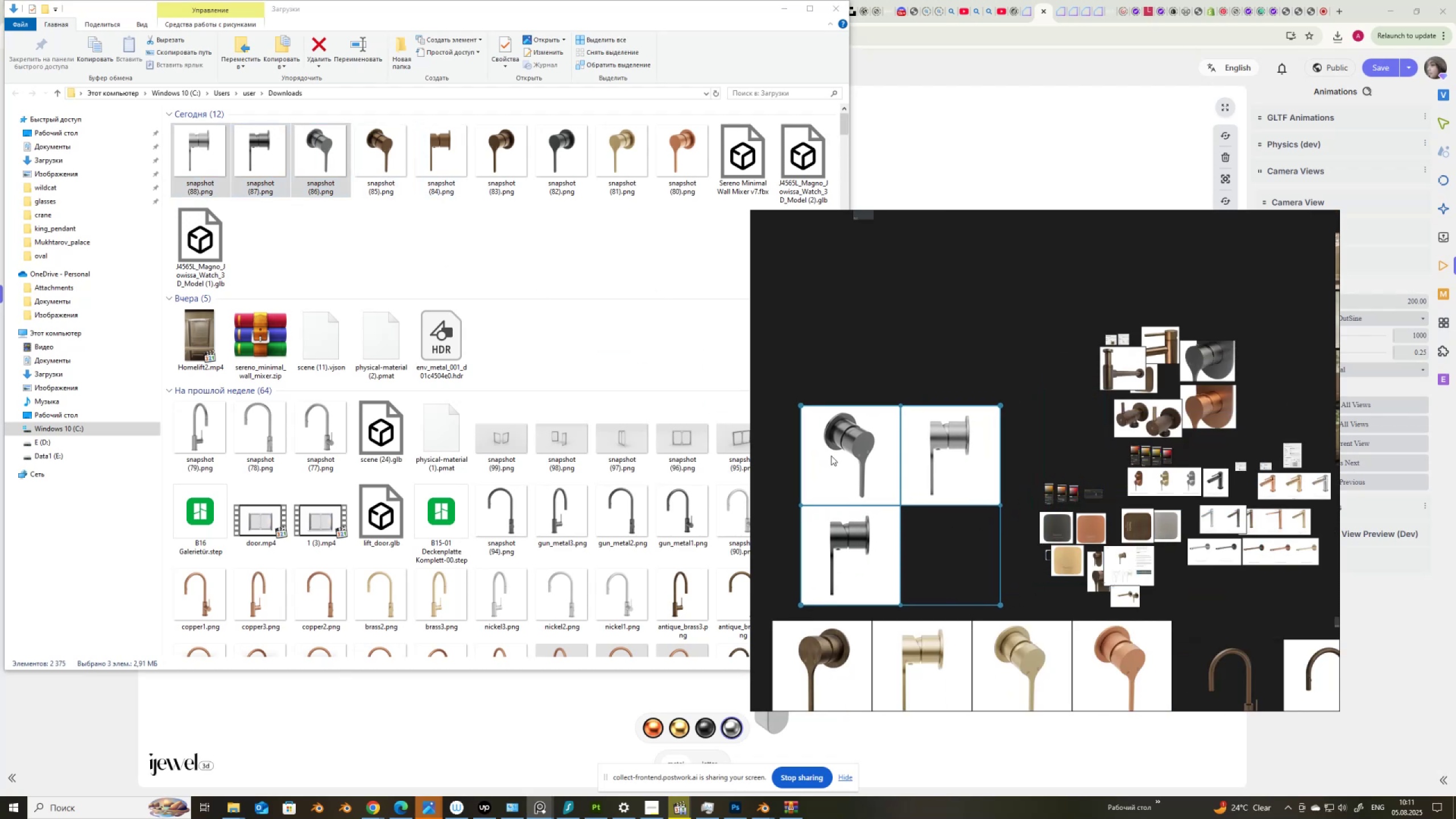 
scroll: coordinate [817, 463], scroll_direction: up, amount: 7.0
 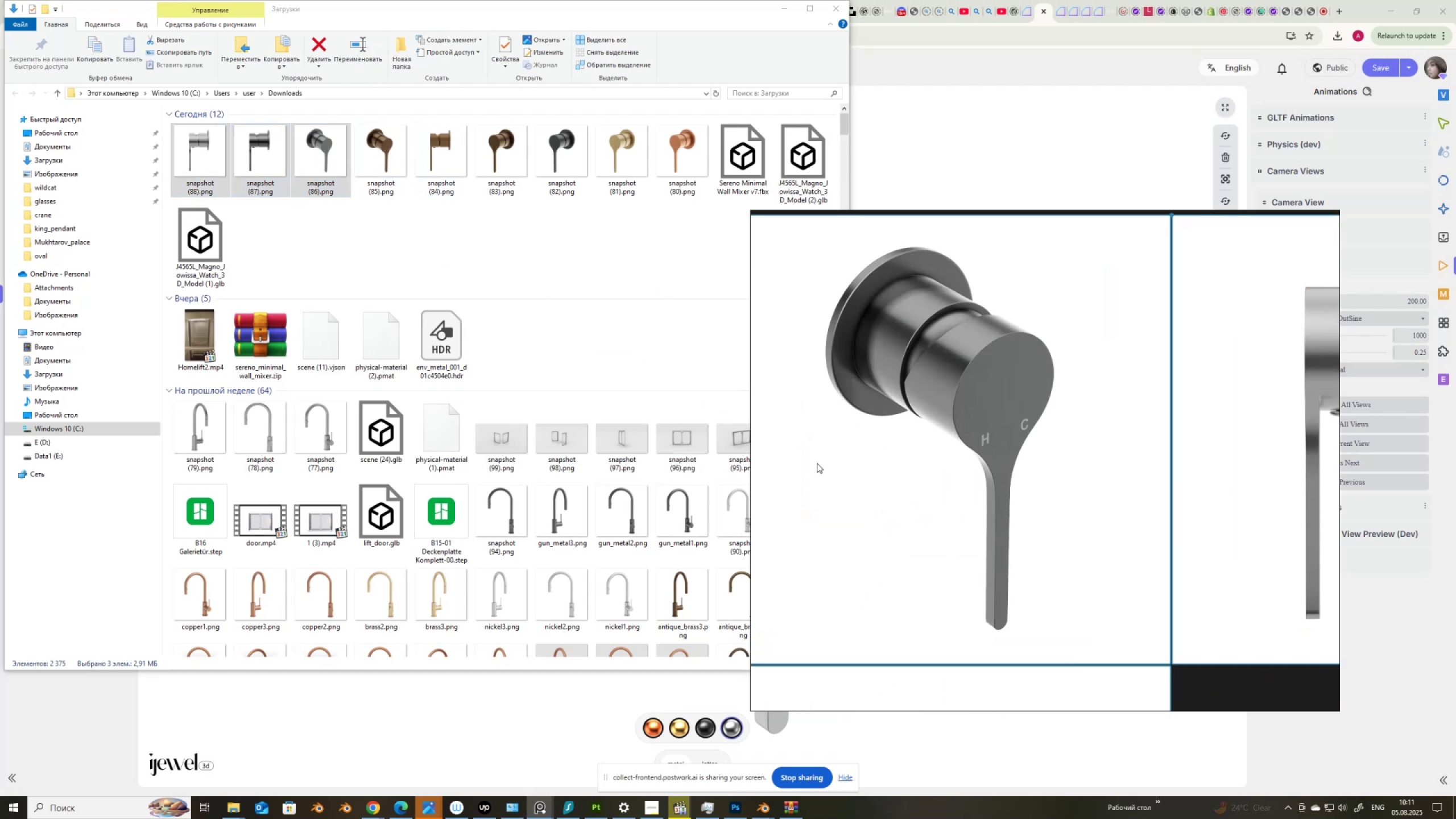 
scroll: coordinate [817, 463], scroll_direction: down, amount: 3.0
 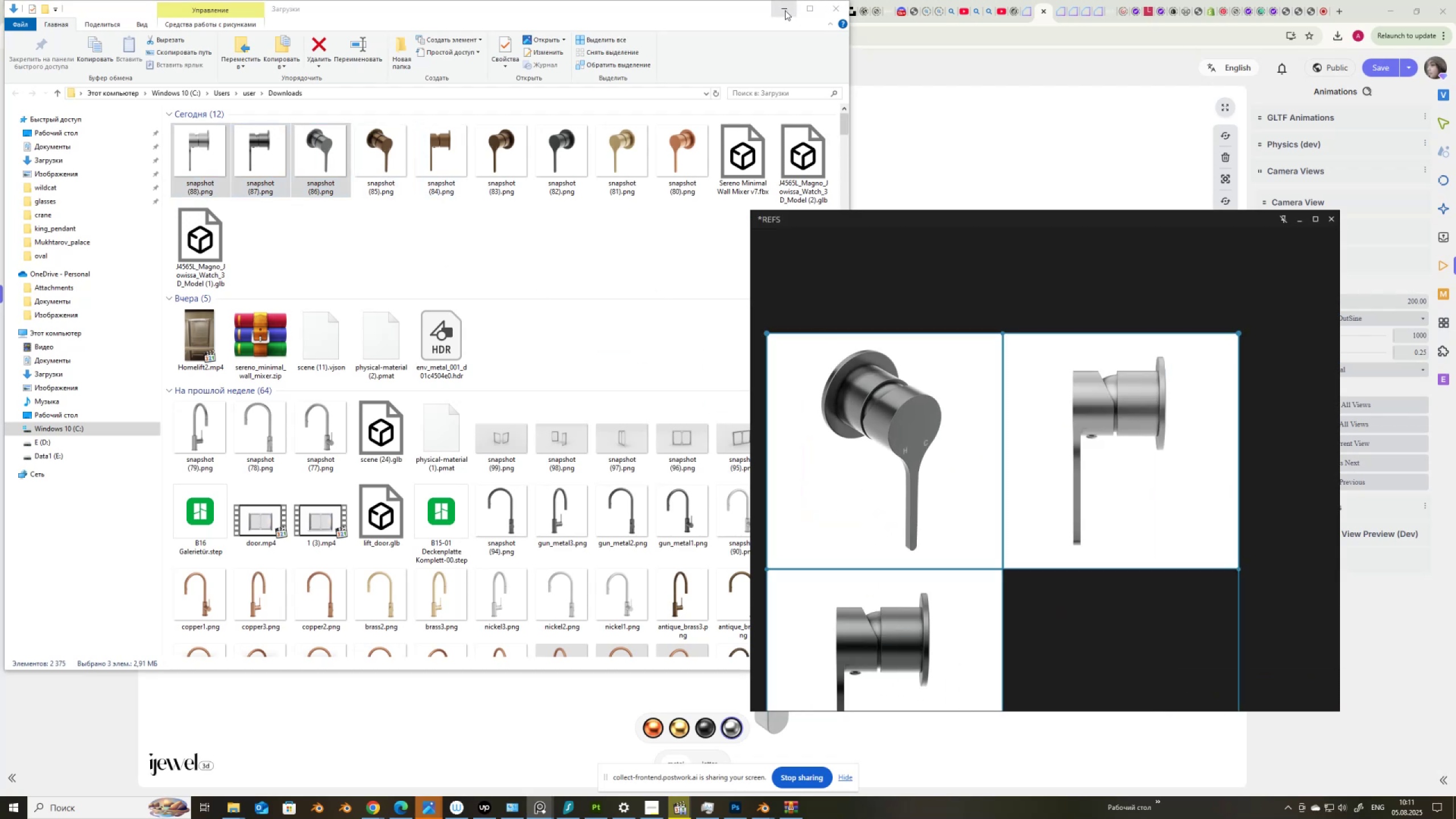 
left_click([783, 11])
 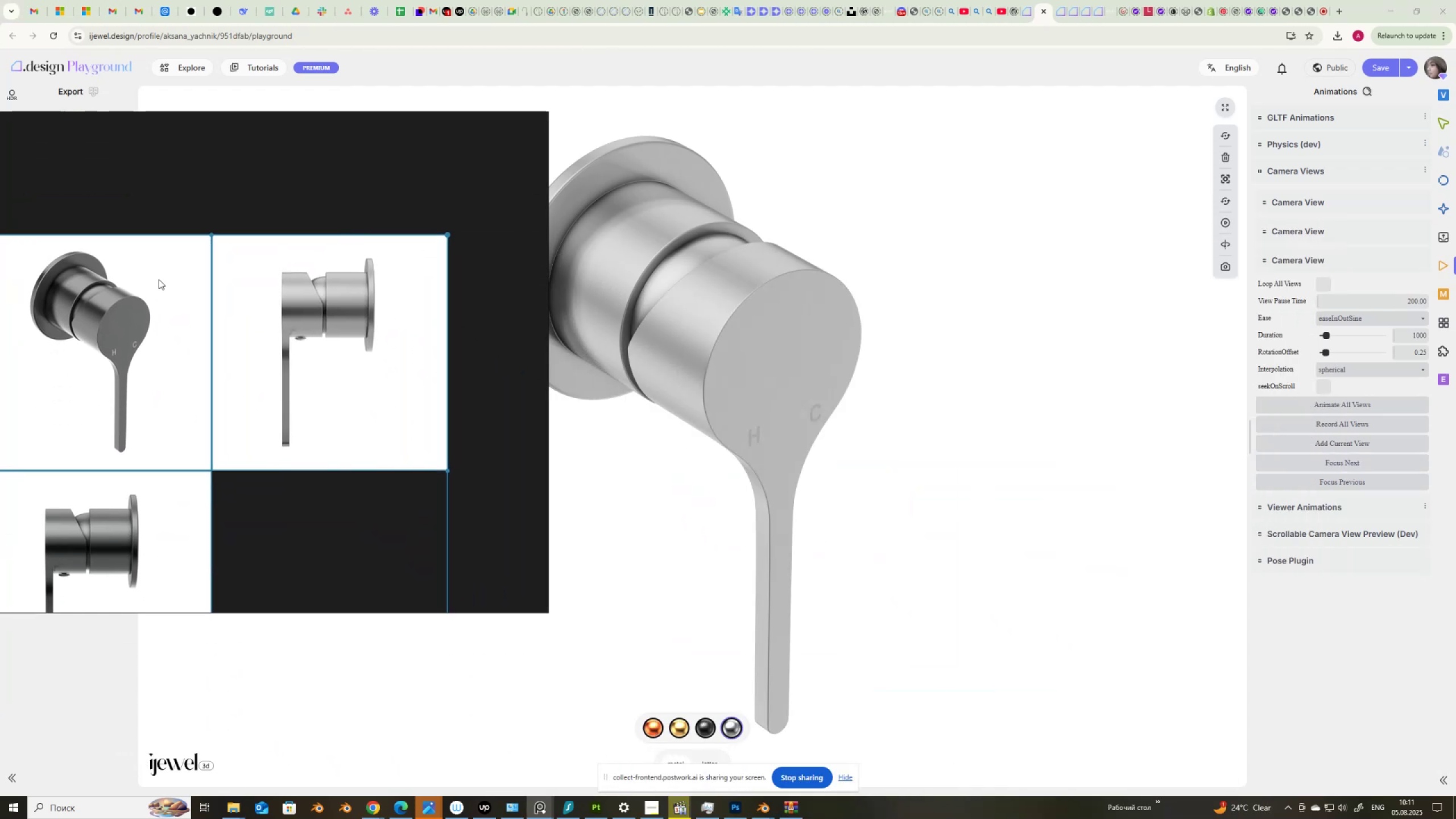 
scroll: coordinate [251, 373], scroll_direction: down, amount: 2.0
 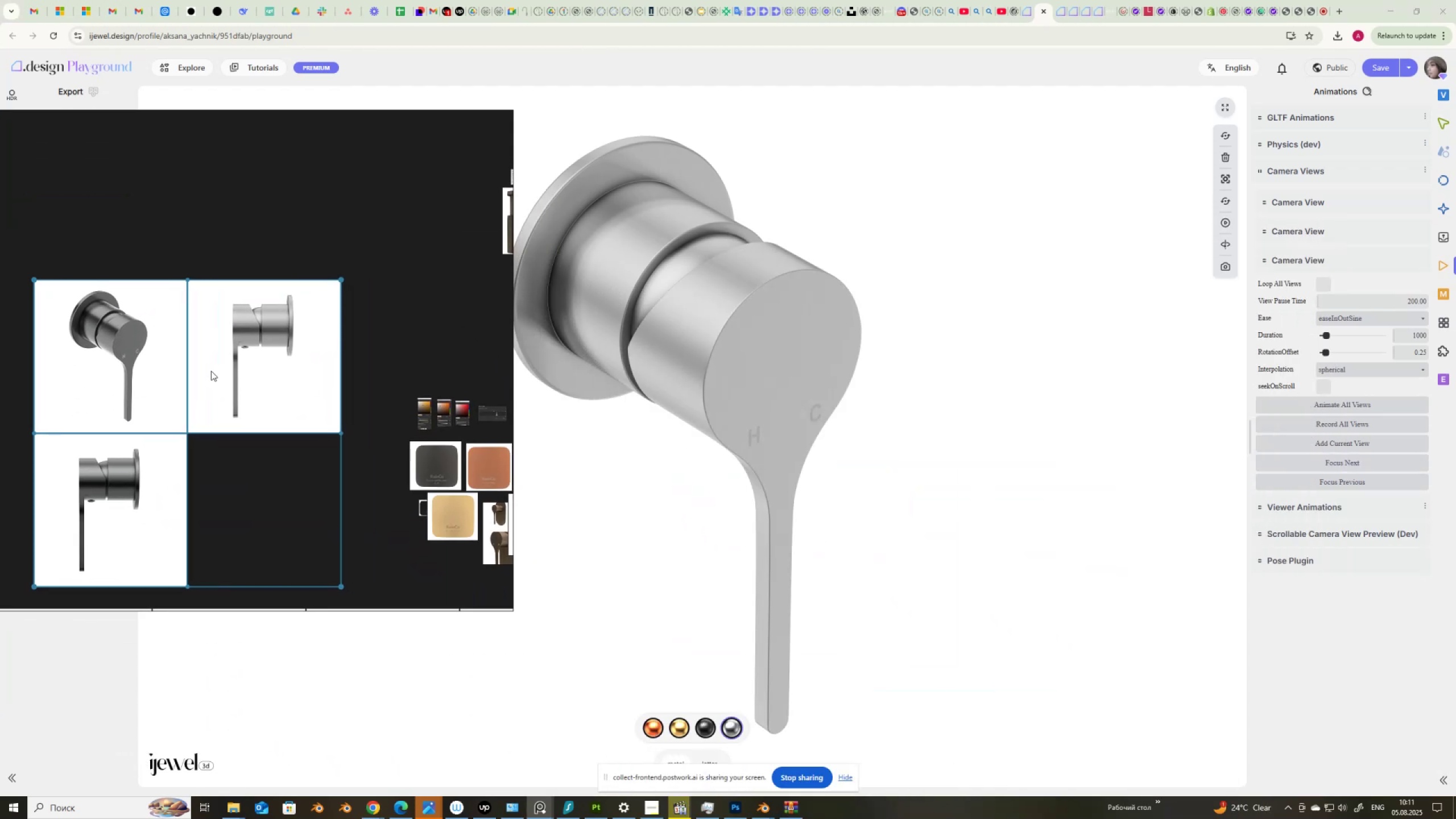 
wait(8.35)
 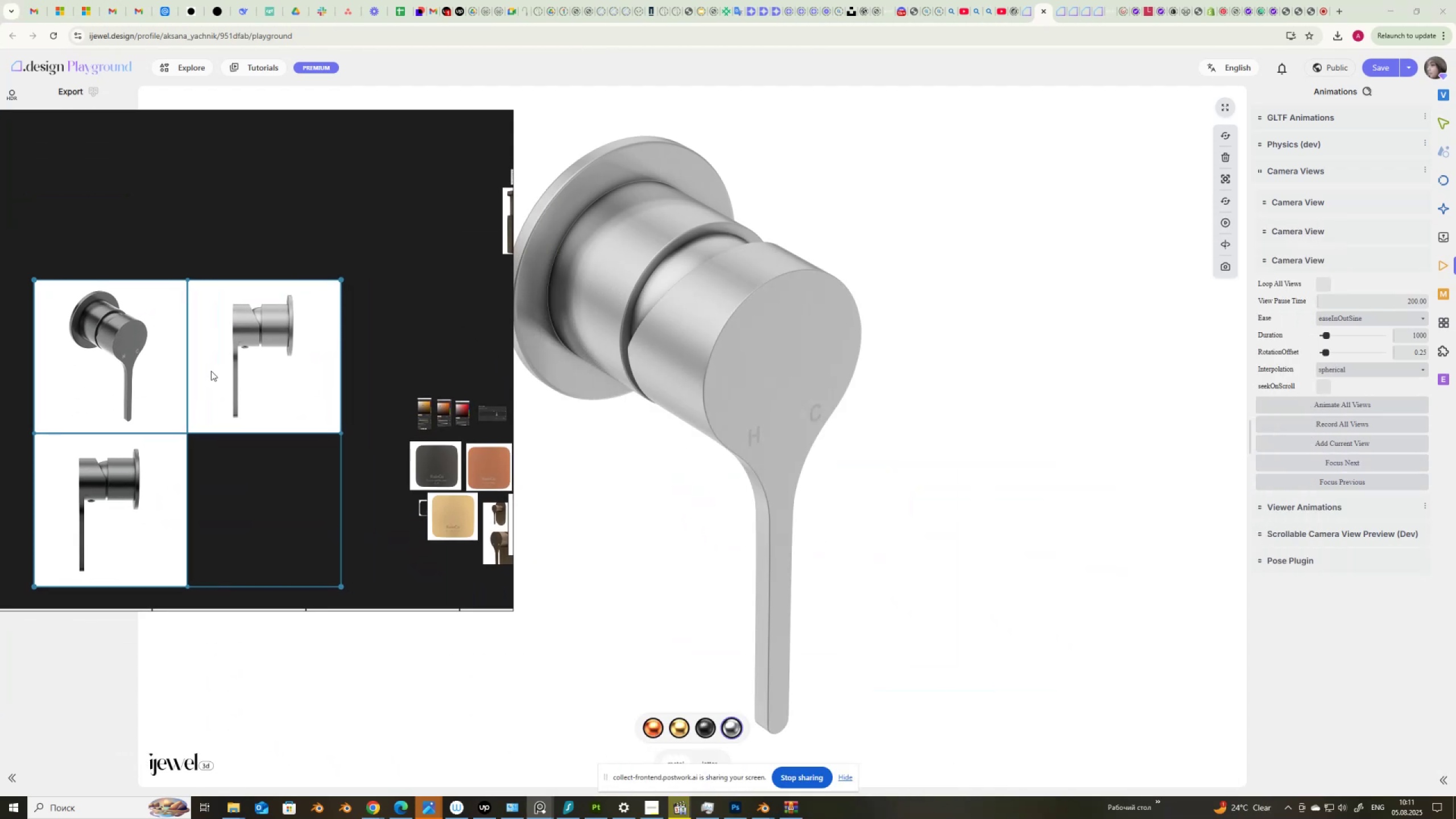 
left_click([1442, 151])
 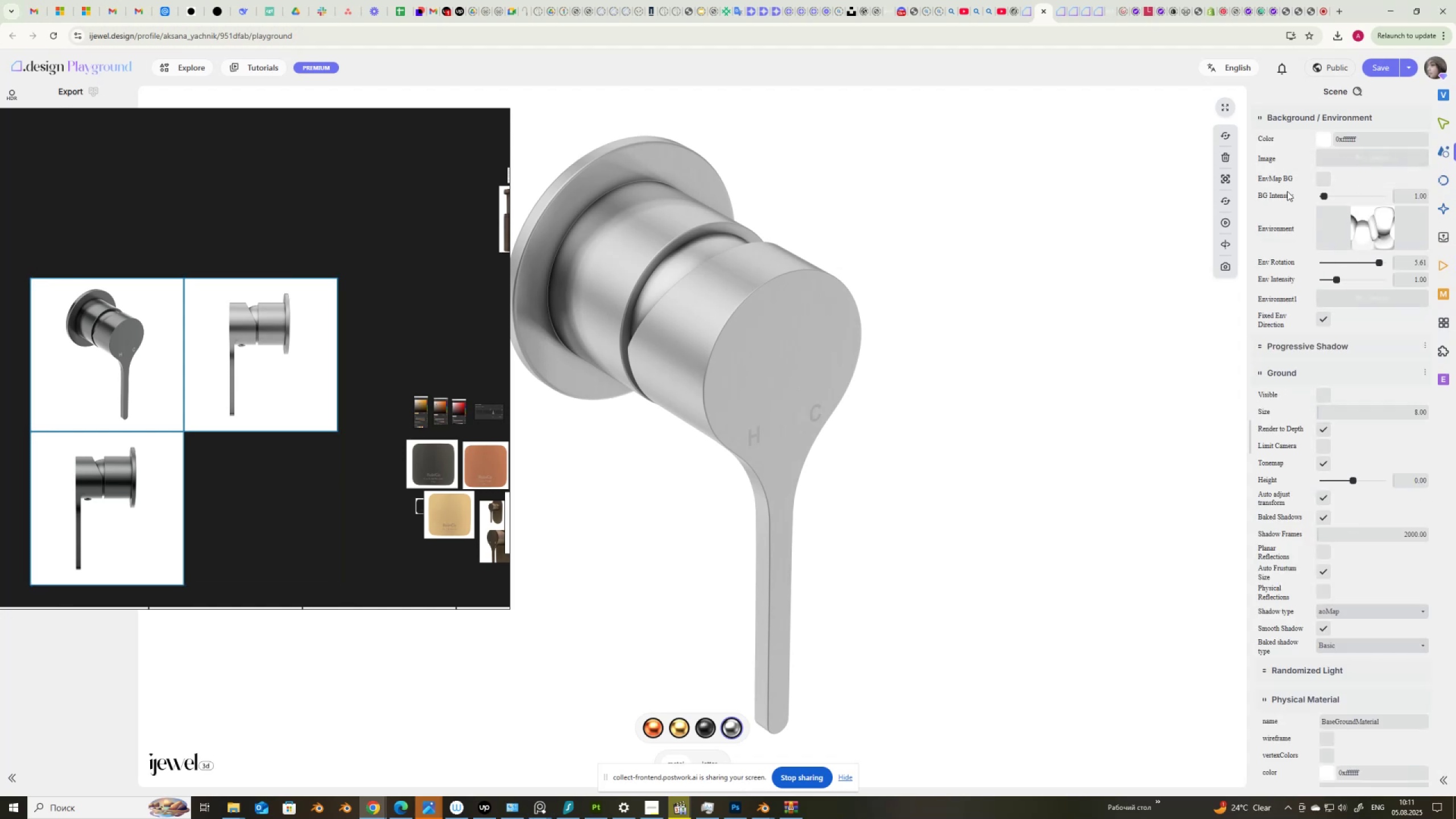 
key(PrintScreen)
 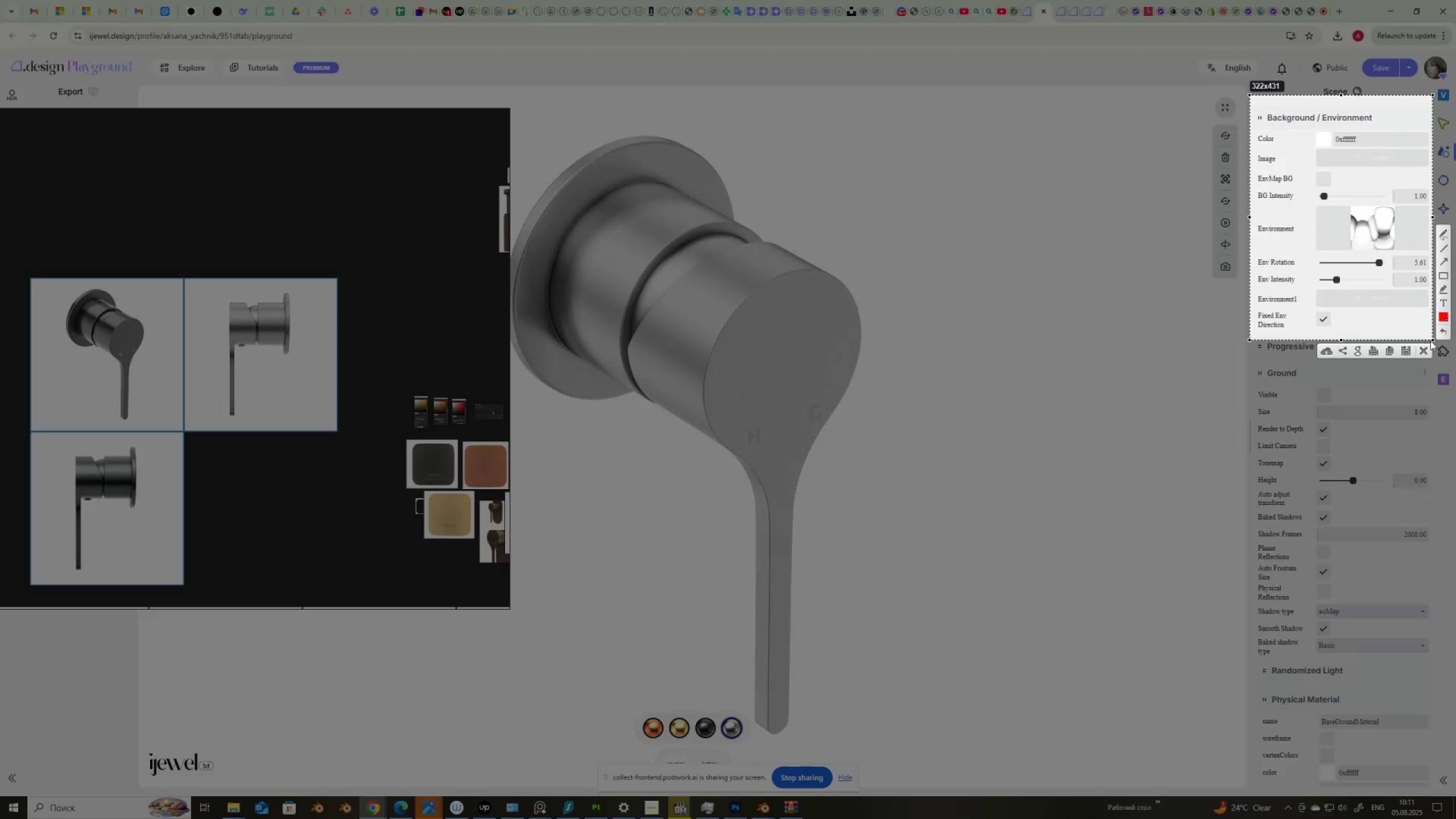 
left_click([1392, 351])
 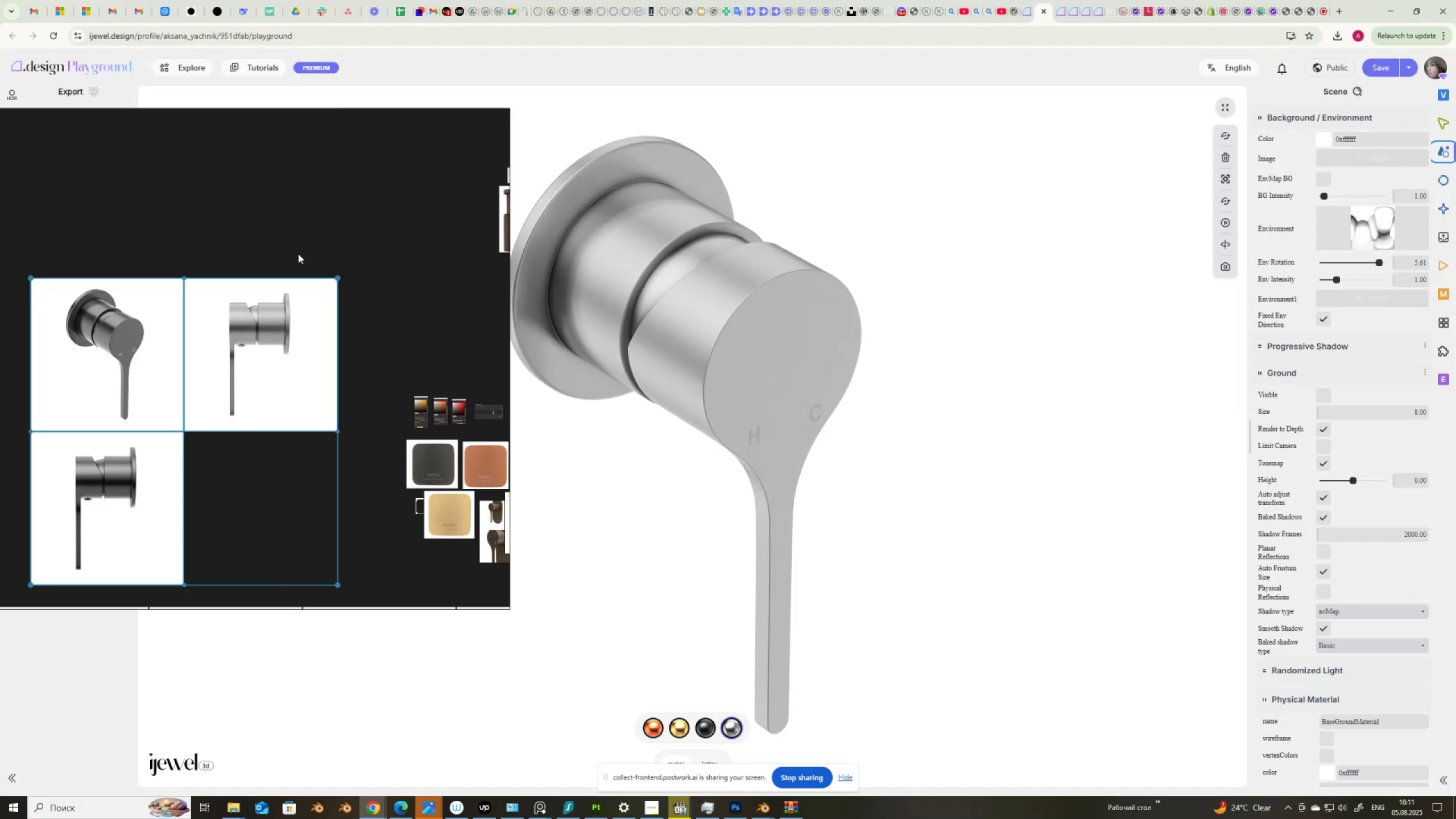 
left_click([297, 249])
 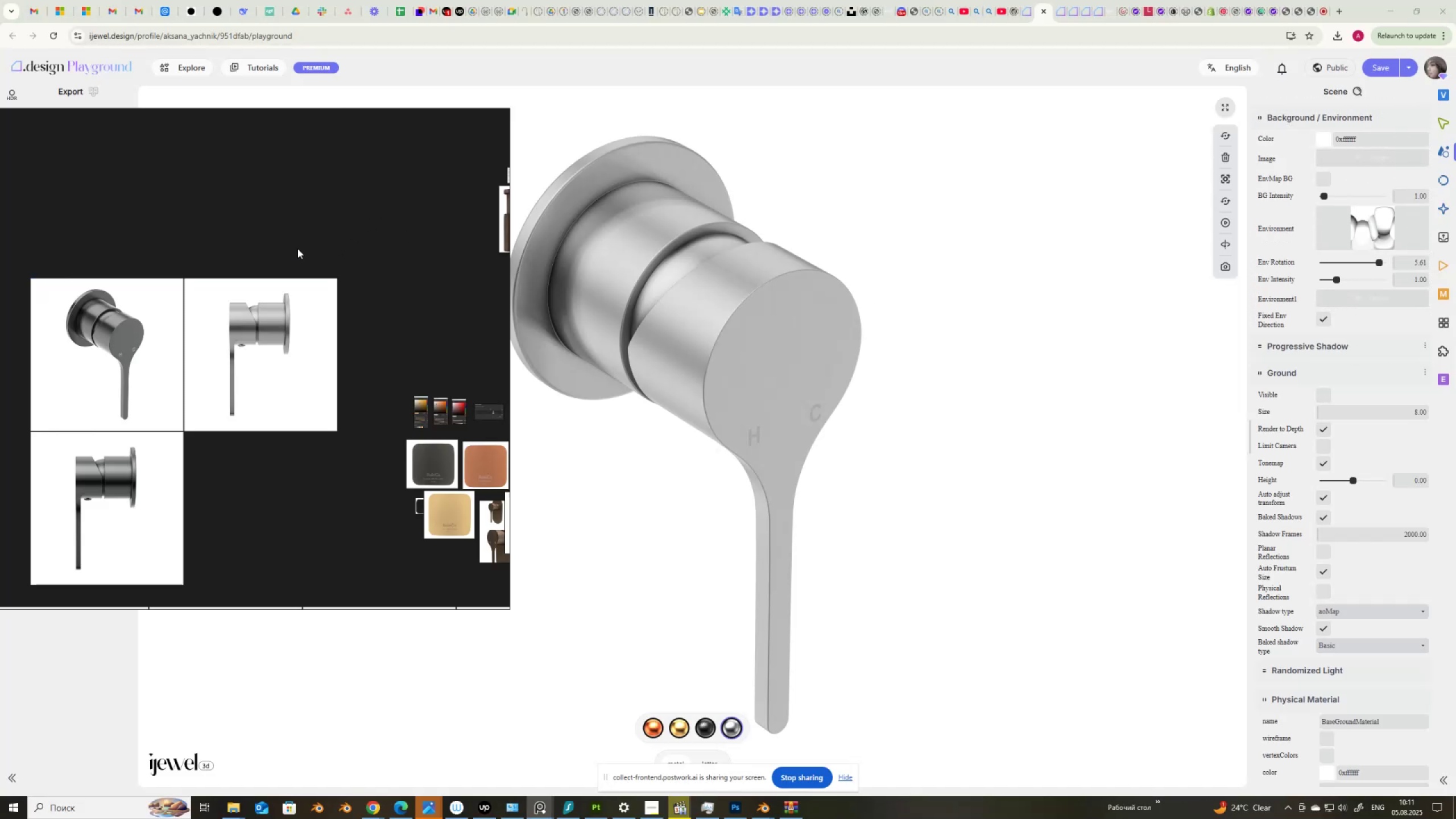 
key(Control+V)
 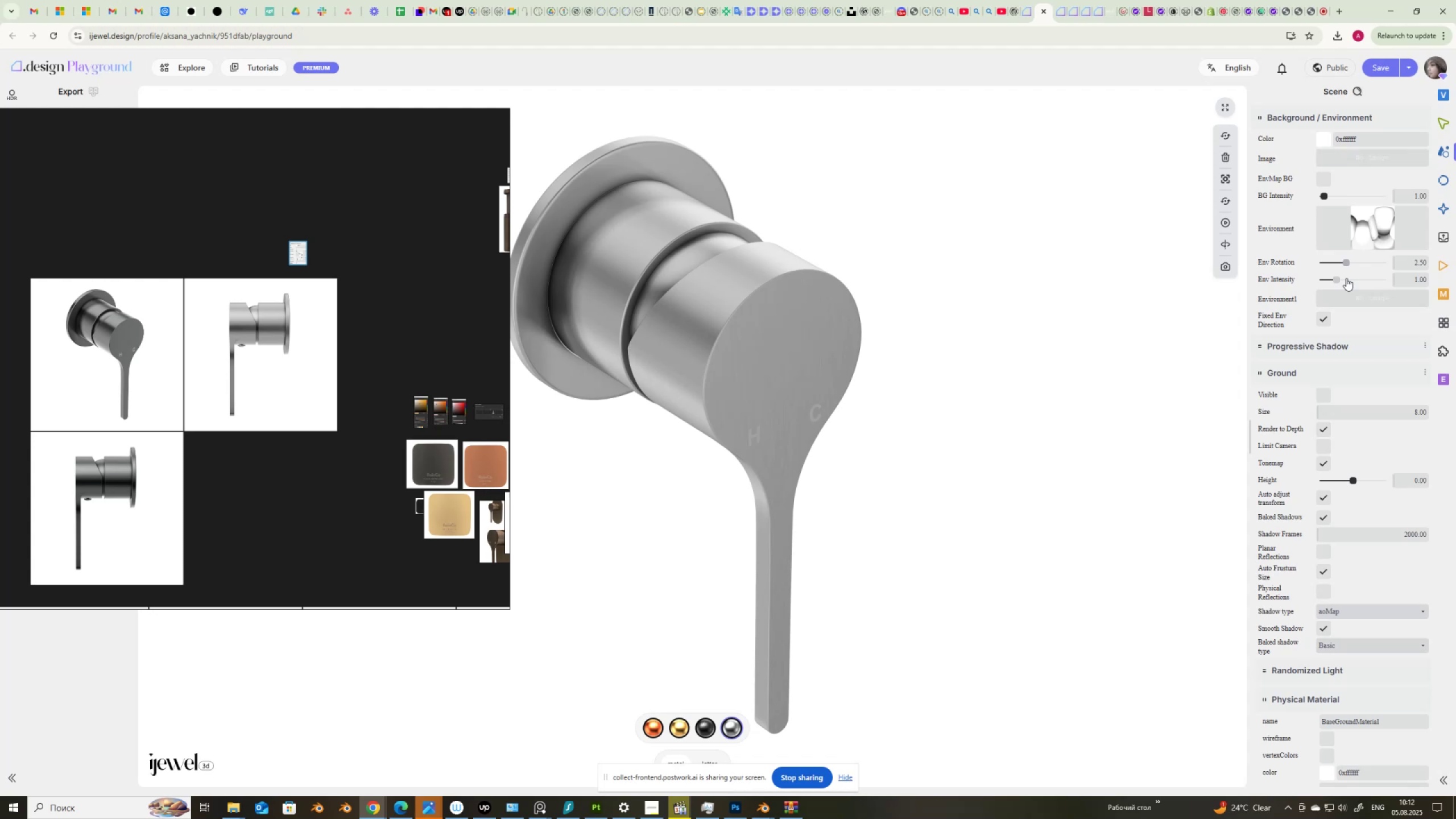 
wait(59.12)
 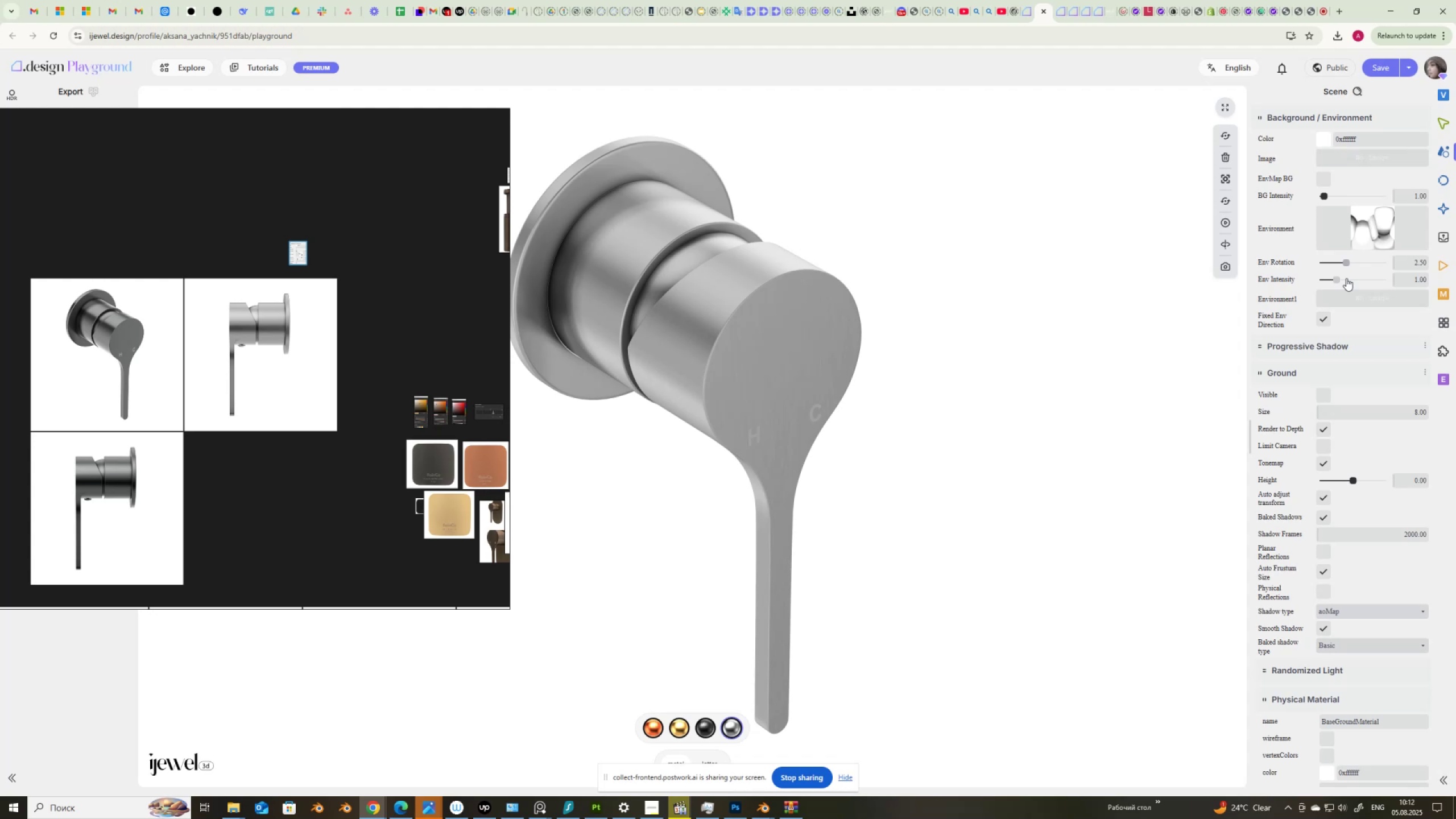 
key(PrintScreen)
 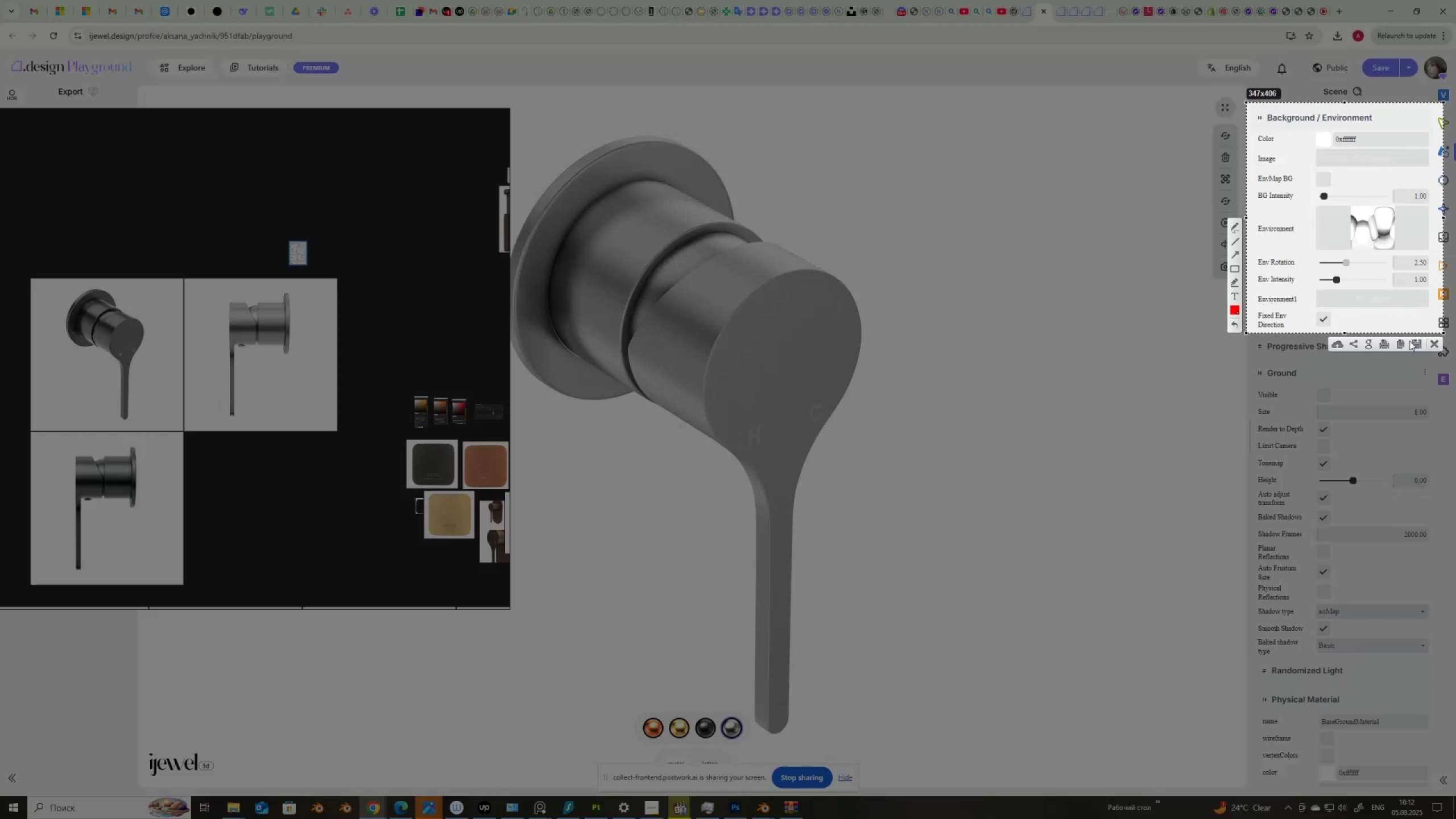 
left_click([1399, 342])
 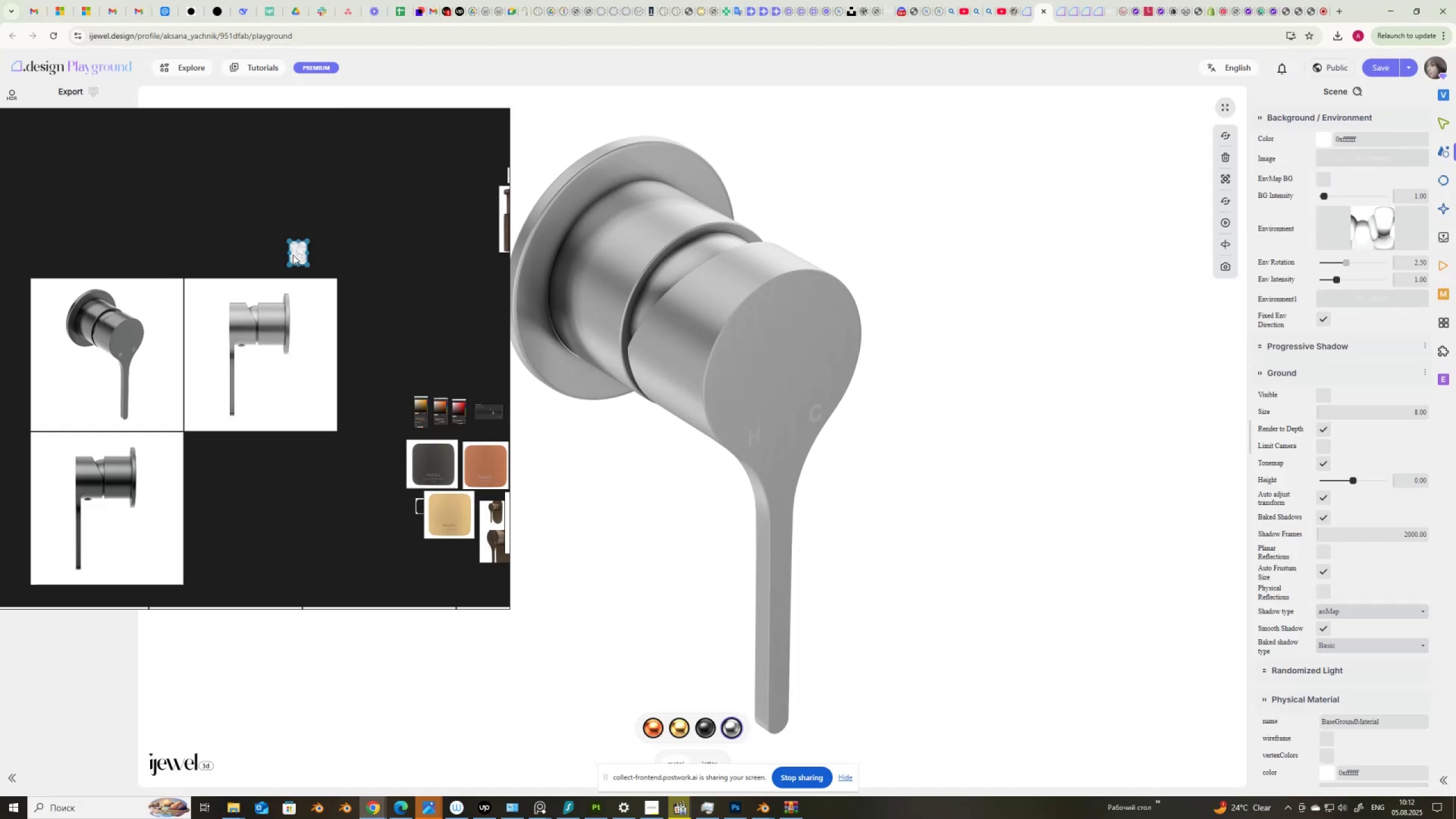 
key(Control+V)
 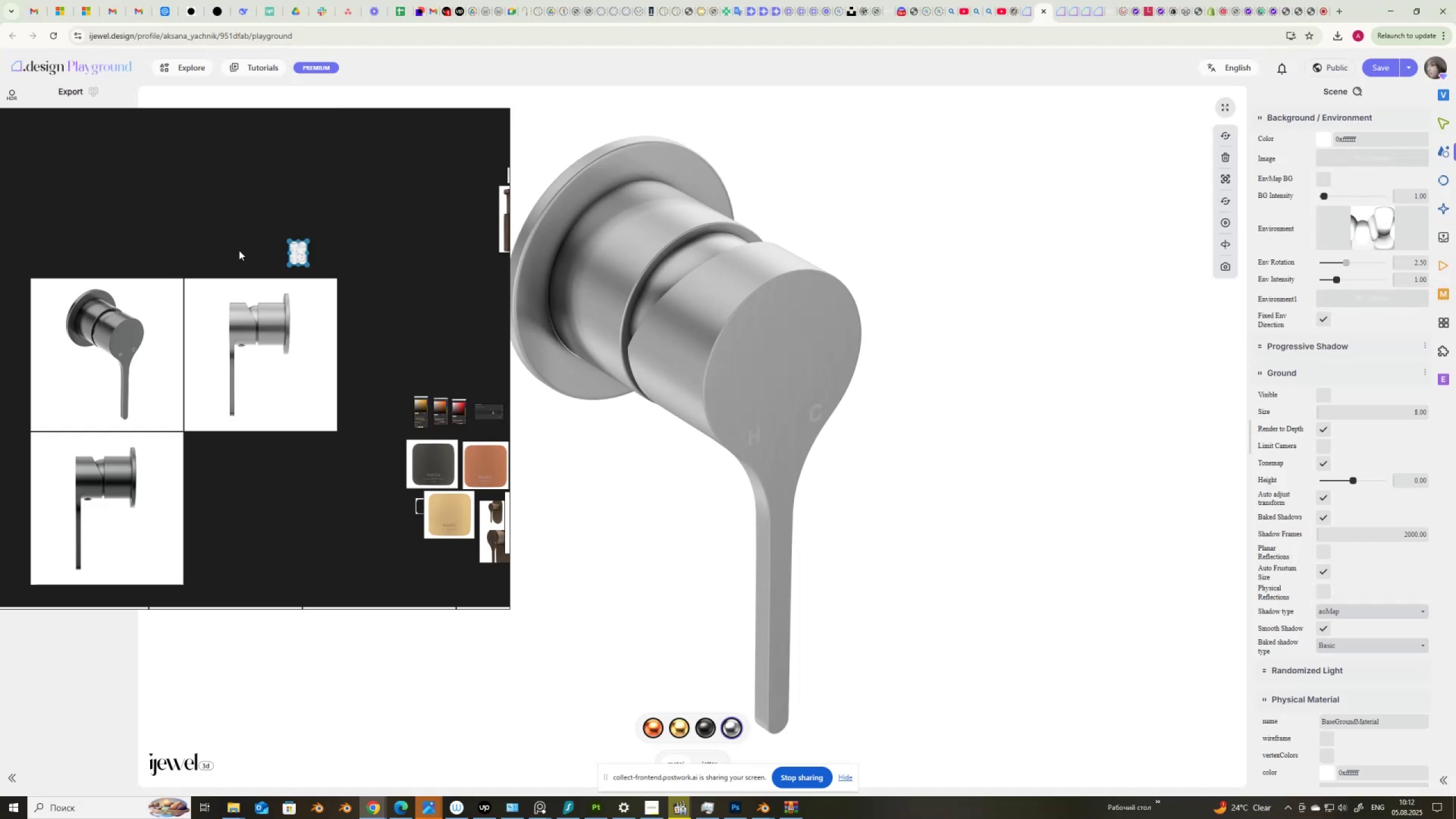 
left_click([260, 255])
 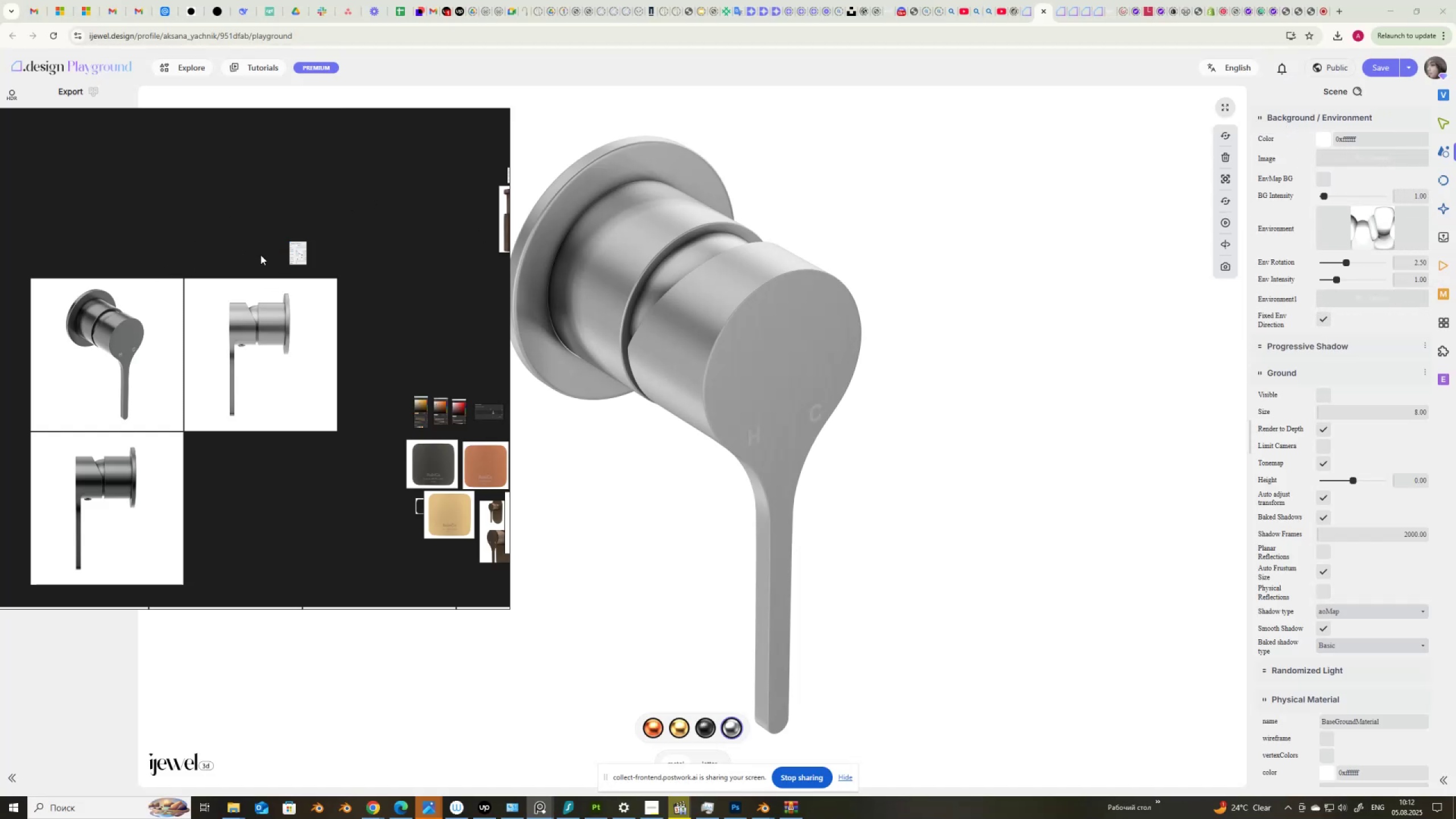 
key(Control+V)
 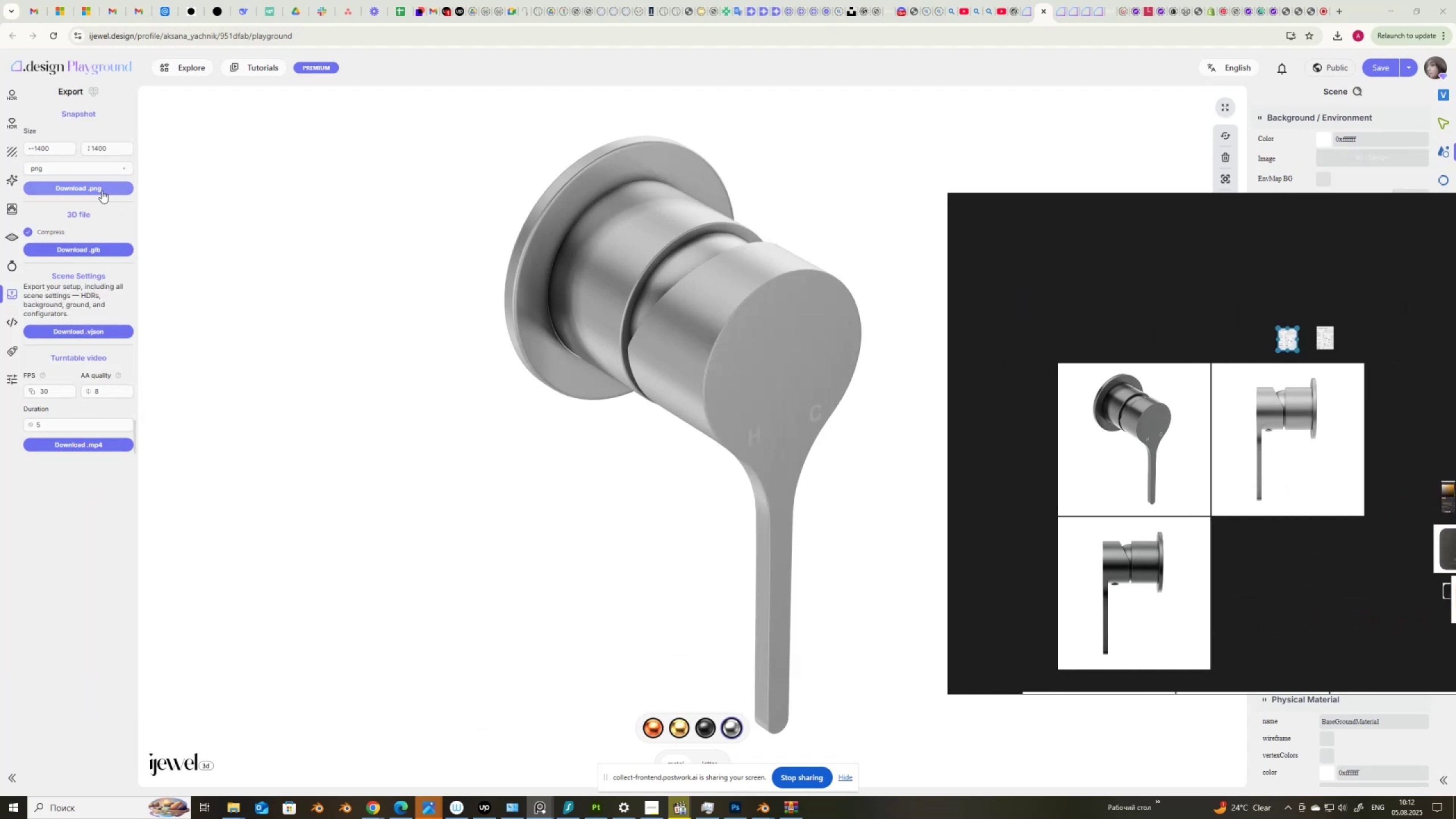 
wait(7.52)
 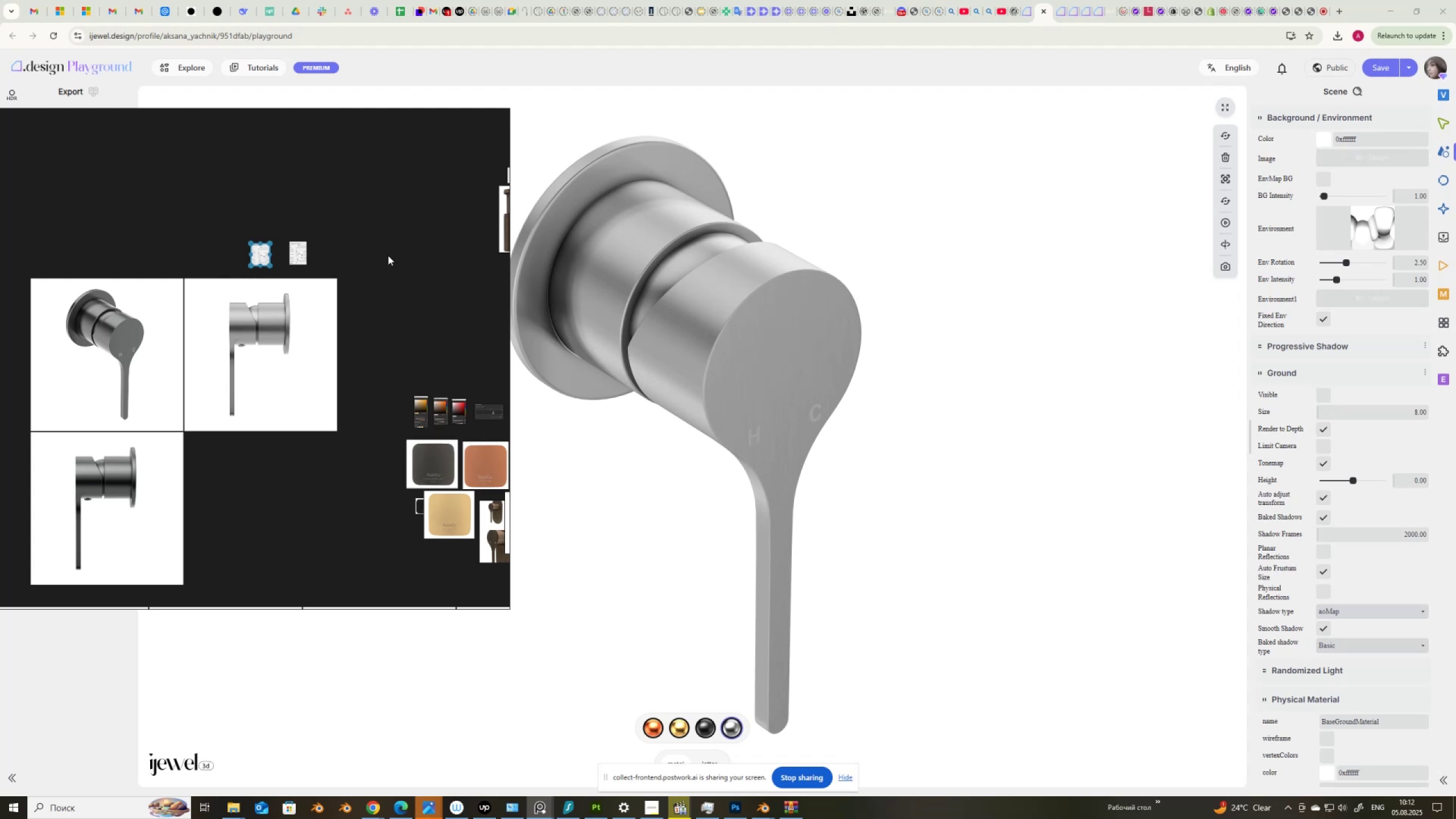 
left_click([102, 191])
 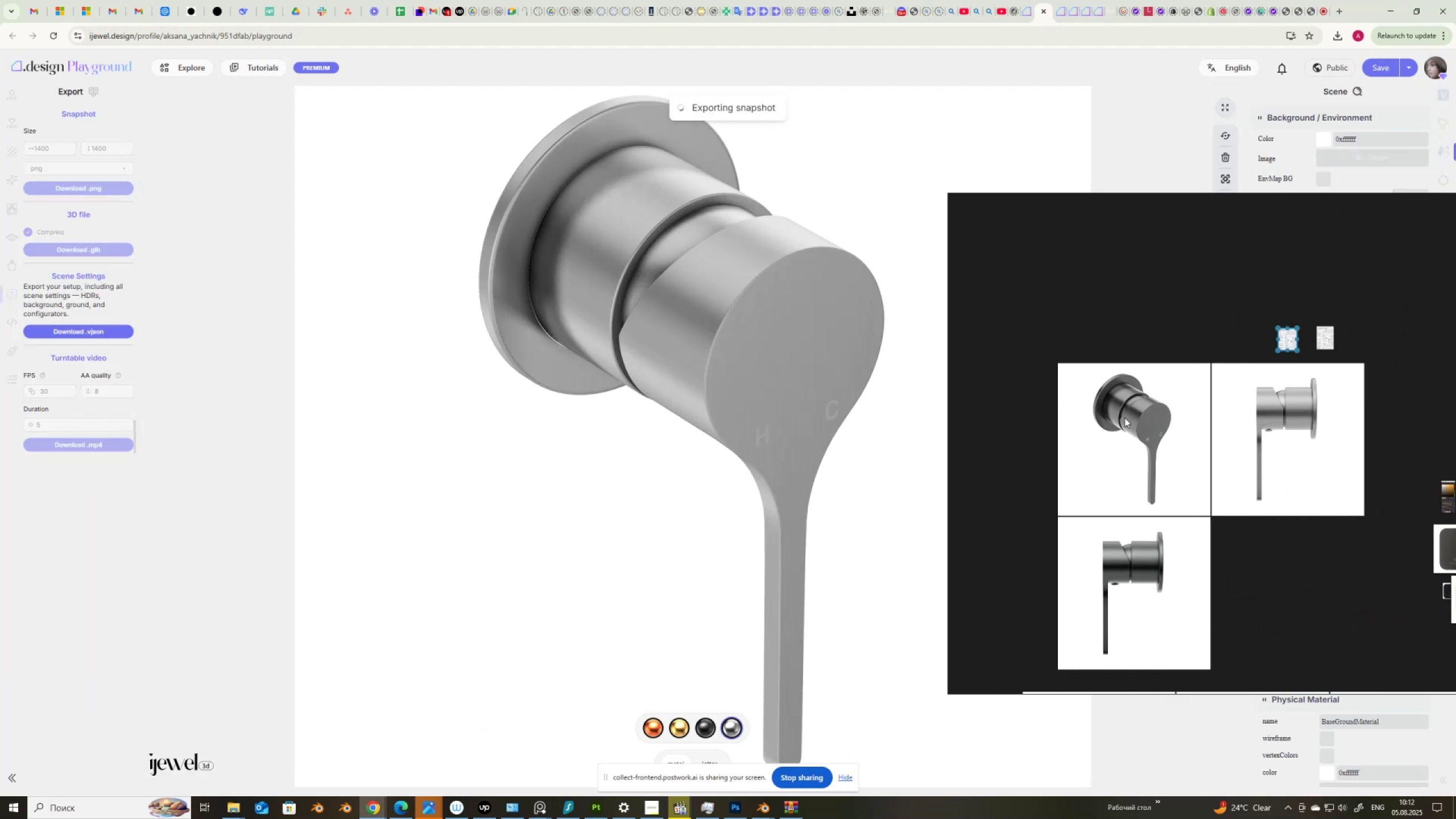 
scroll: coordinate [1126, 415], scroll_direction: down, amount: 5.0
 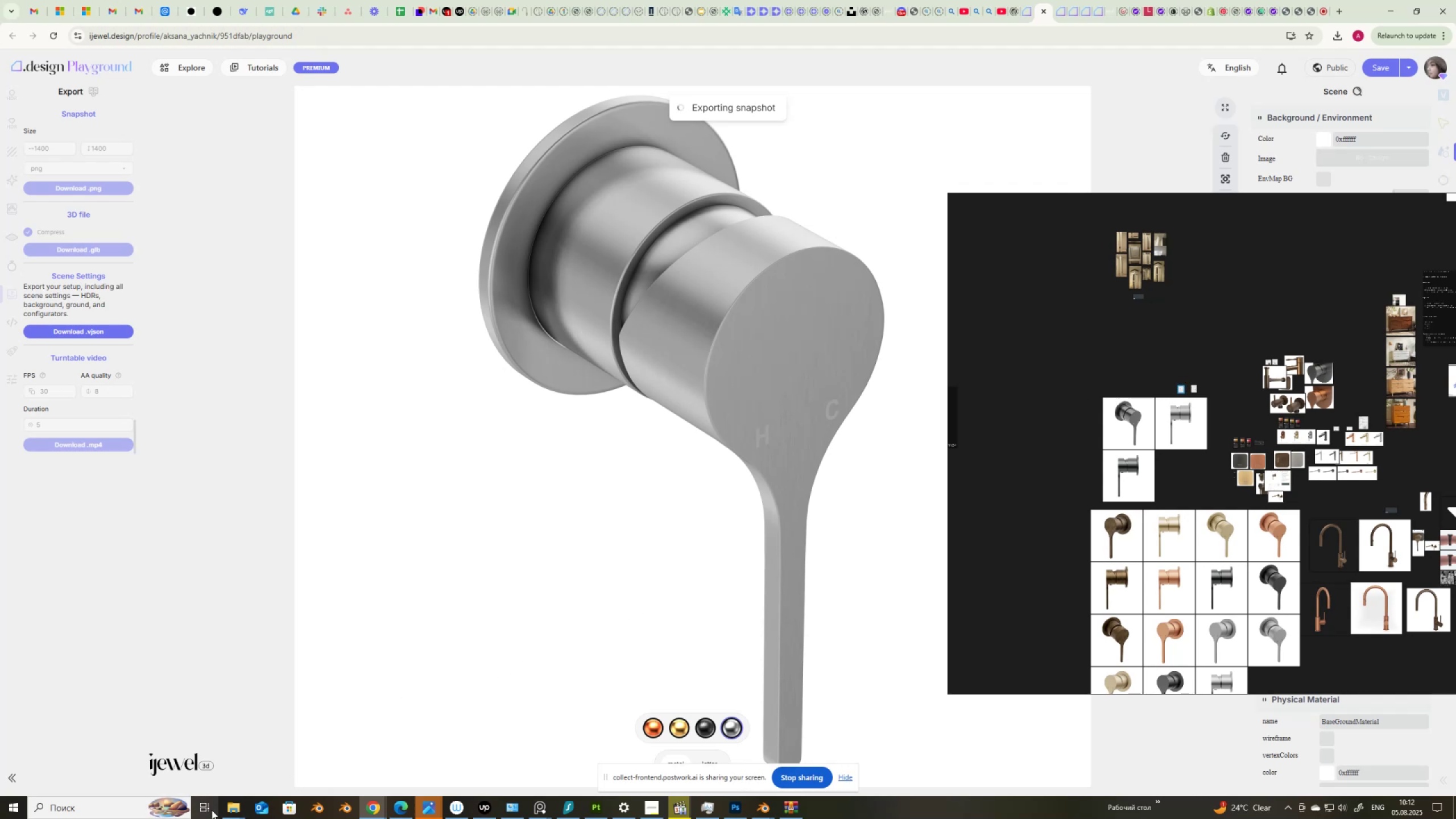 
left_click([225, 812])
 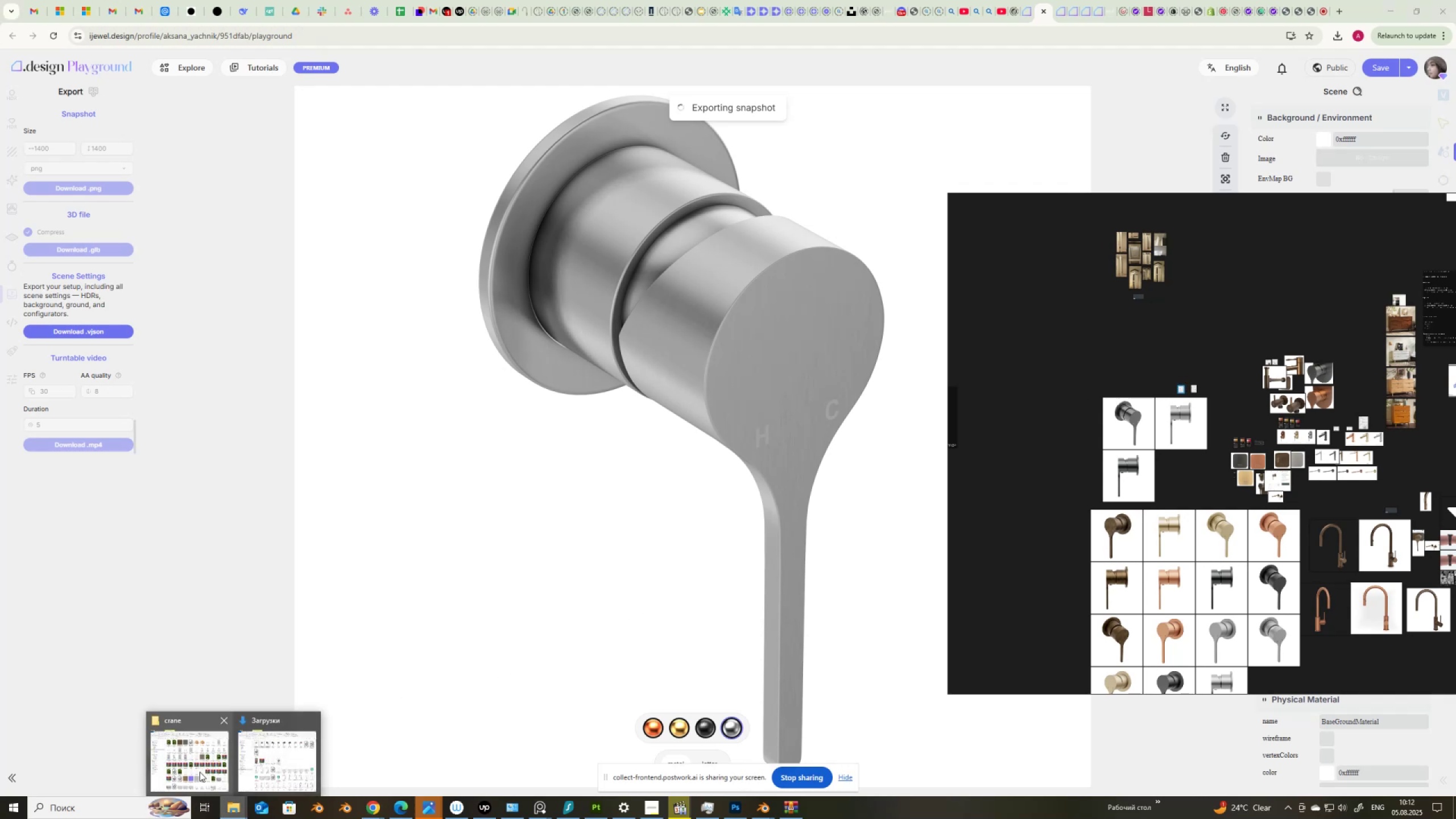 
left_click([200, 772])
 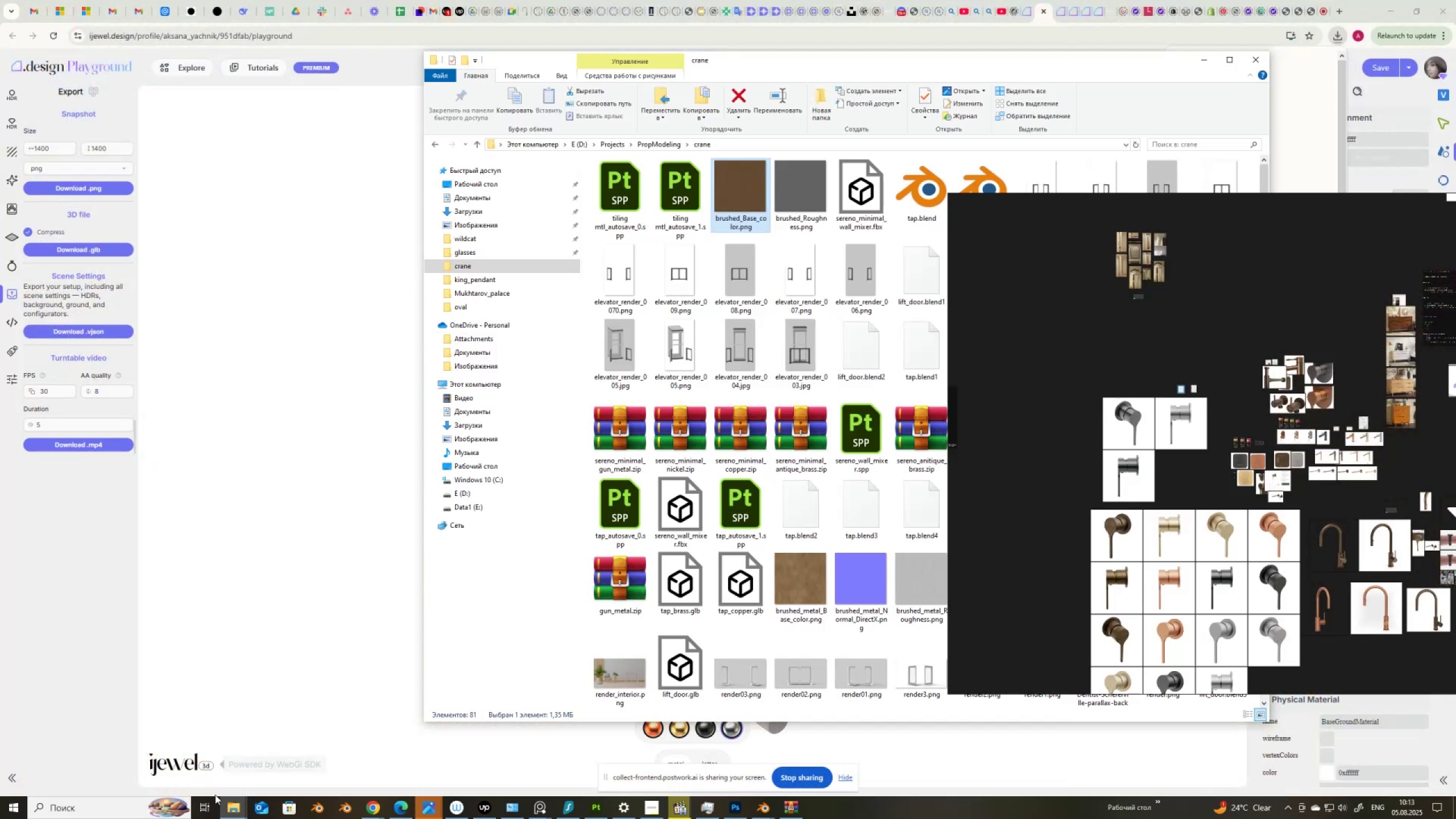 
left_click([235, 810])
 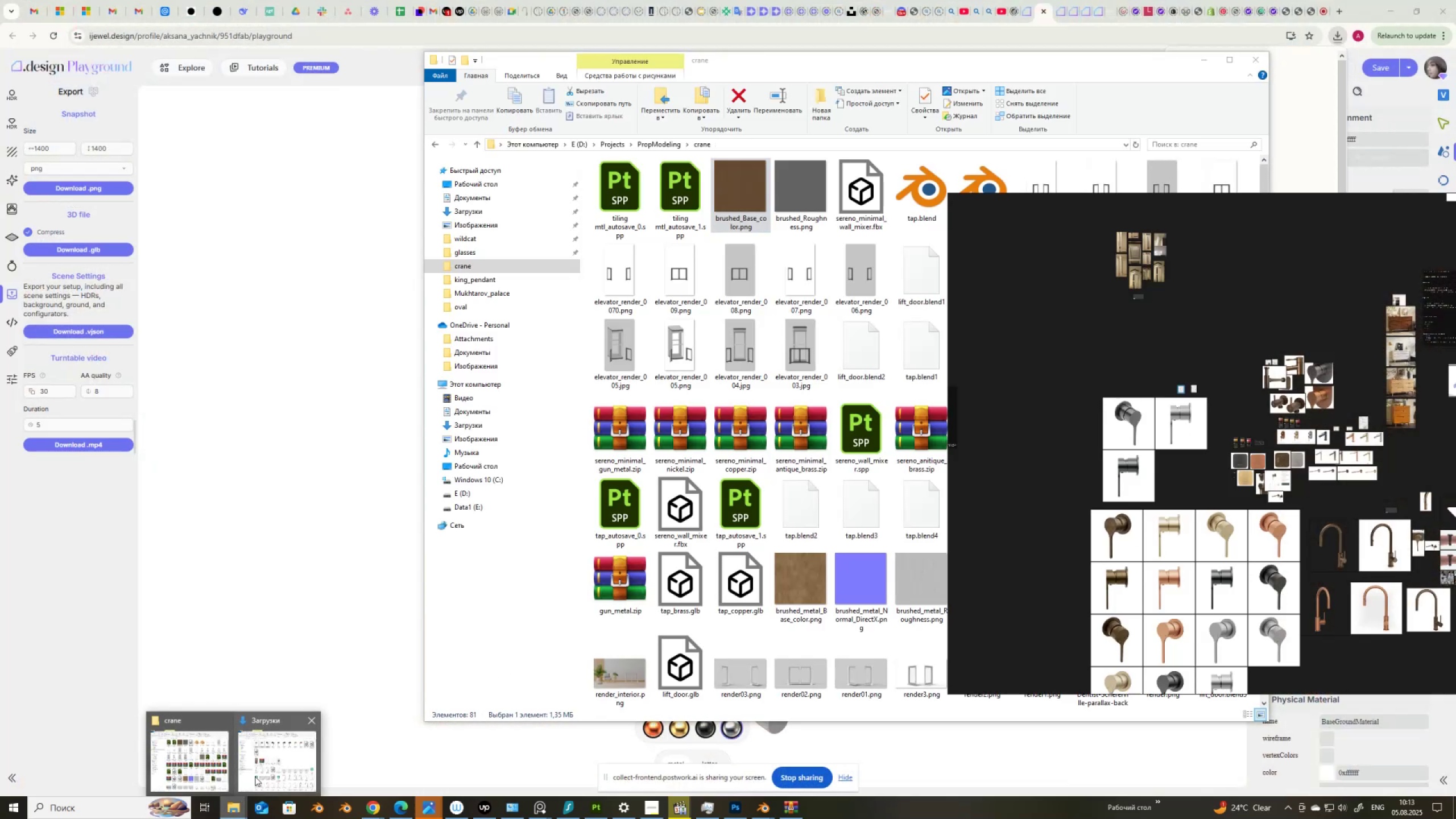 
left_click([272, 774])
 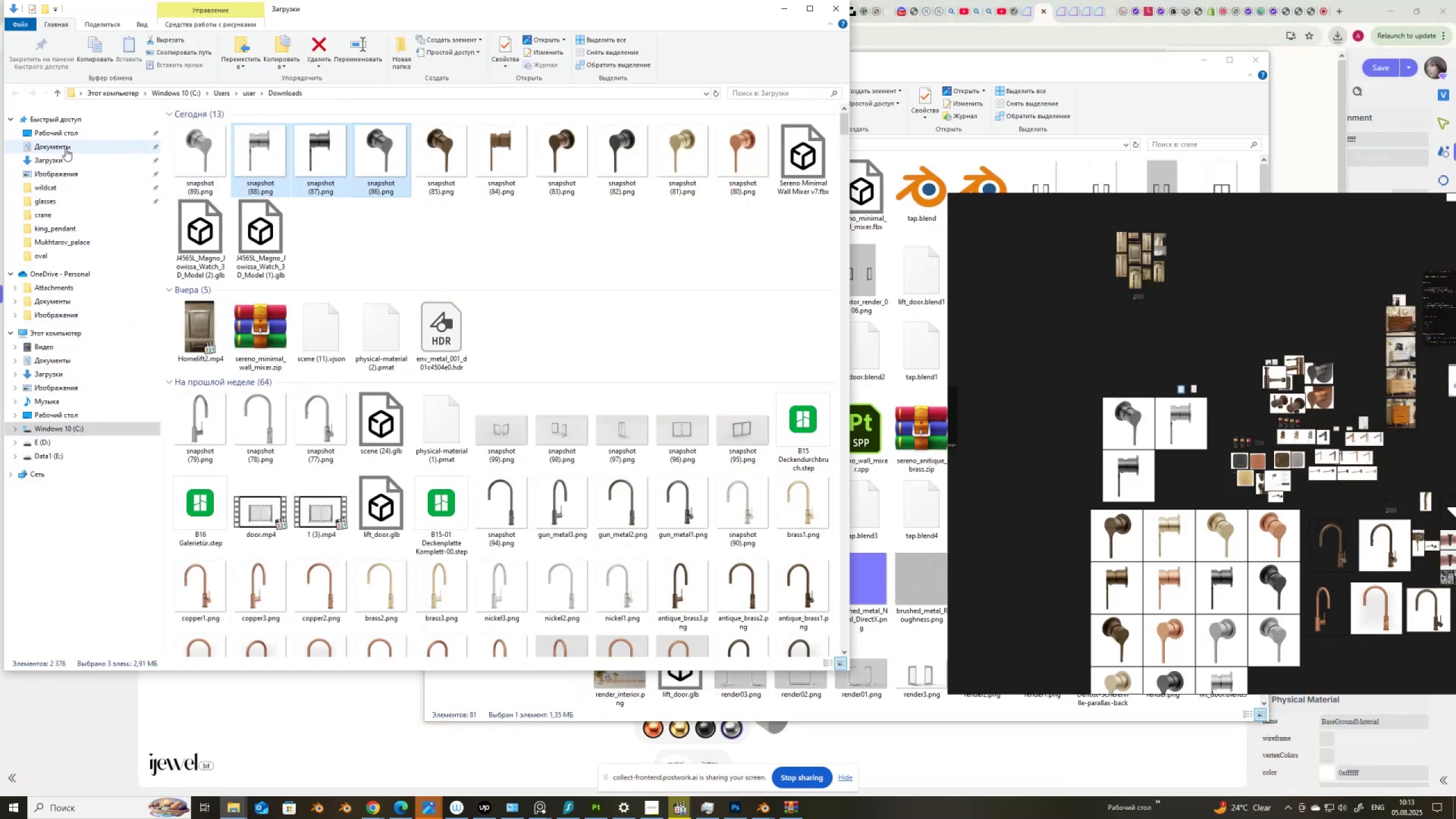 
double_click([73, 131])
 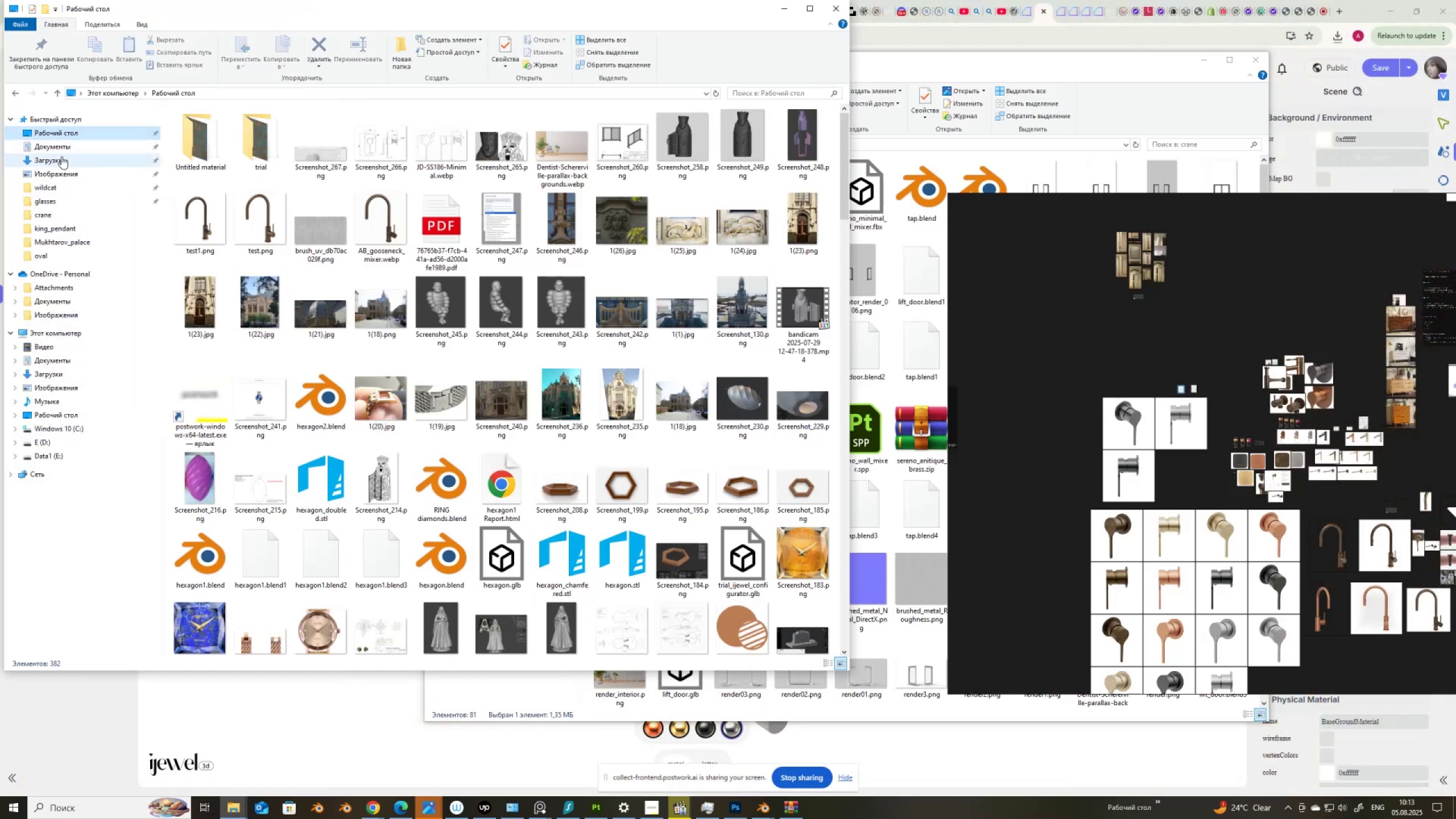 
left_click([61, 156])
 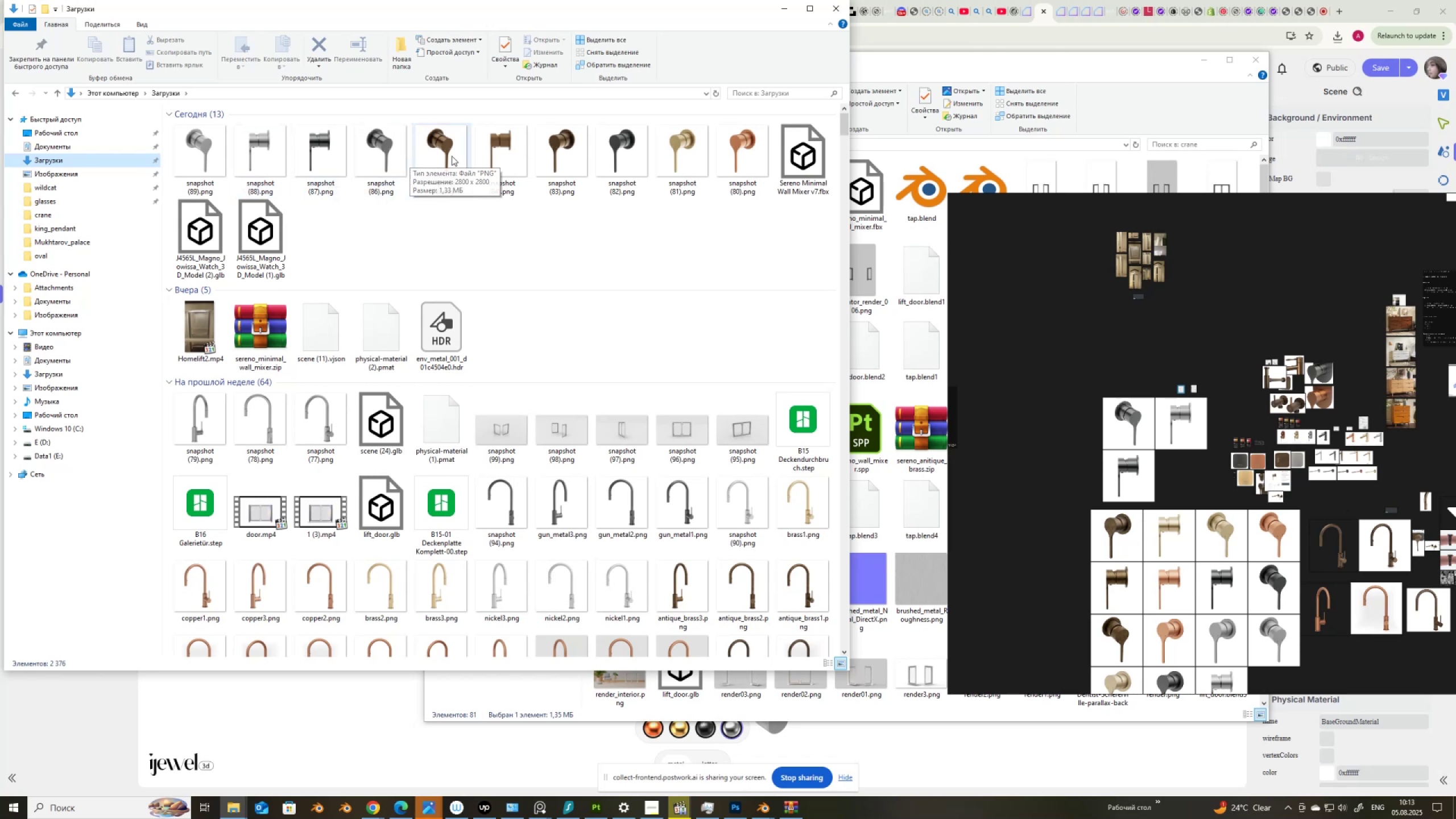 
wait(8.62)
 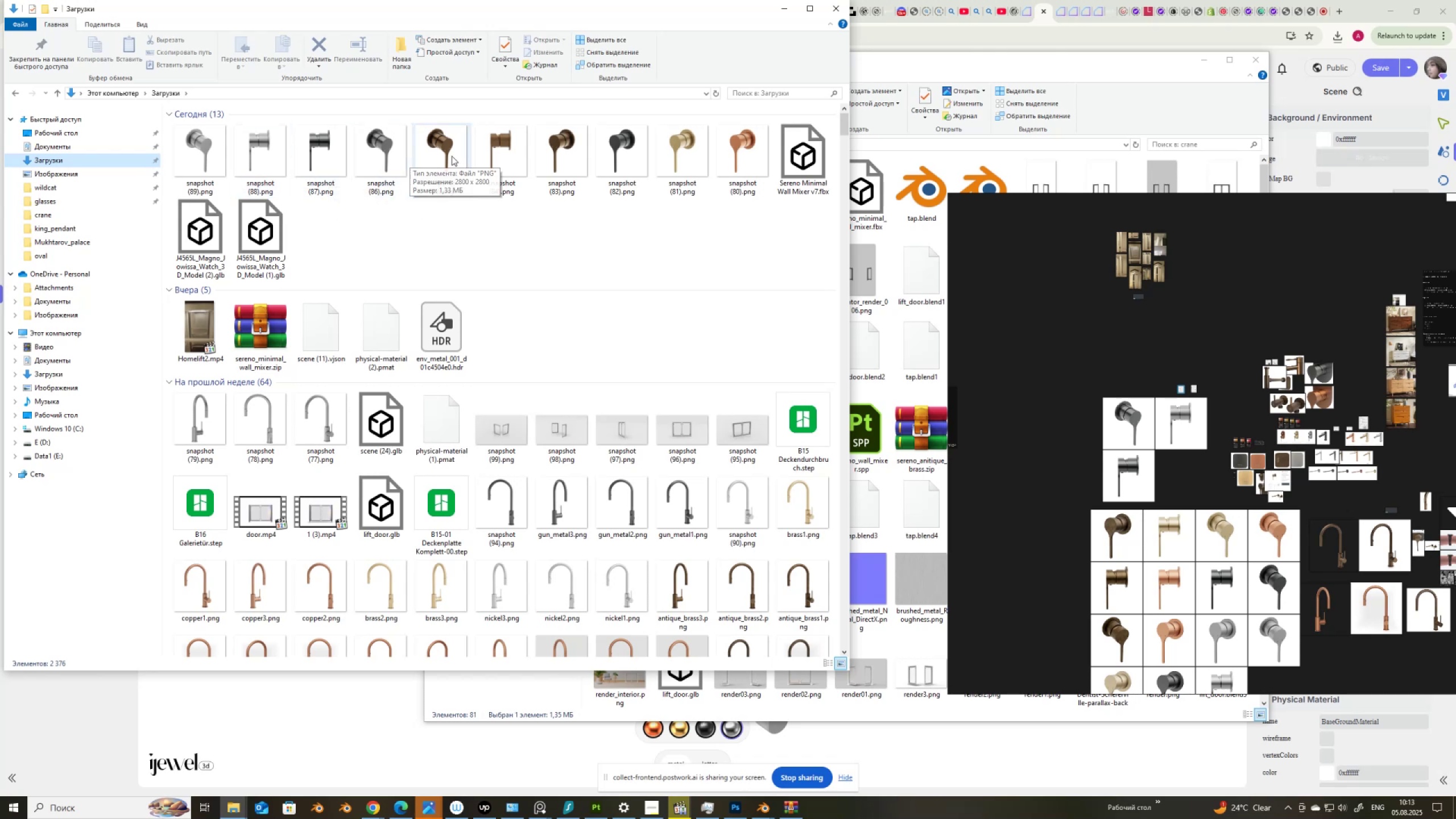 
left_click([783, 9])
 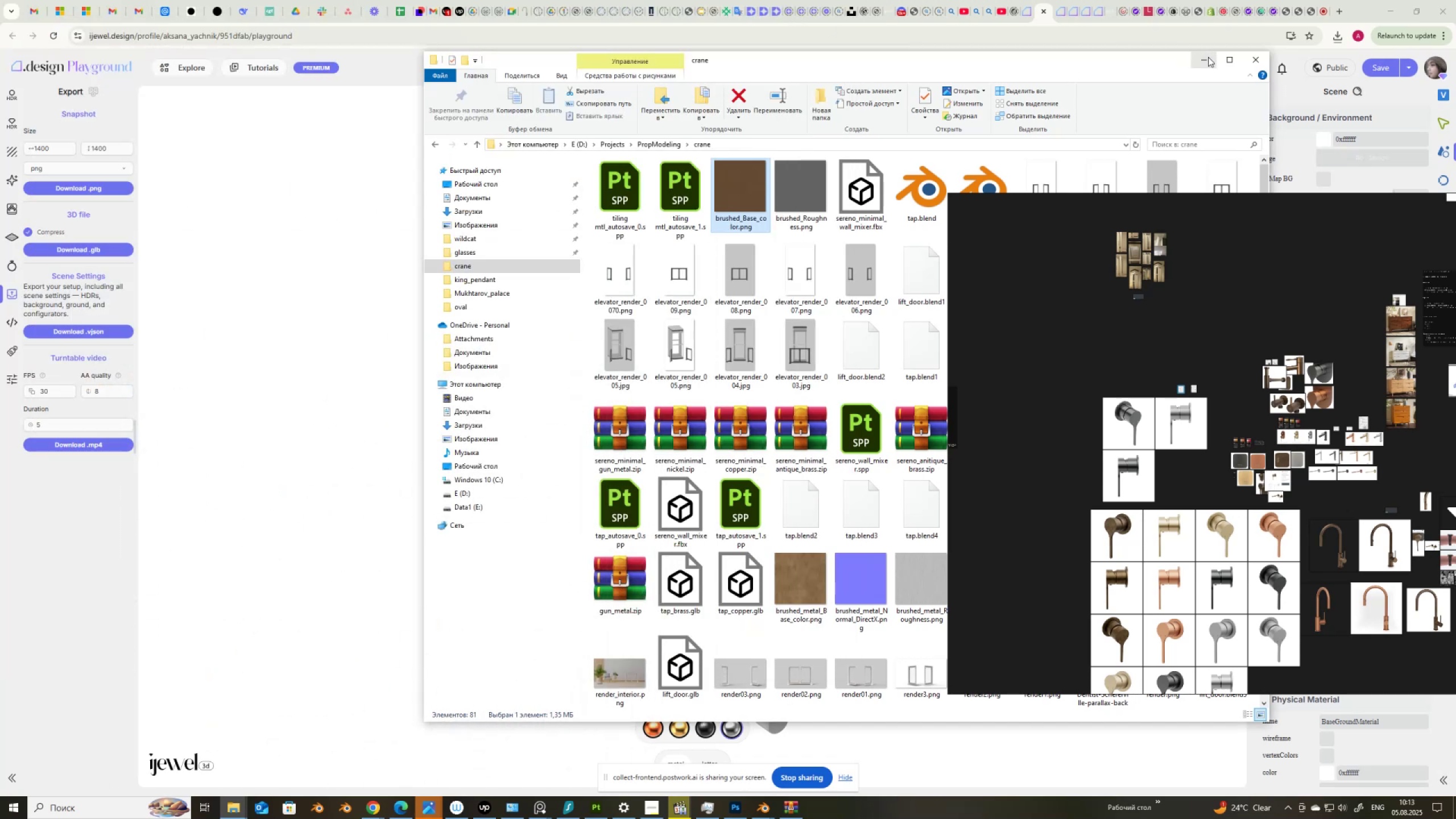 
left_click([1207, 59])
 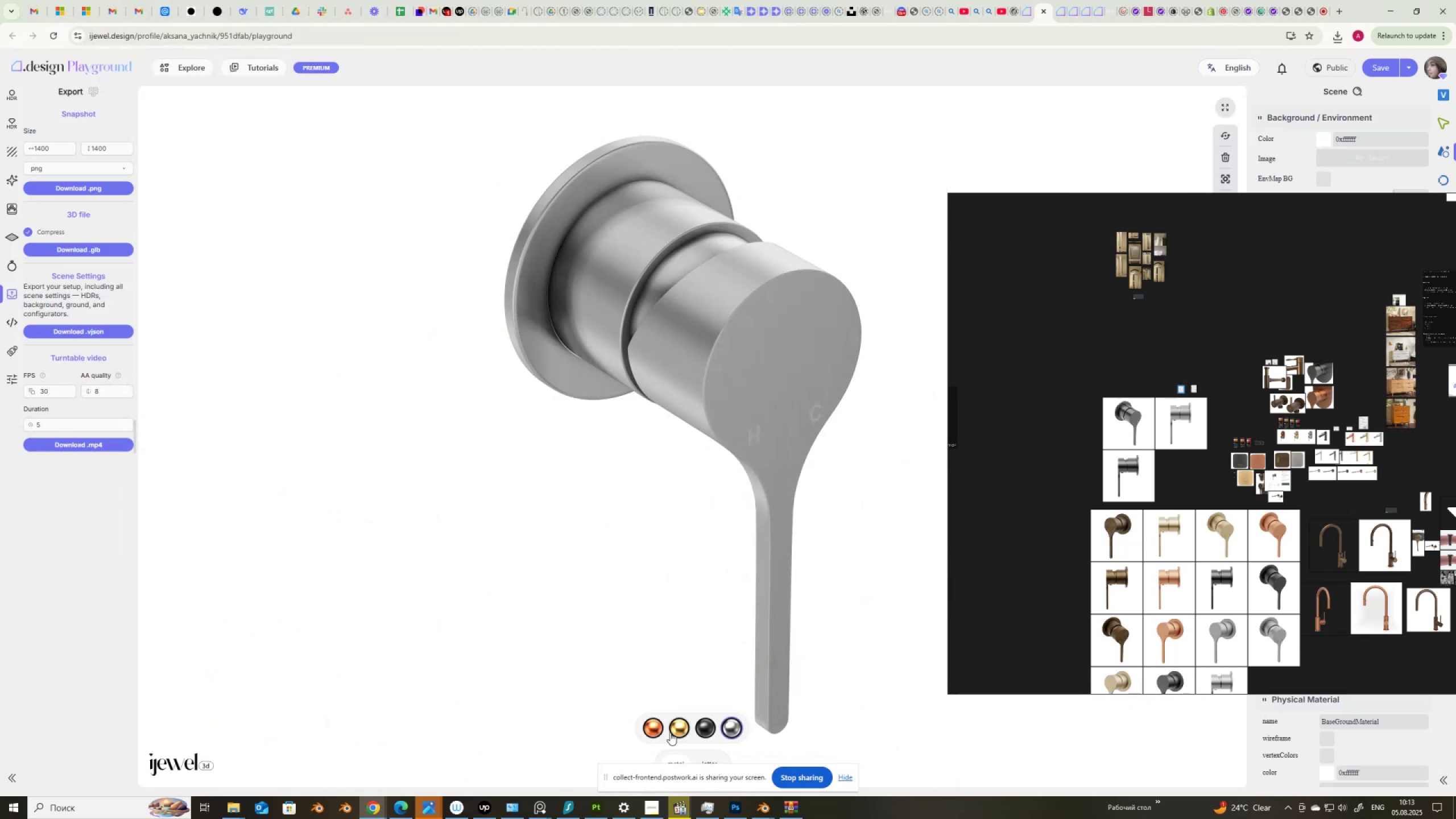 
left_click([680, 725])
 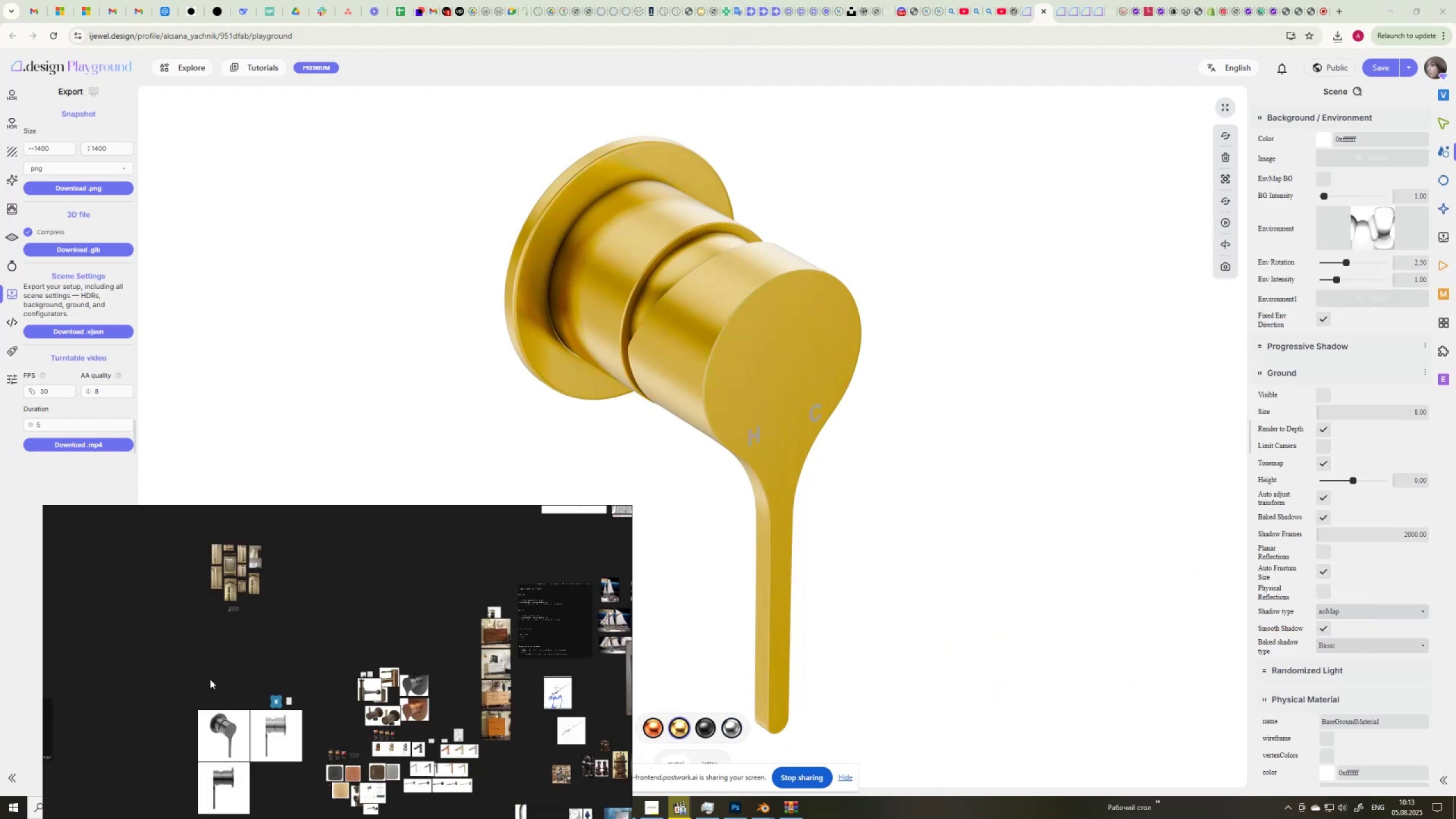 
scroll: coordinate [1350, 746], scroll_direction: down, amount: 9.0
 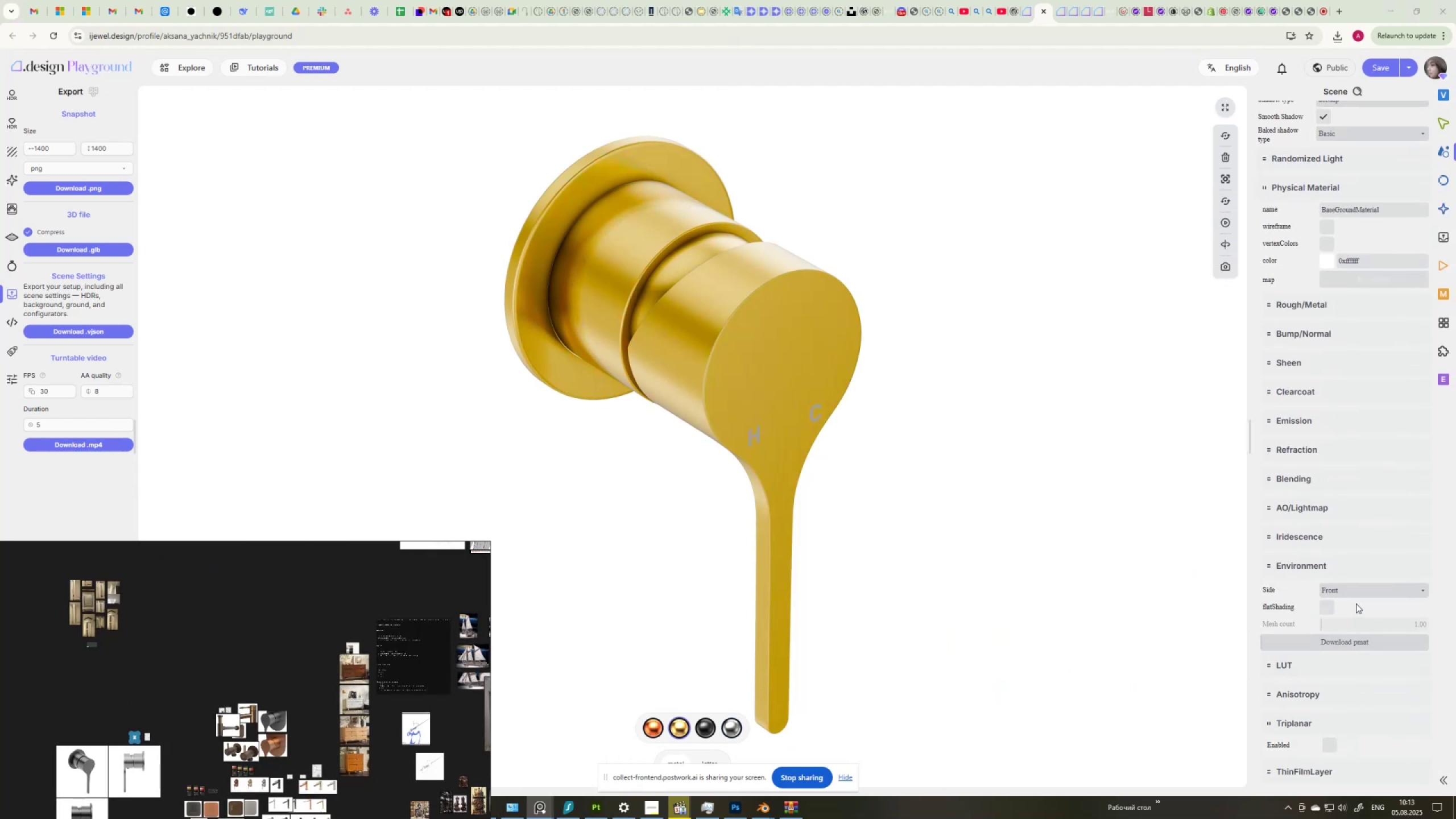 
left_click([1356, 590])
 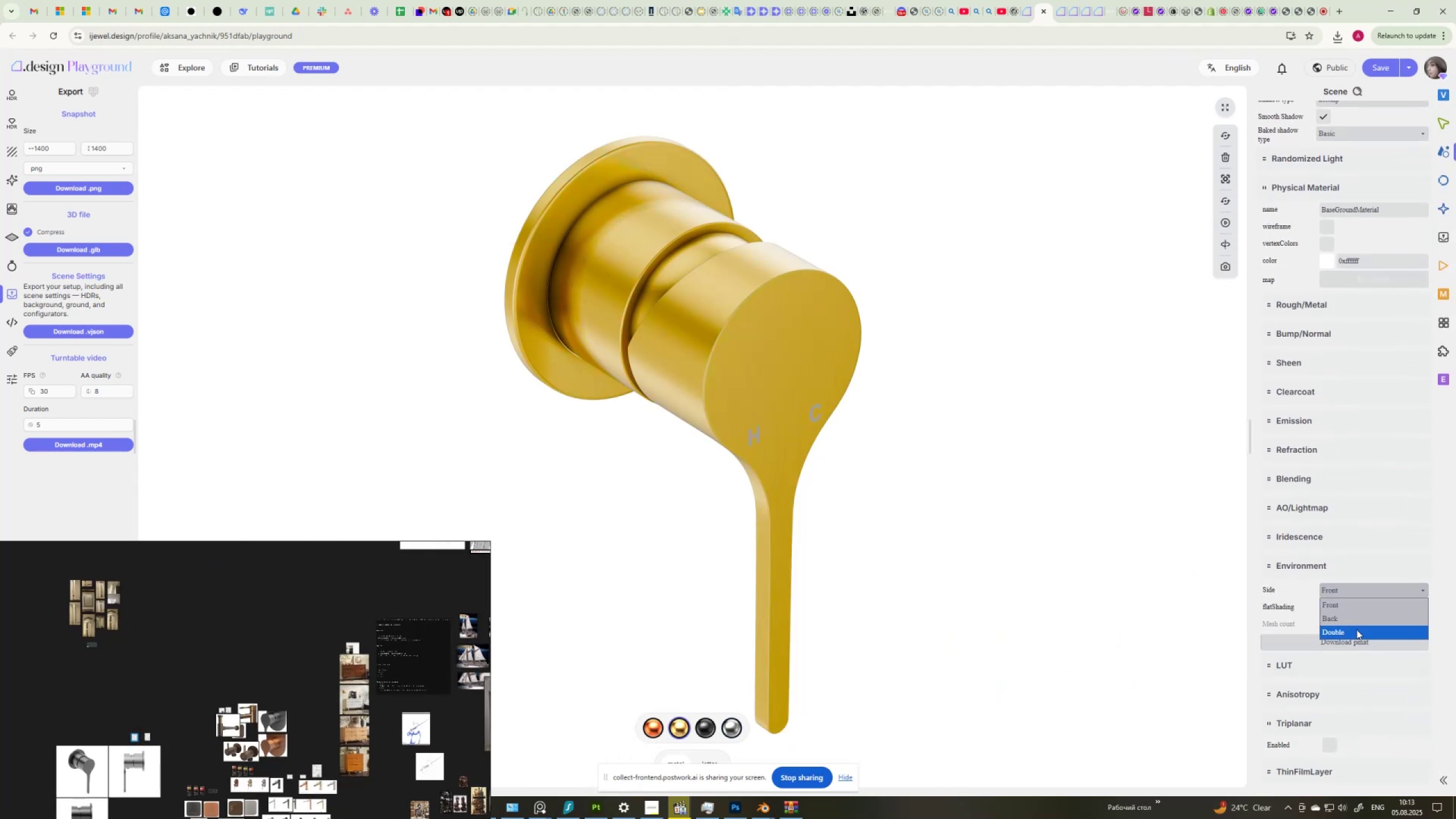 
left_click([1356, 630])
 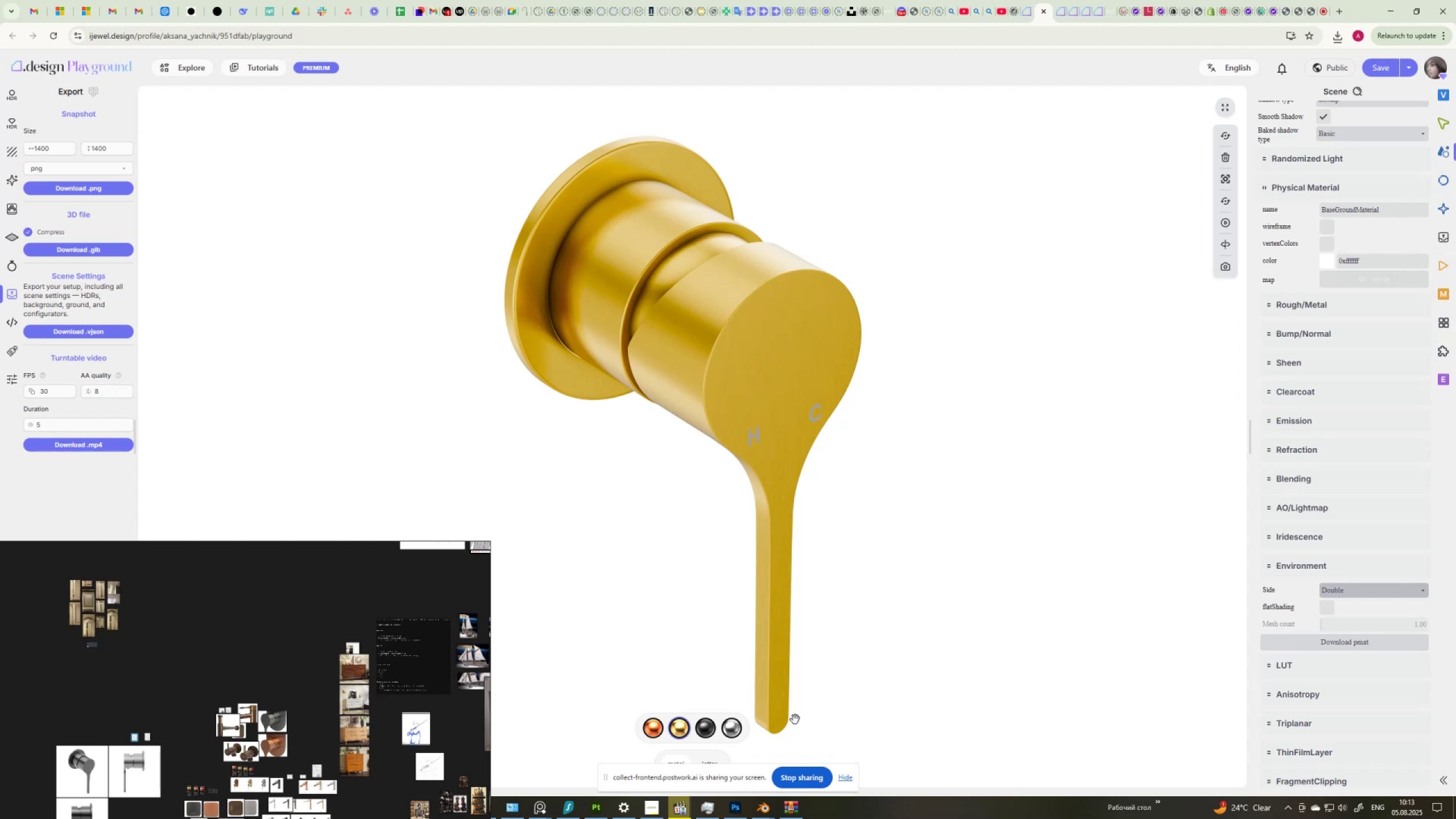 
wait(6.56)
 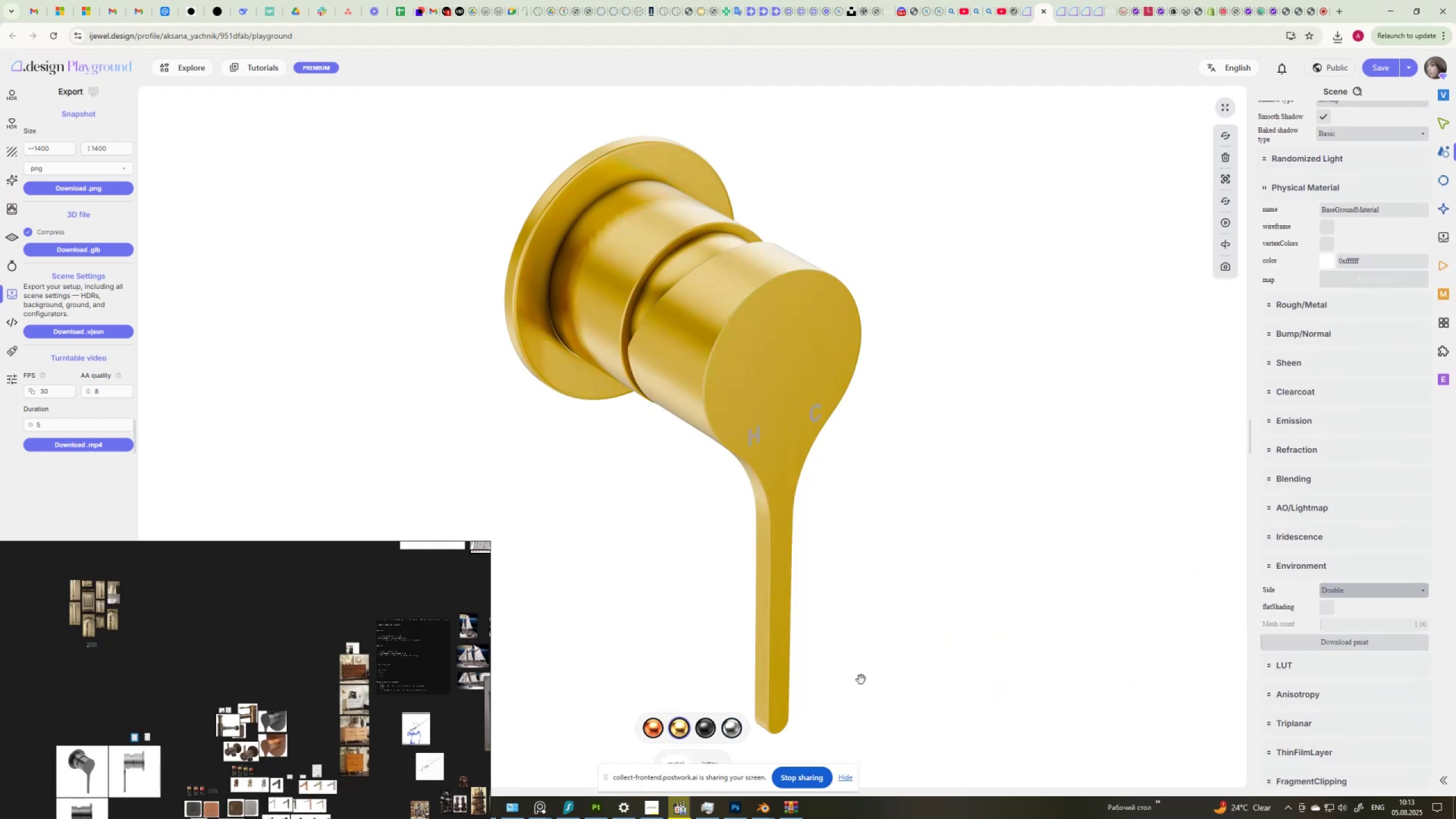 
mouse_move([1433, 226])
 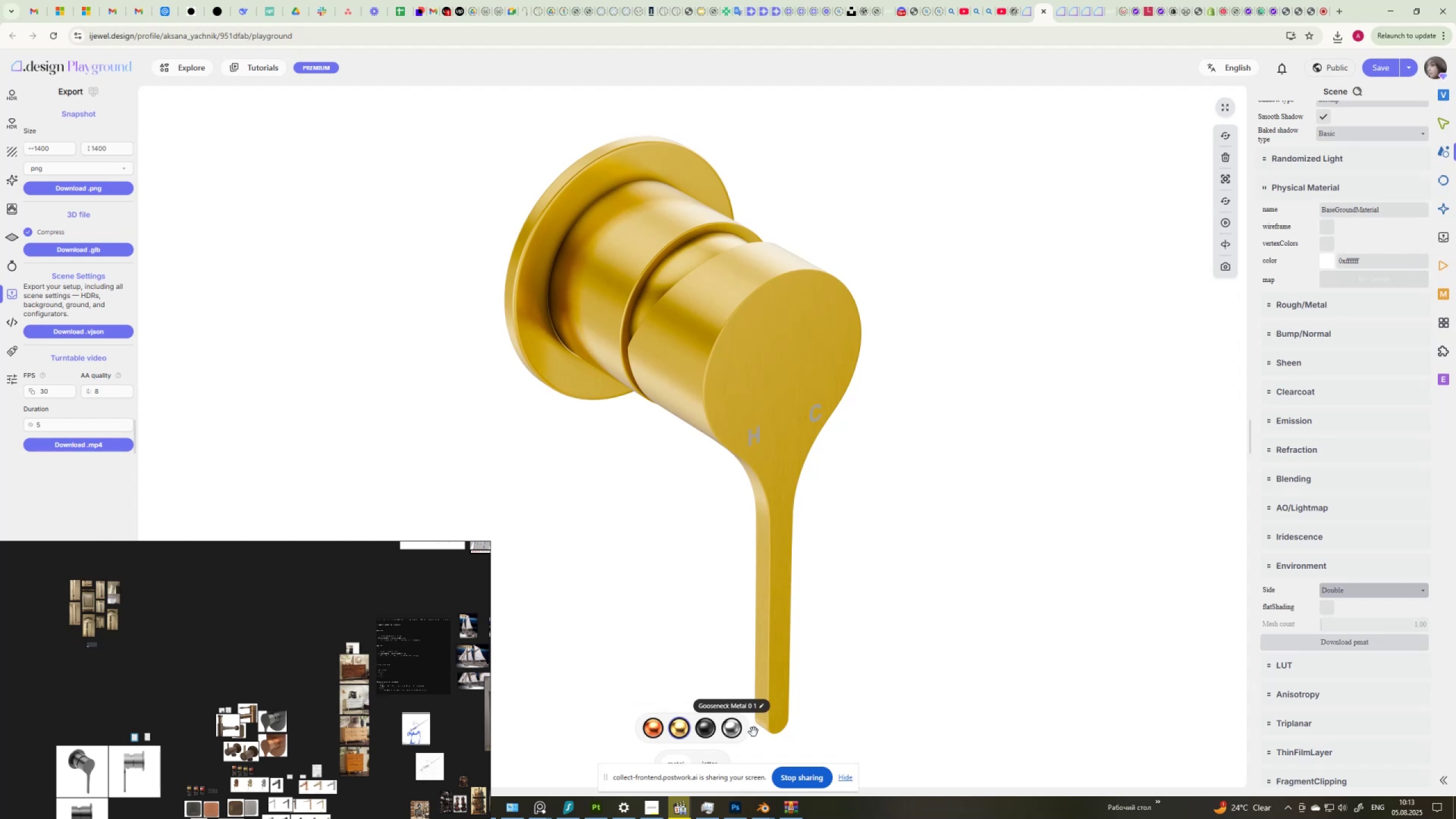 
scroll: coordinate [711, 742], scroll_direction: down, amount: 3.0
 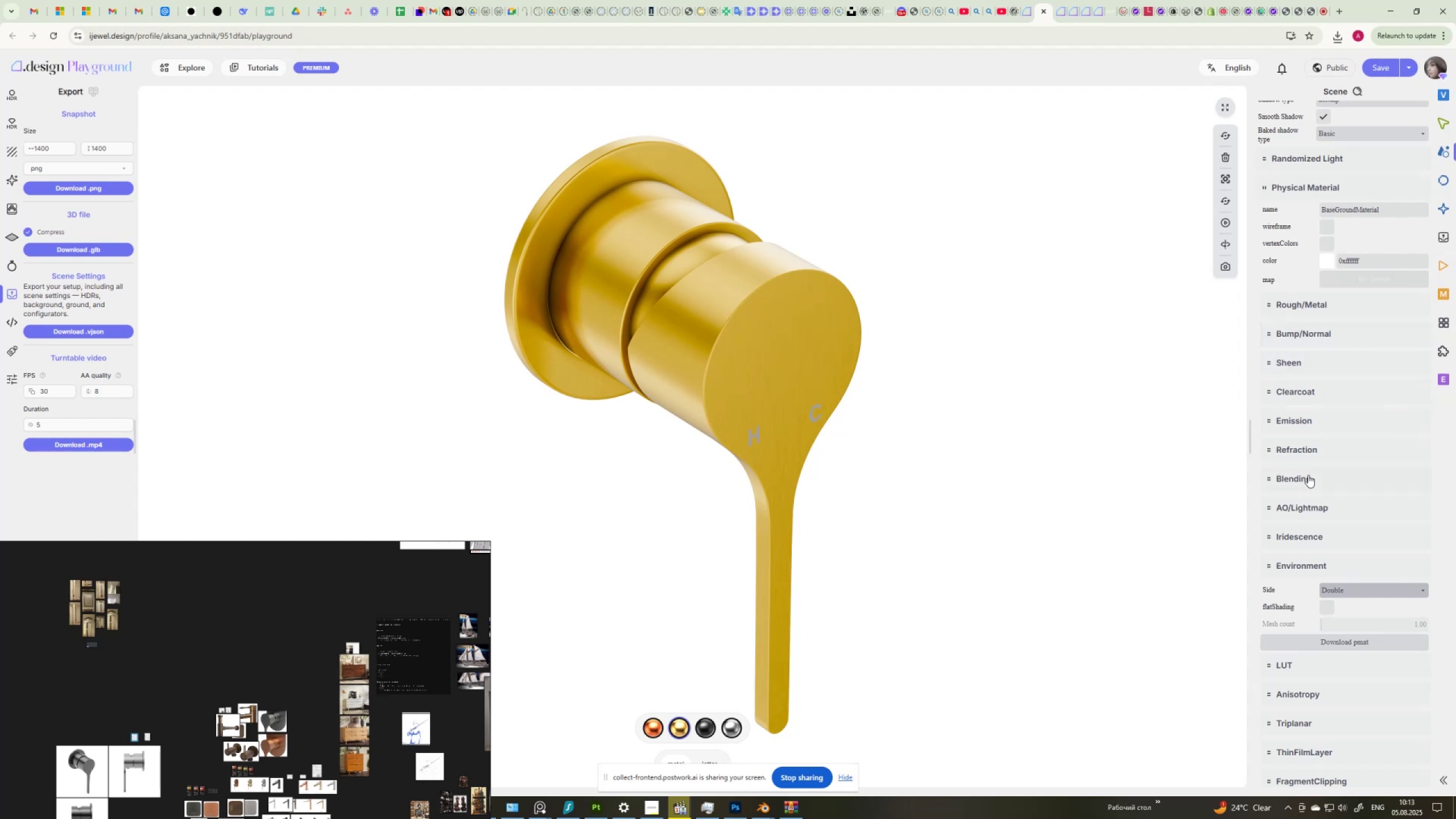 
wait(5.2)
 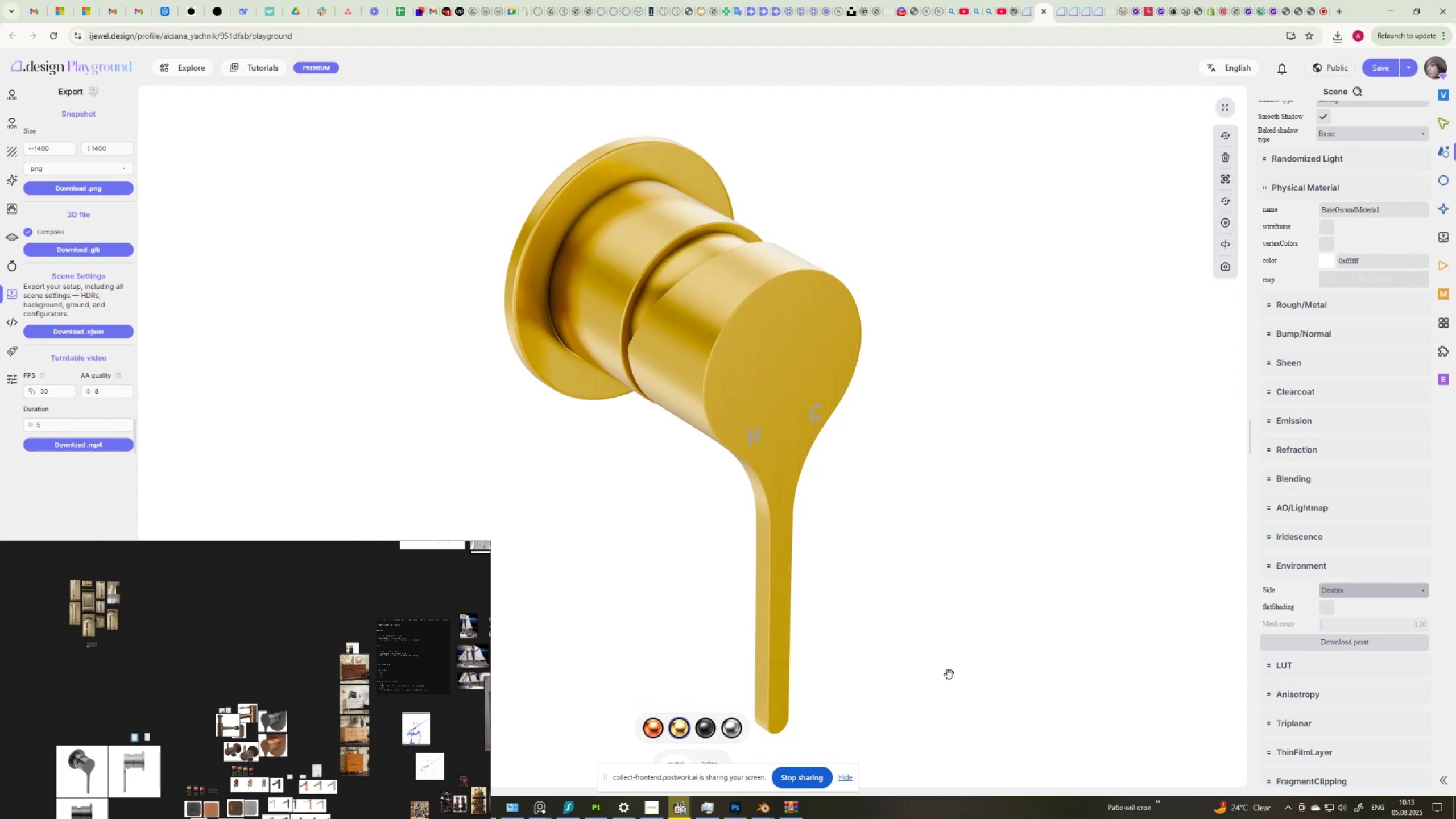 
left_click([808, 347])
 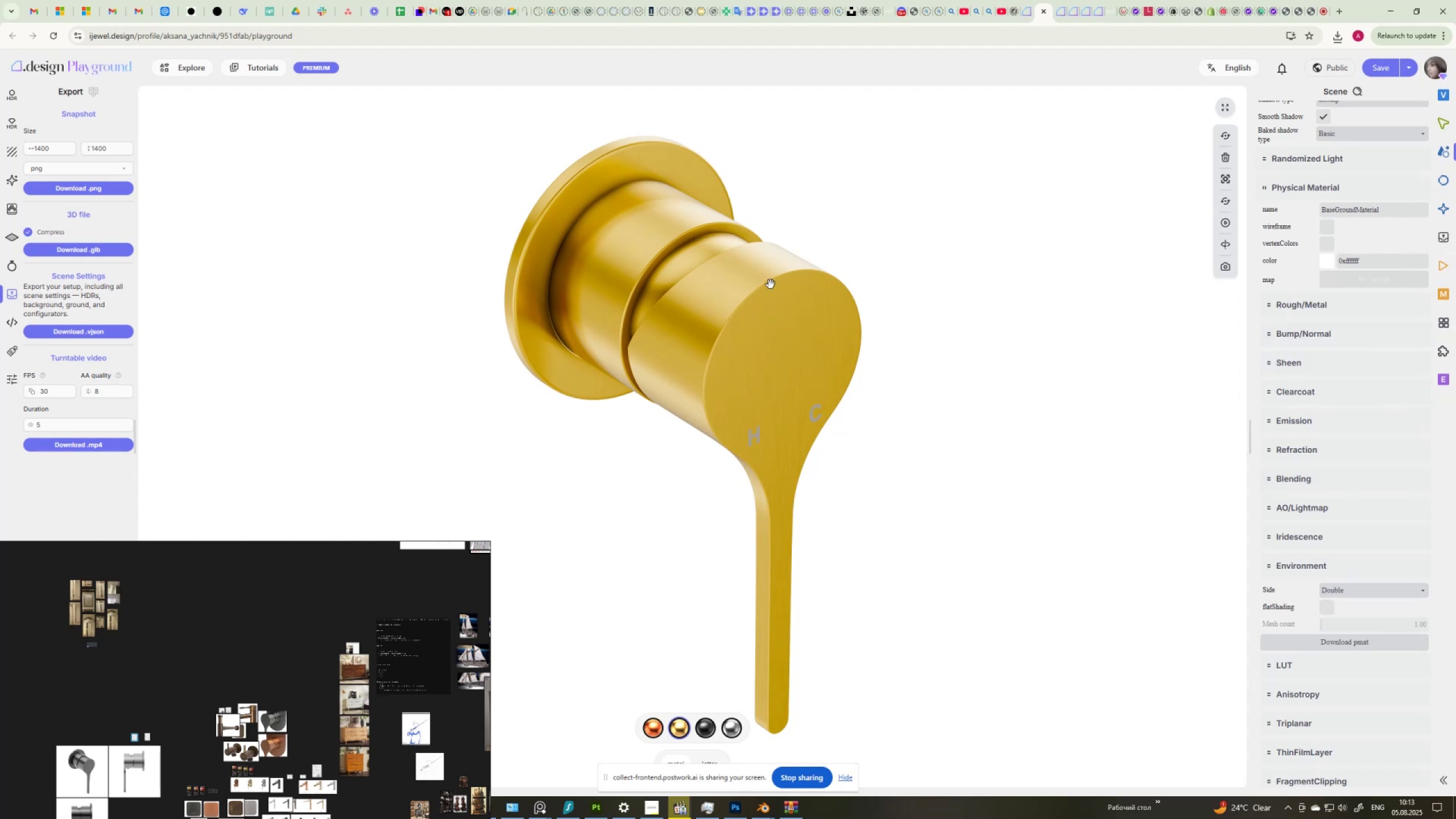 
wait(5.09)
 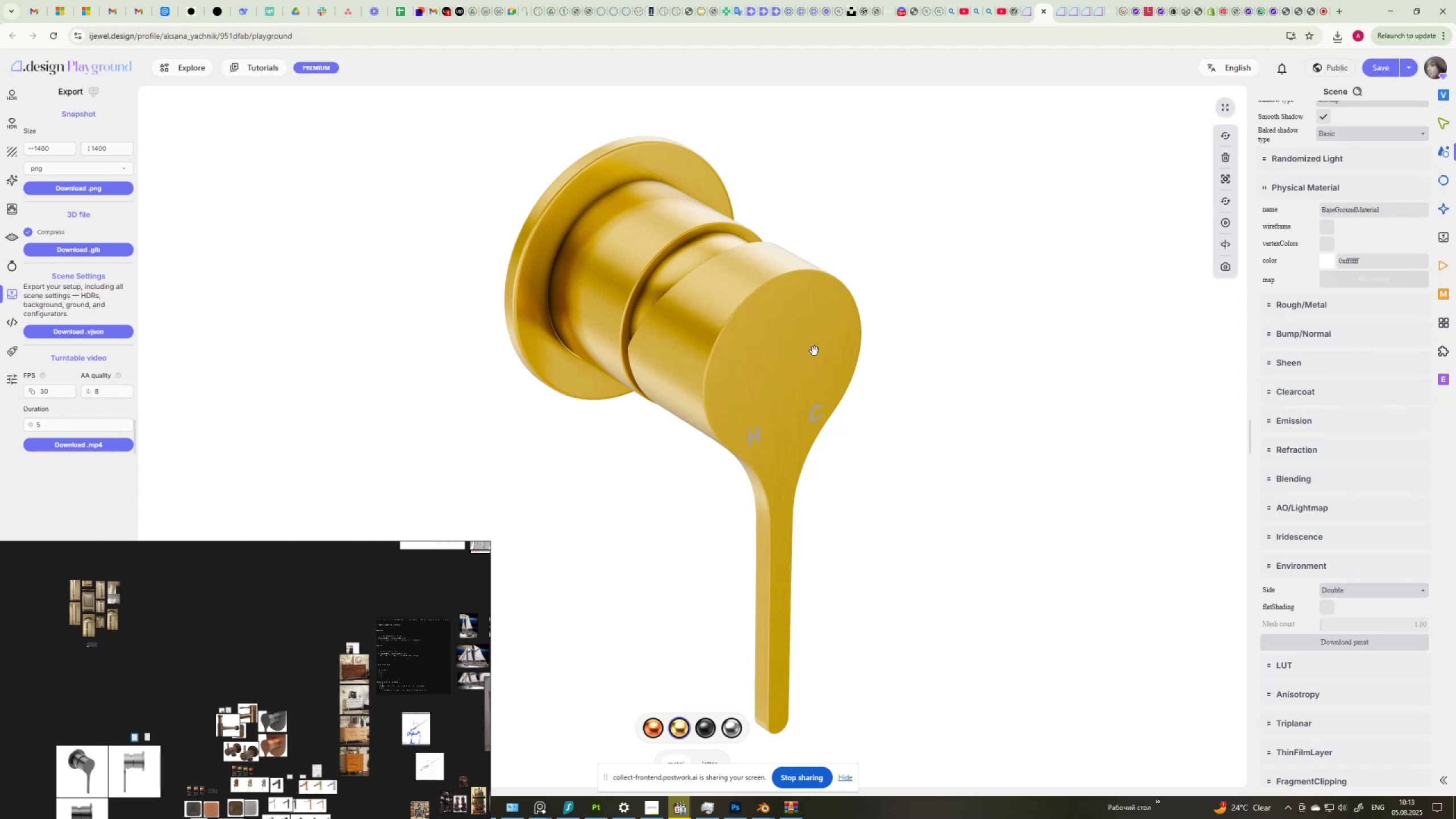 
scroll: coordinate [1362, 691], scroll_direction: down, amount: 13.0
 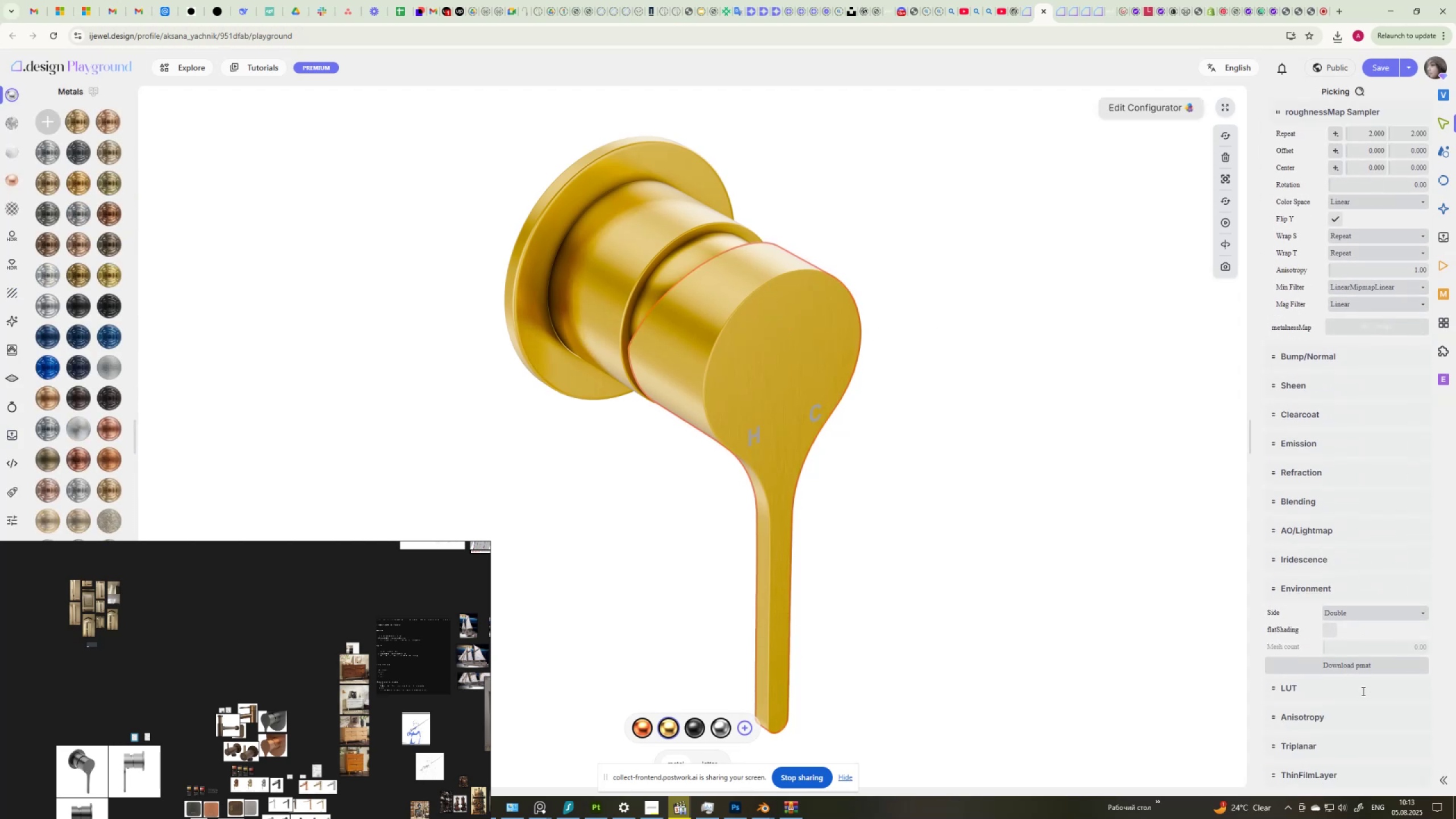 
scroll: coordinate [1362, 691], scroll_direction: up, amount: 7.0
 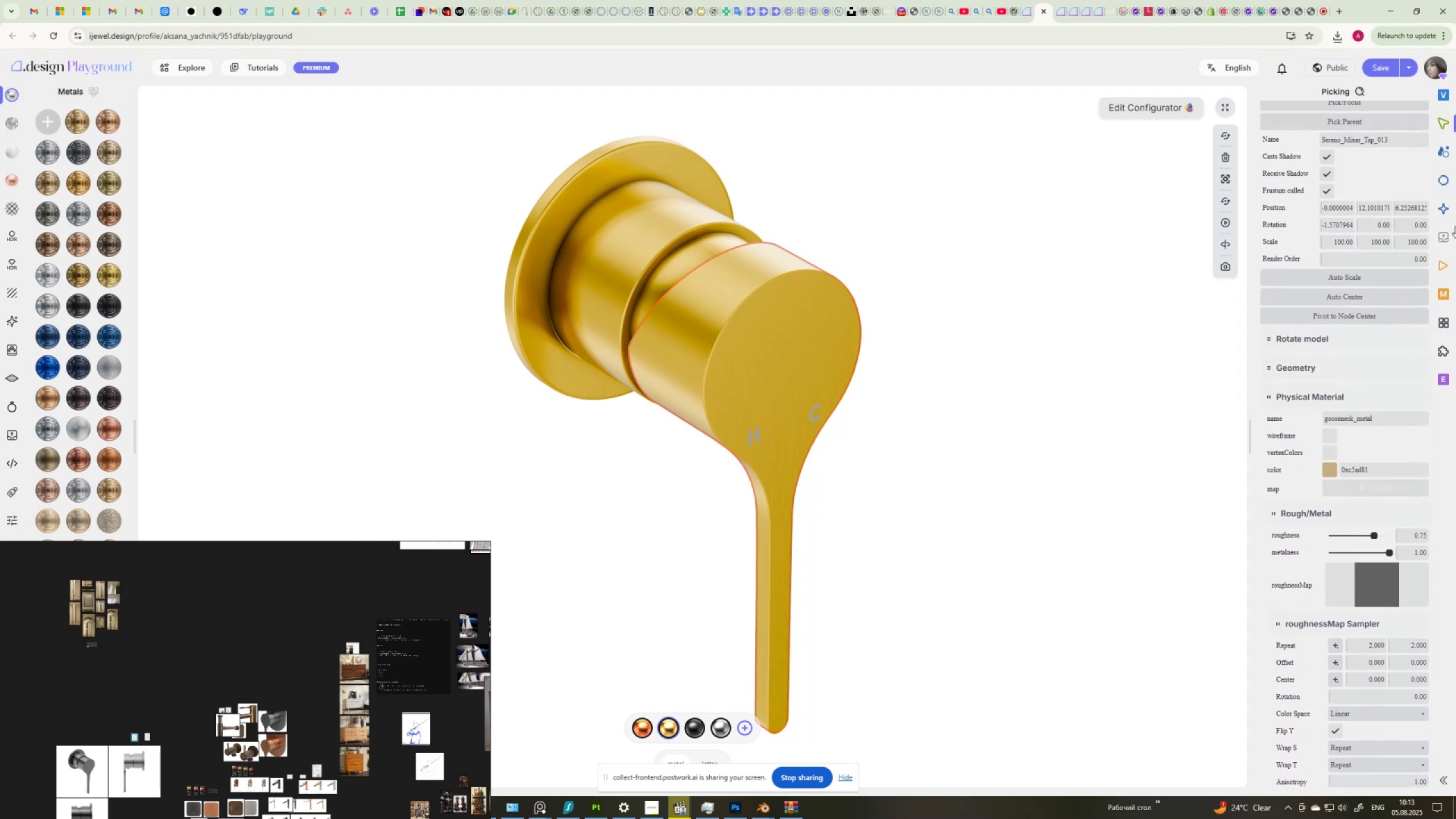 
left_click([1443, 148])
 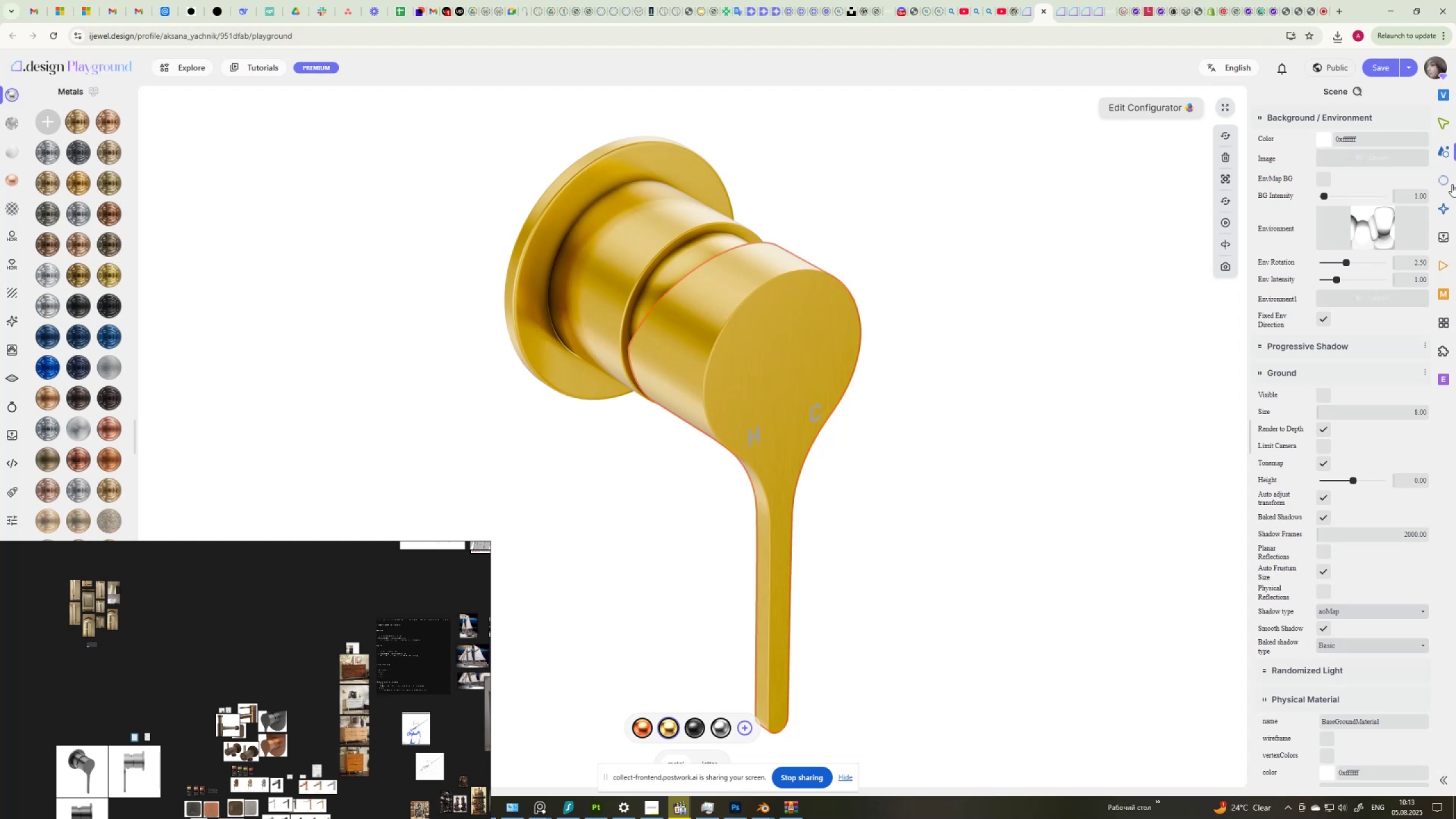 
wait(6.92)
 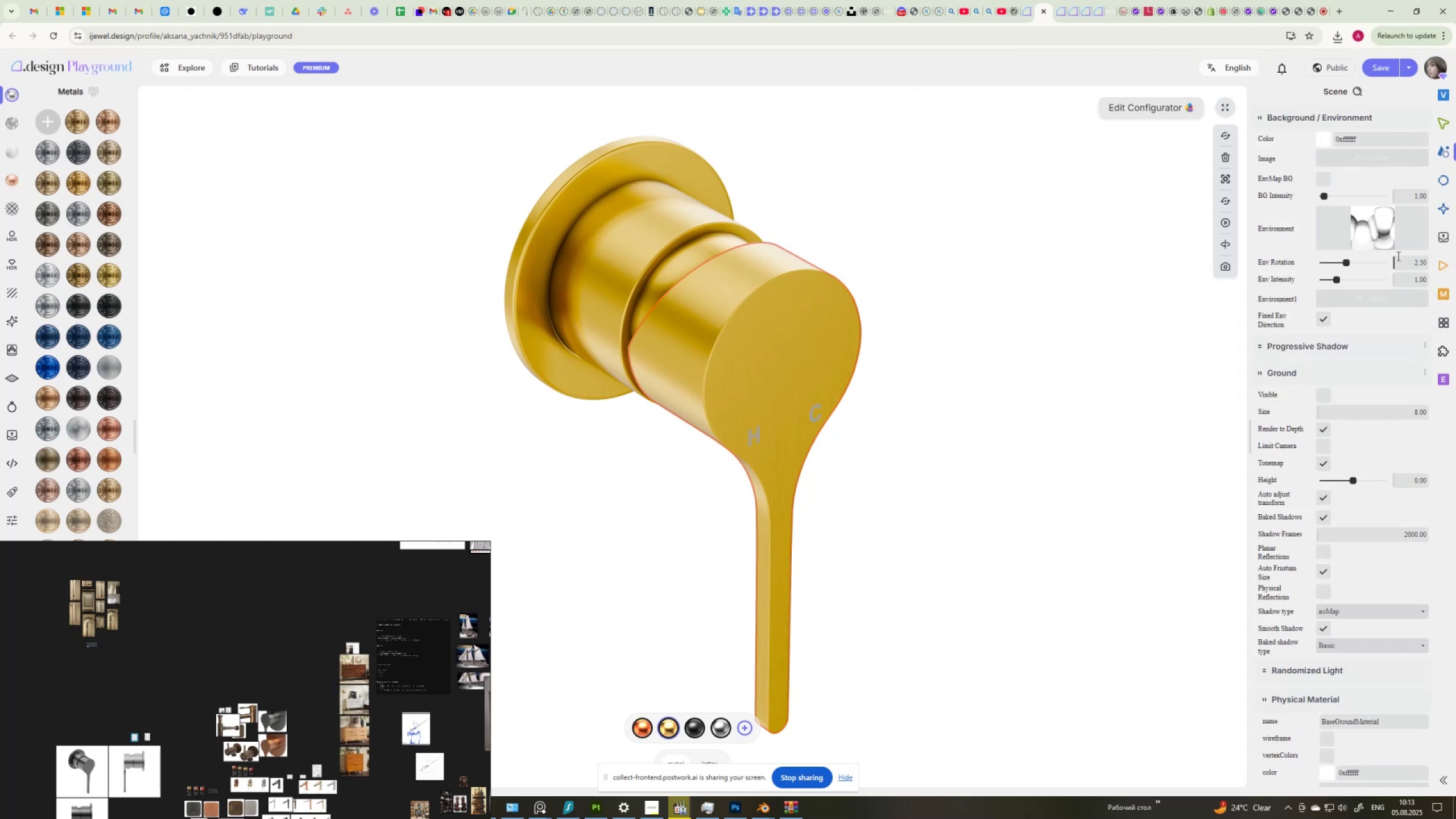 
left_click([1442, 208])
 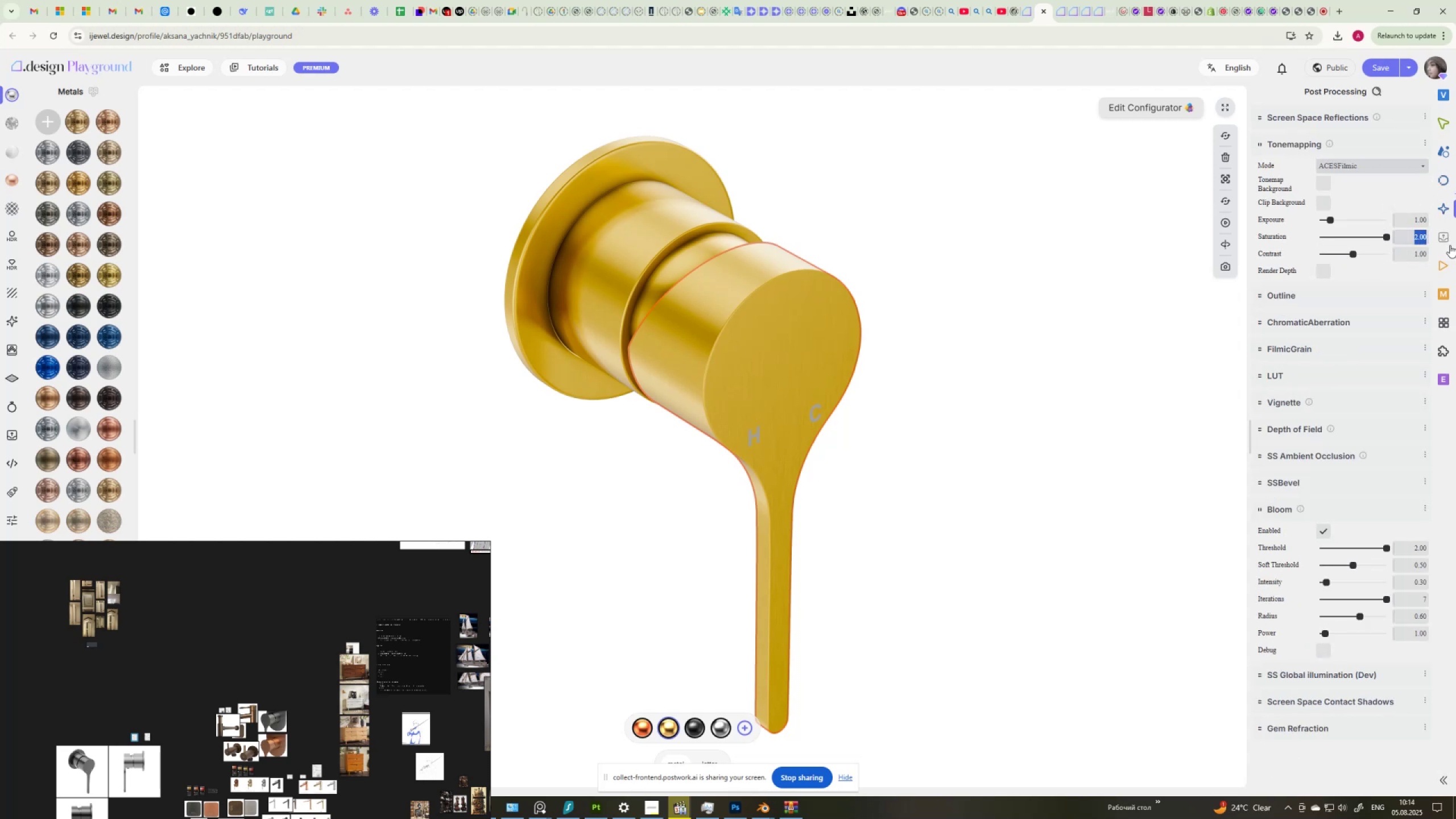 
key(Numpad1)
 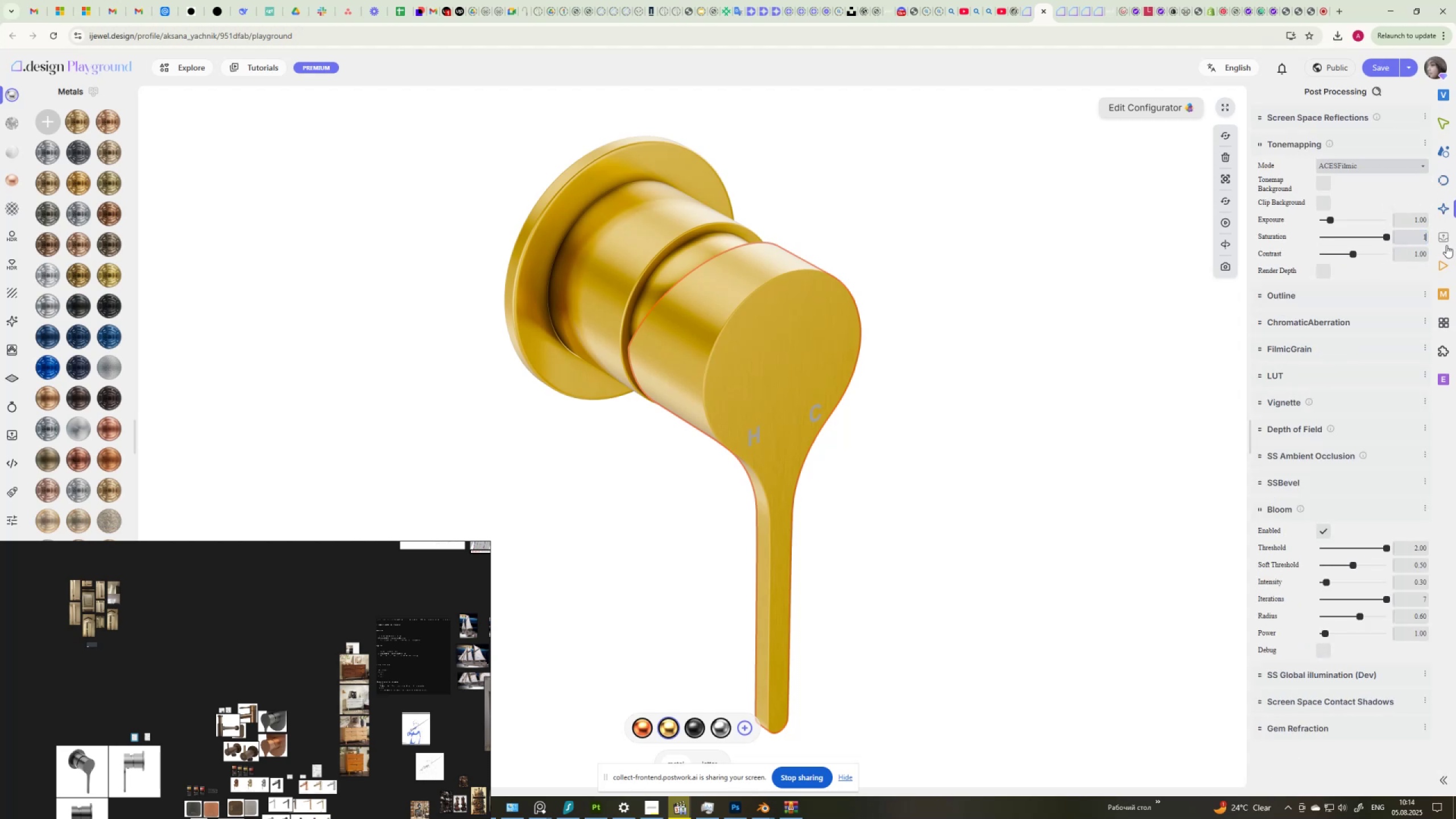 
key(NumpadEnter)
 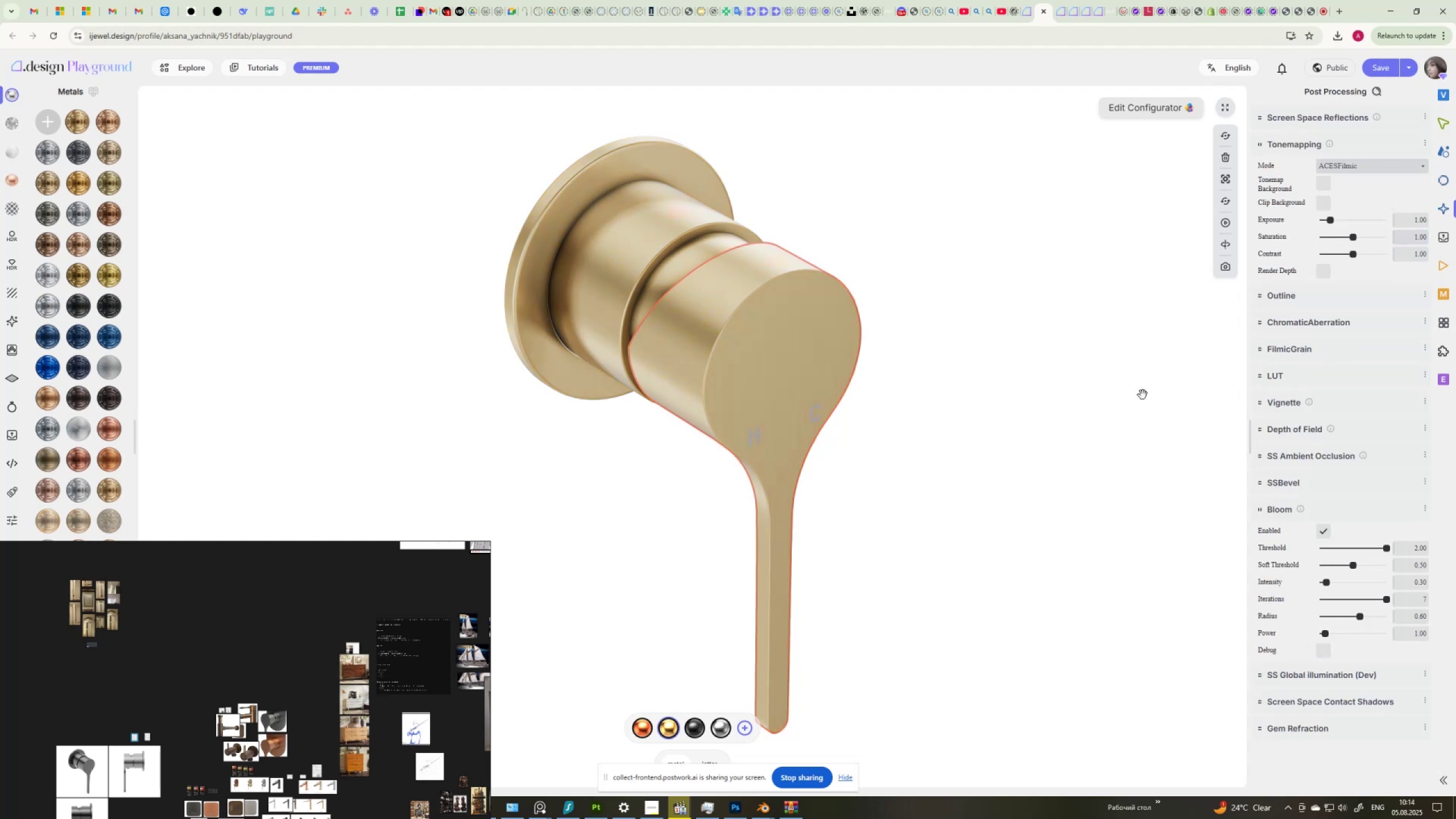 
wait(8.11)
 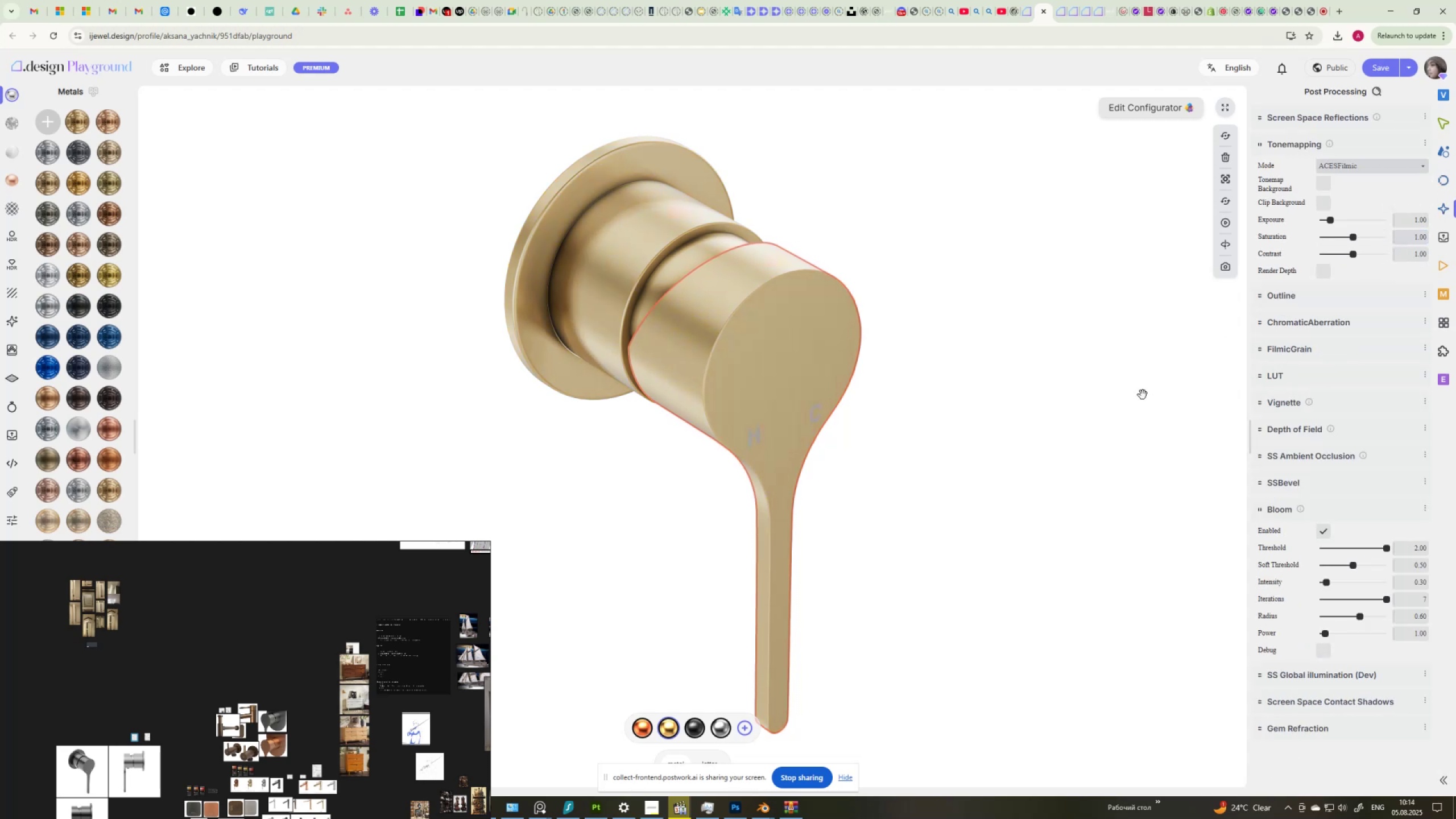 
key(Numpad1)
 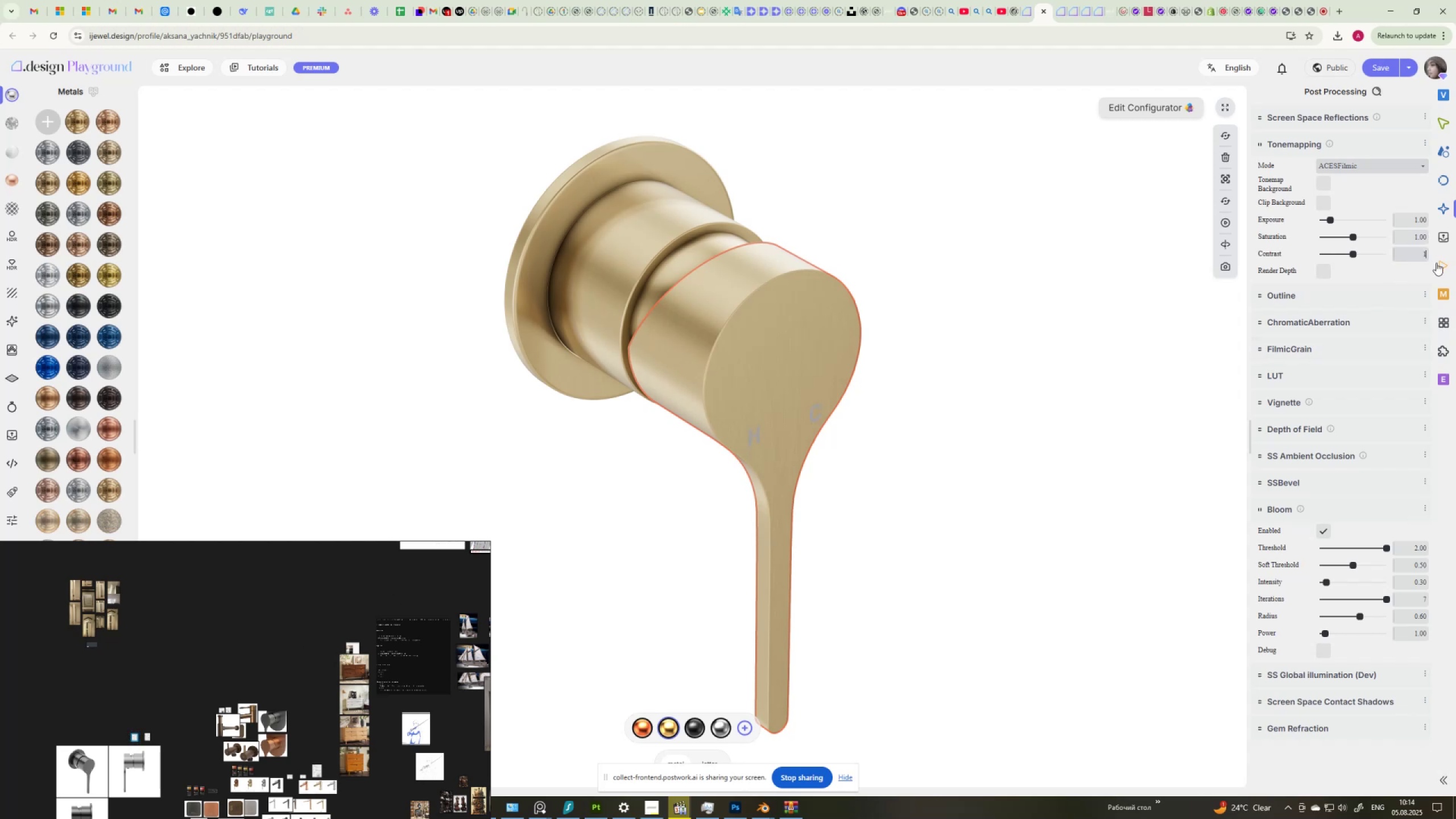 
key(NumpadDecimal)
 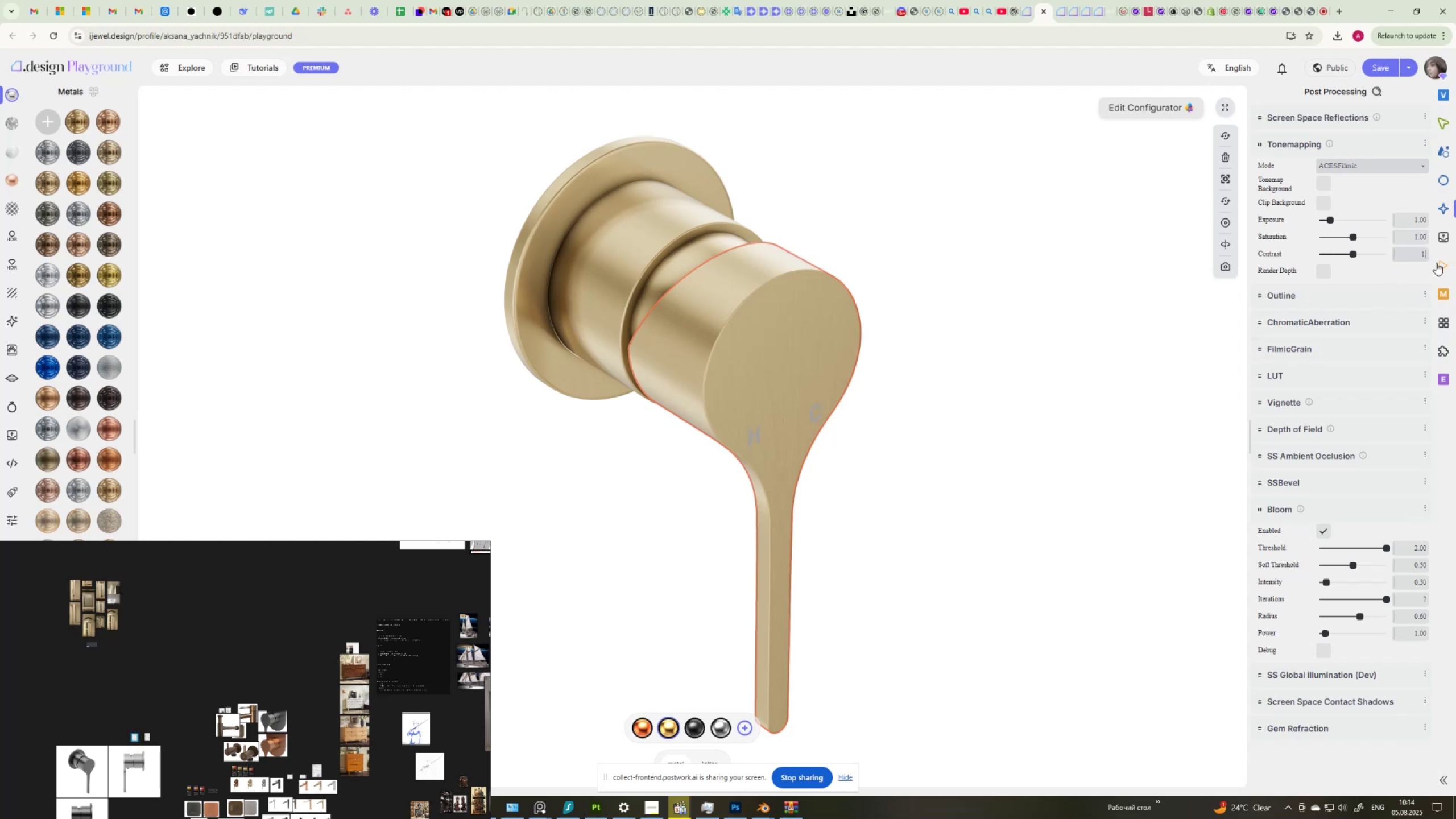 
key(Numpad1)
 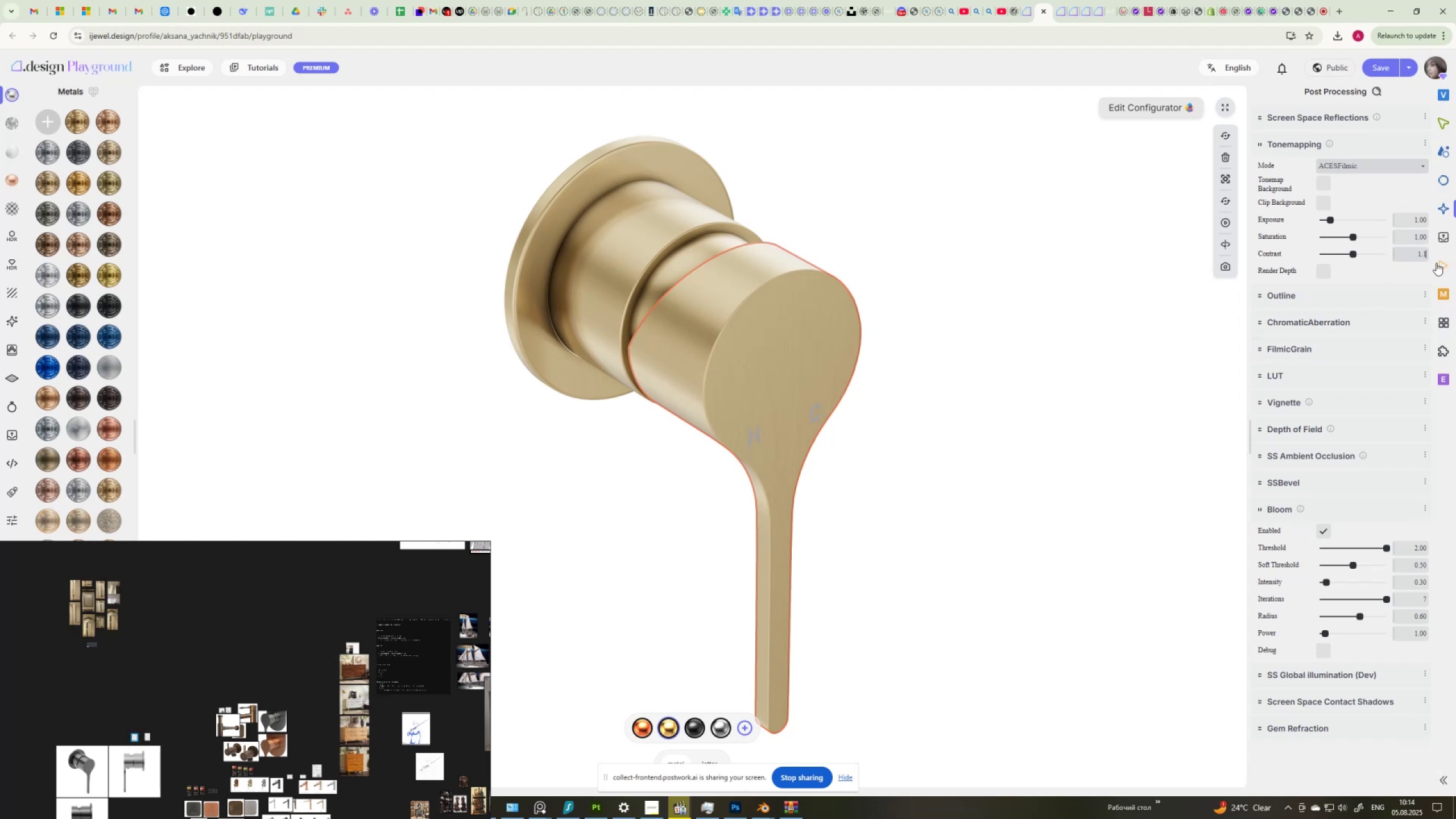 
key(NumpadEnter)
 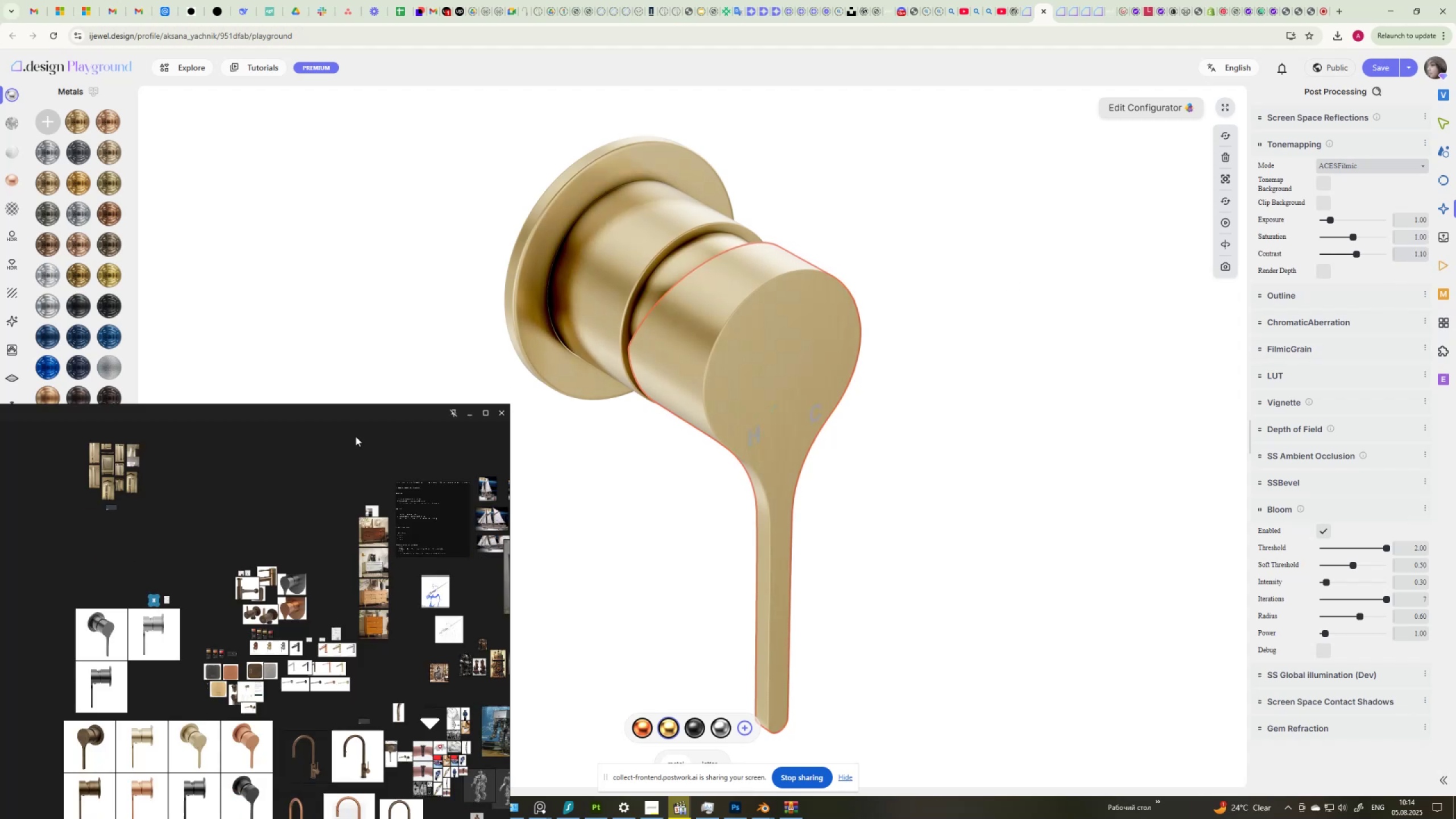 
scroll: coordinate [272, 650], scroll_direction: up, amount: 10.0
 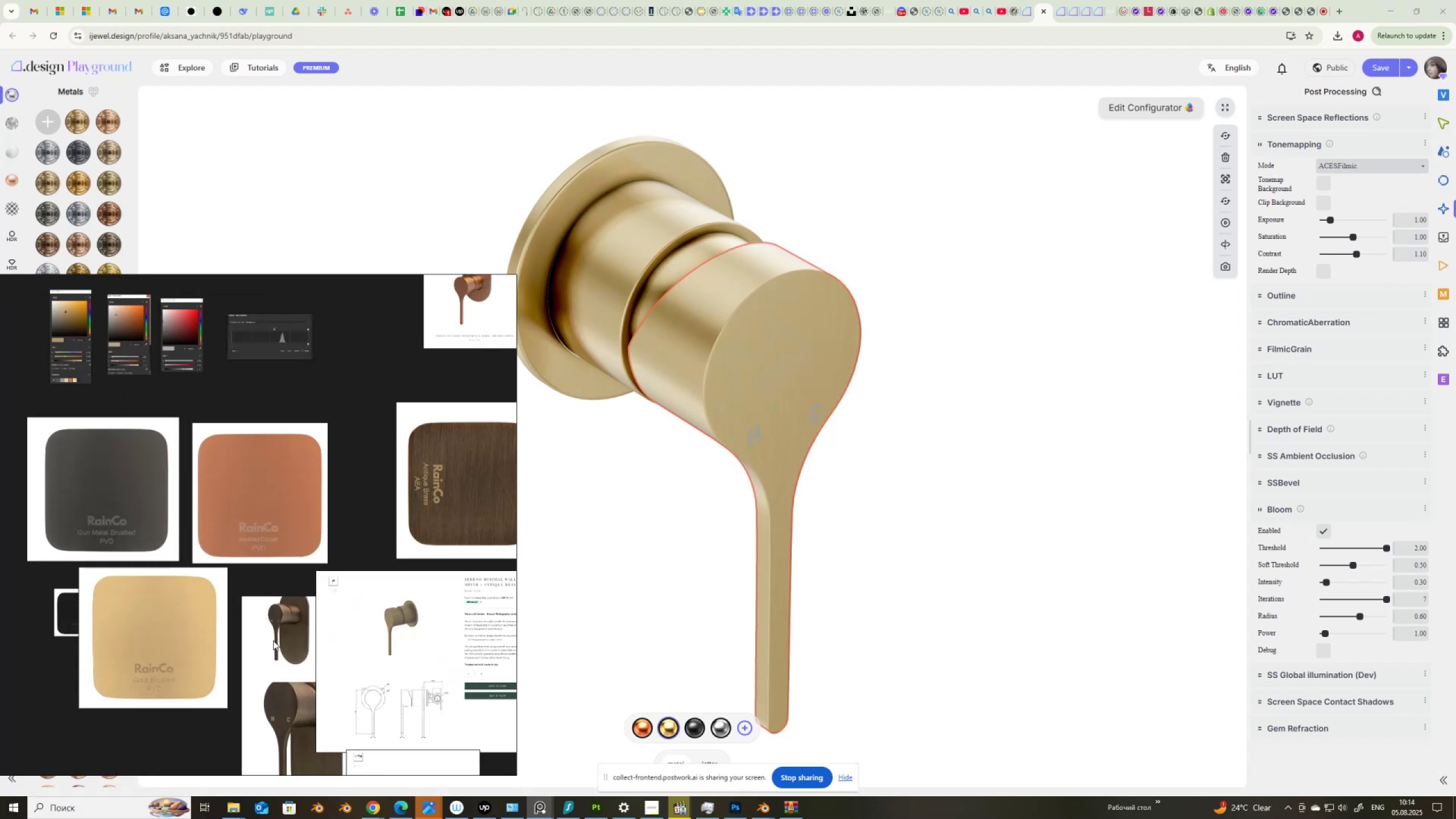 
scroll: coordinate [191, 530], scroll_direction: down, amount: 7.0
 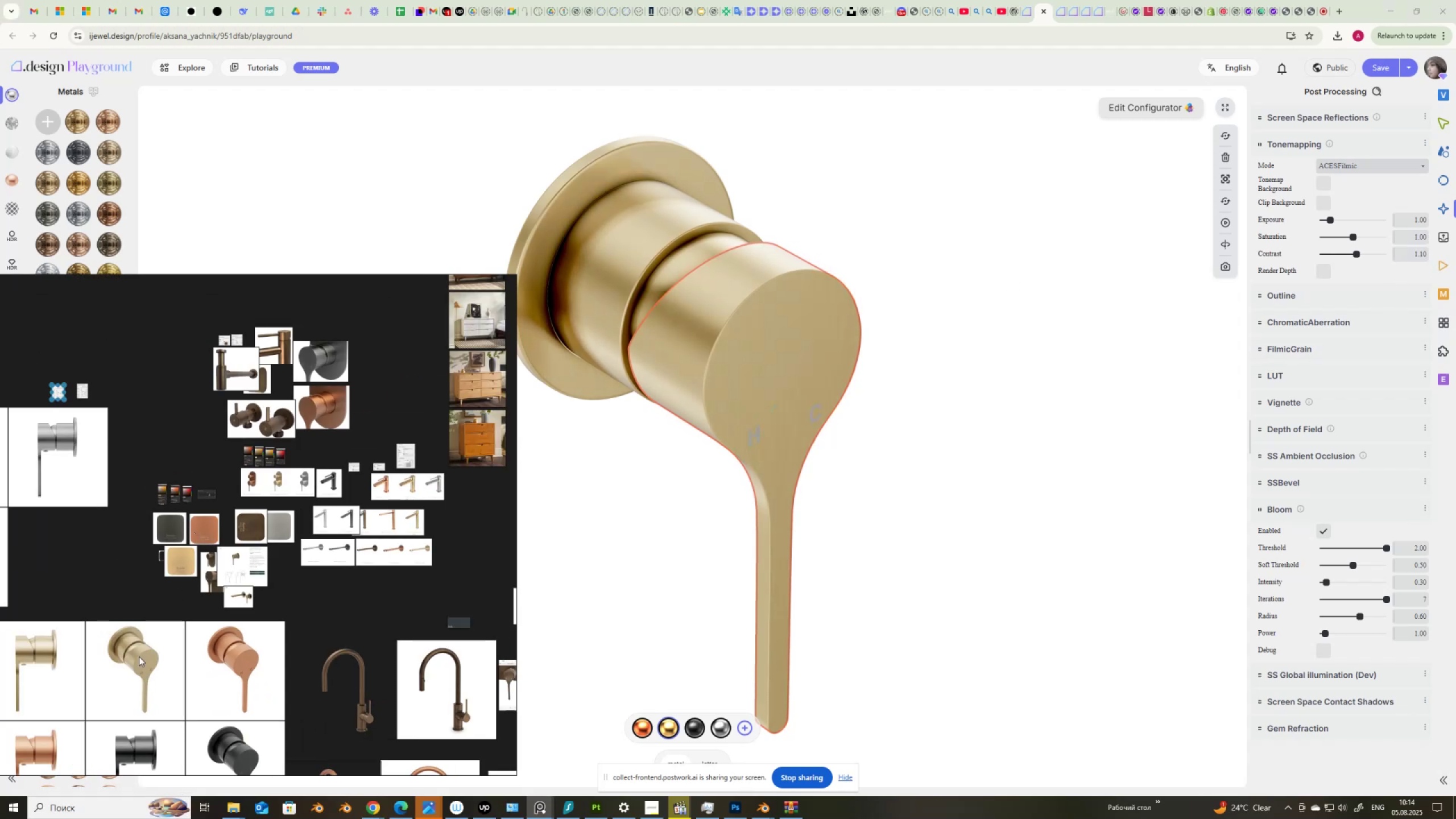 
scroll: coordinate [145, 701], scroll_direction: up, amount: 6.0
 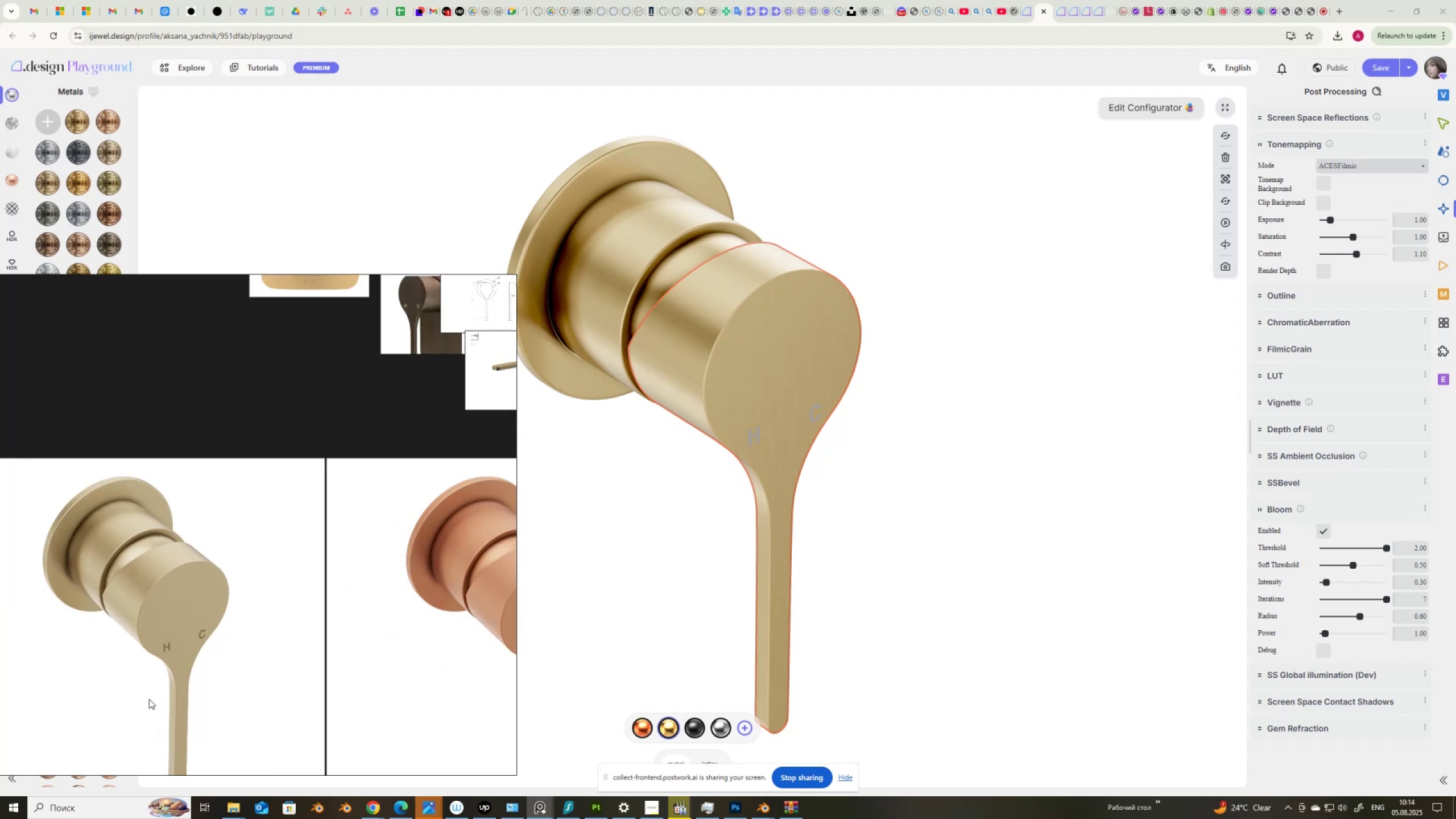 
scroll: coordinate [149, 699], scroll_direction: down, amount: 2.0
 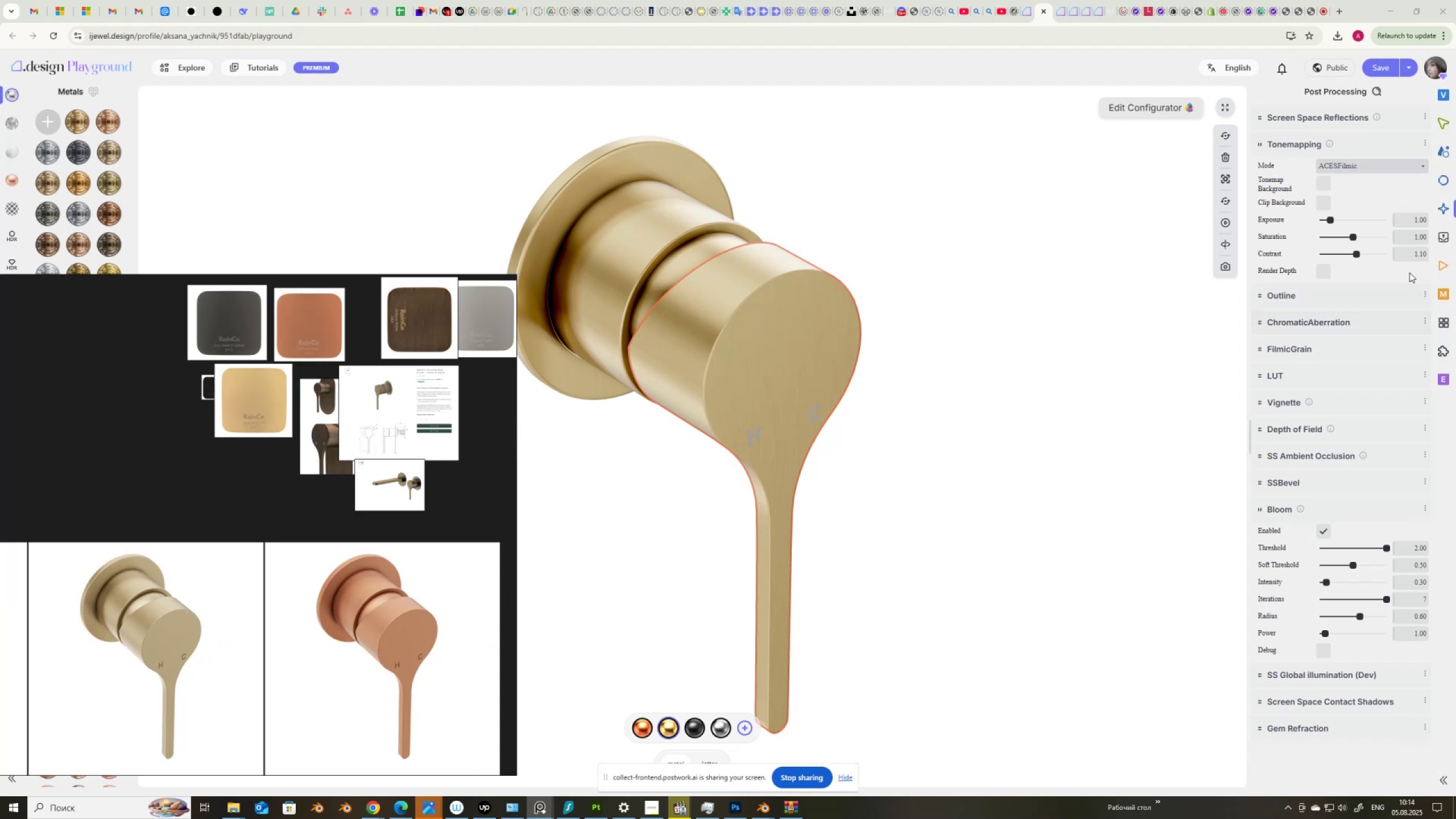 
wait(5.41)
 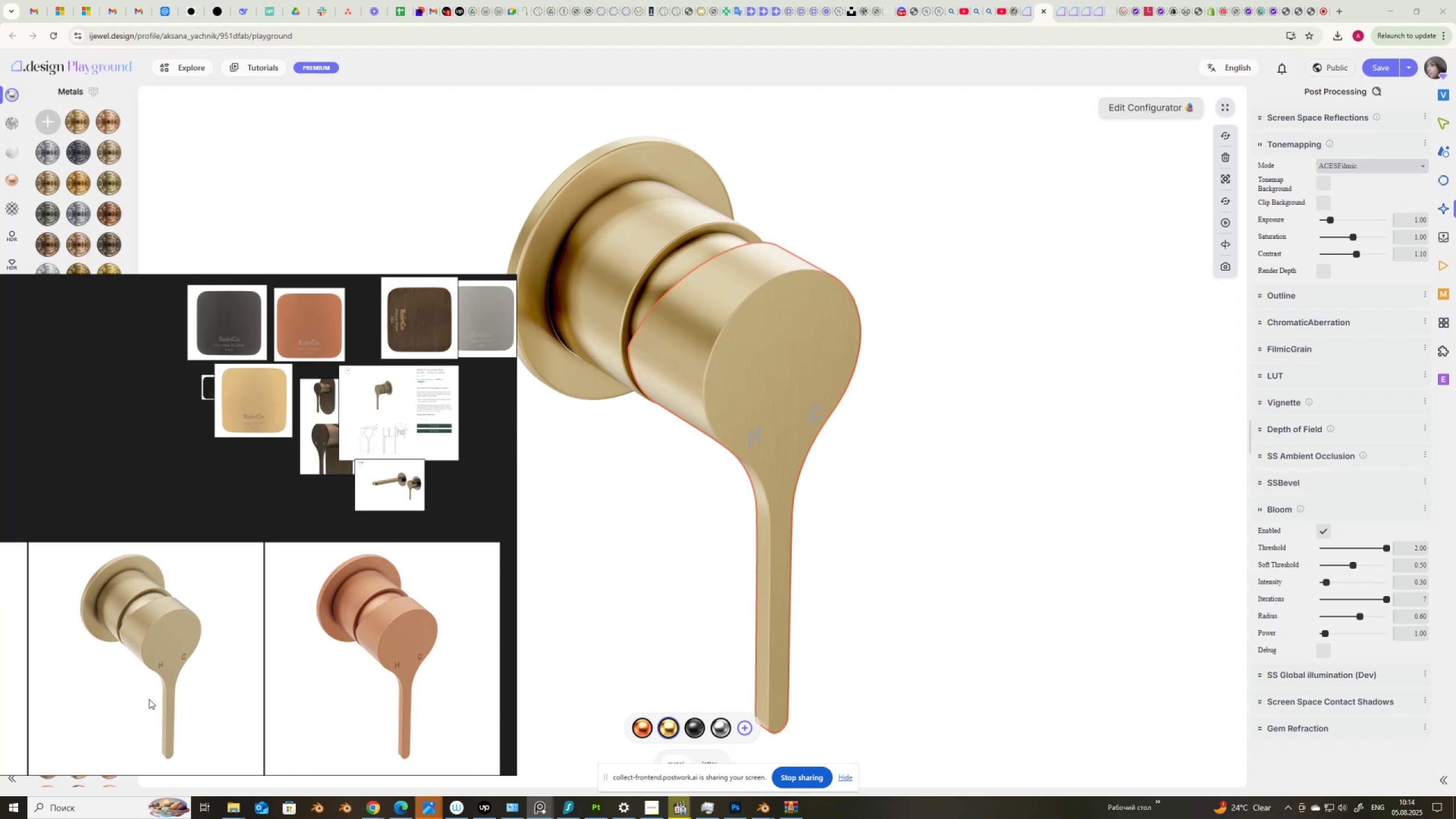 
key(Numpad1)
 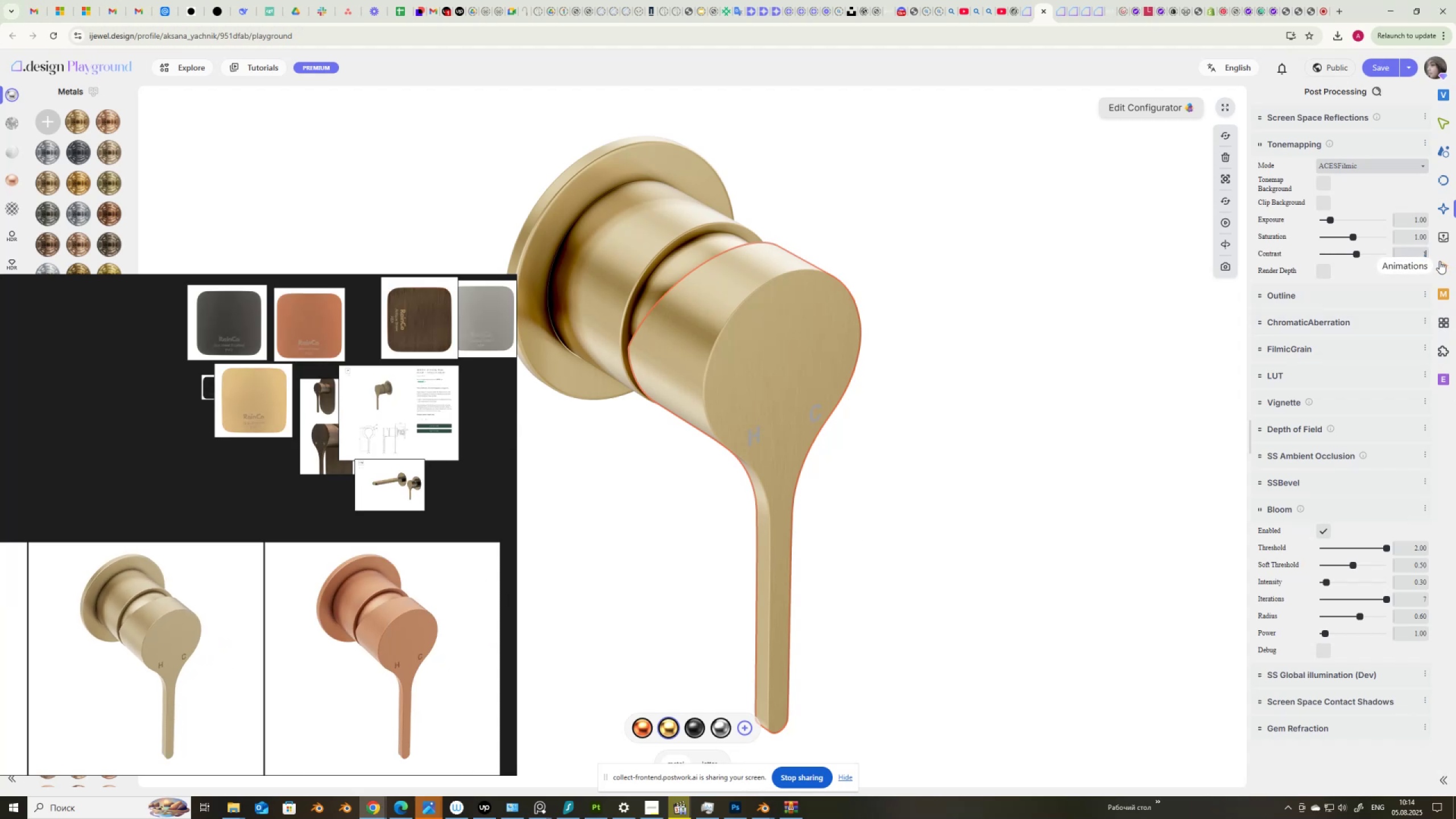 
key(NumpadDecimal)
 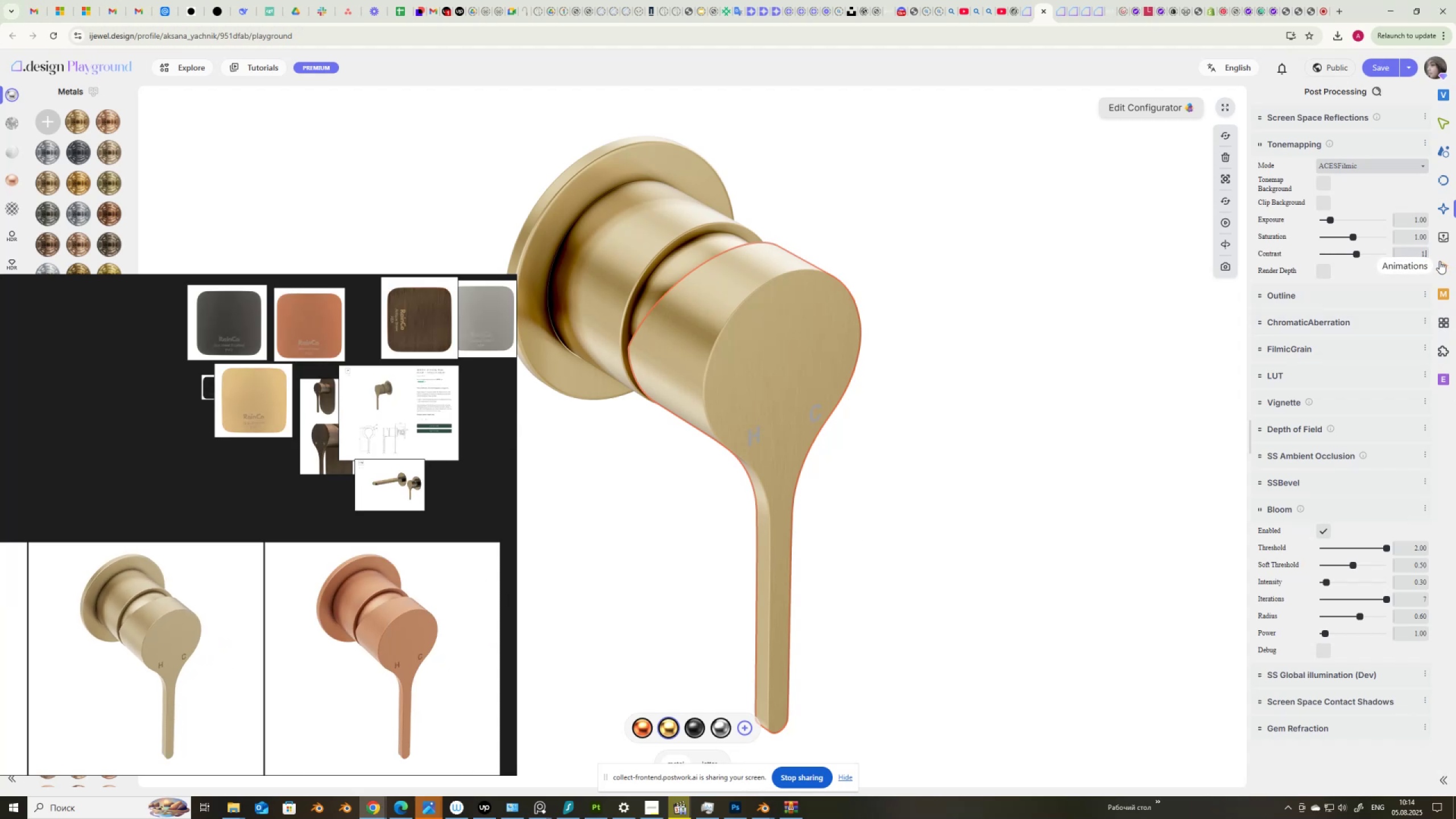 
key(Numpad0)
 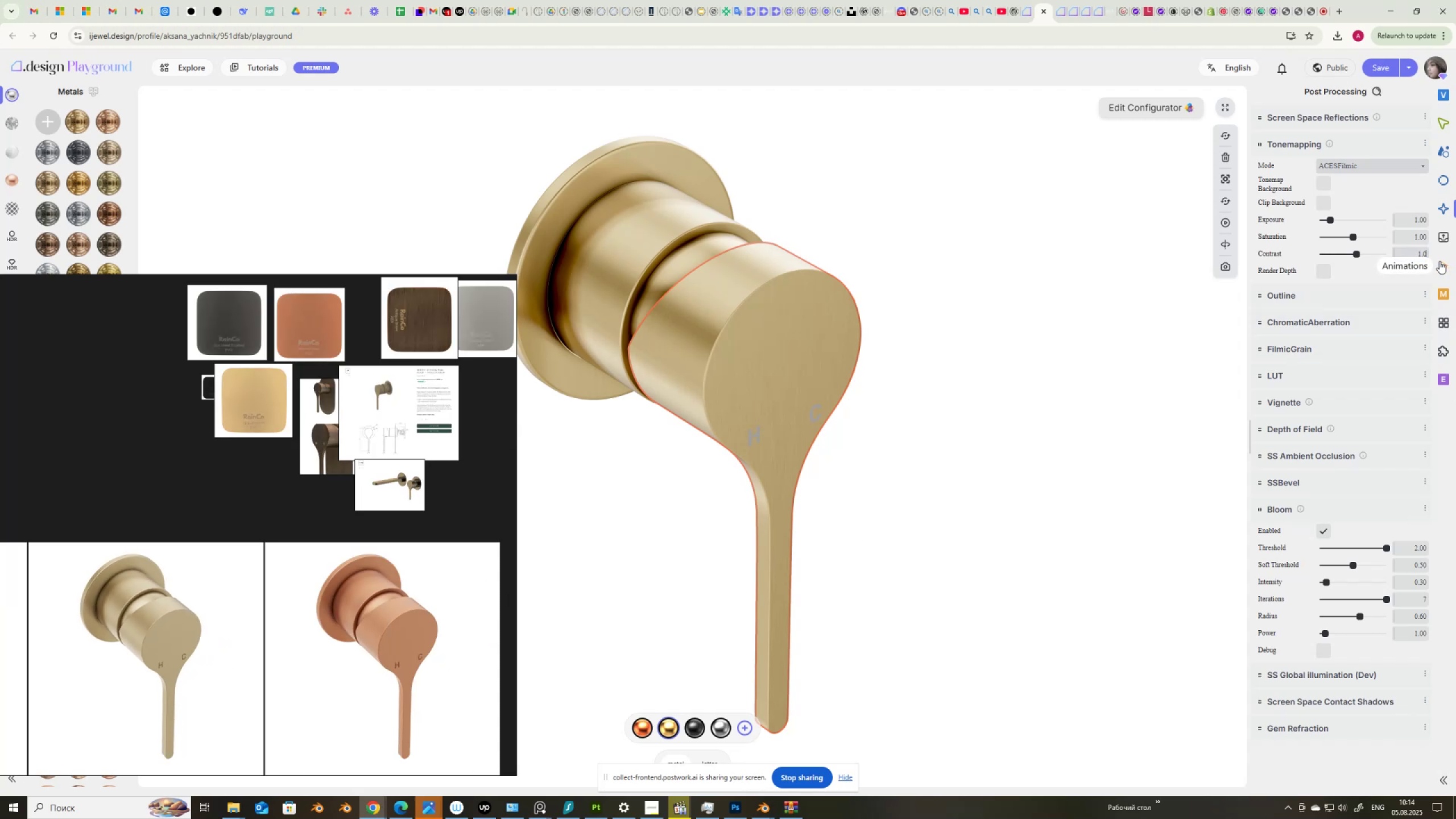 
key(Numpad1)
 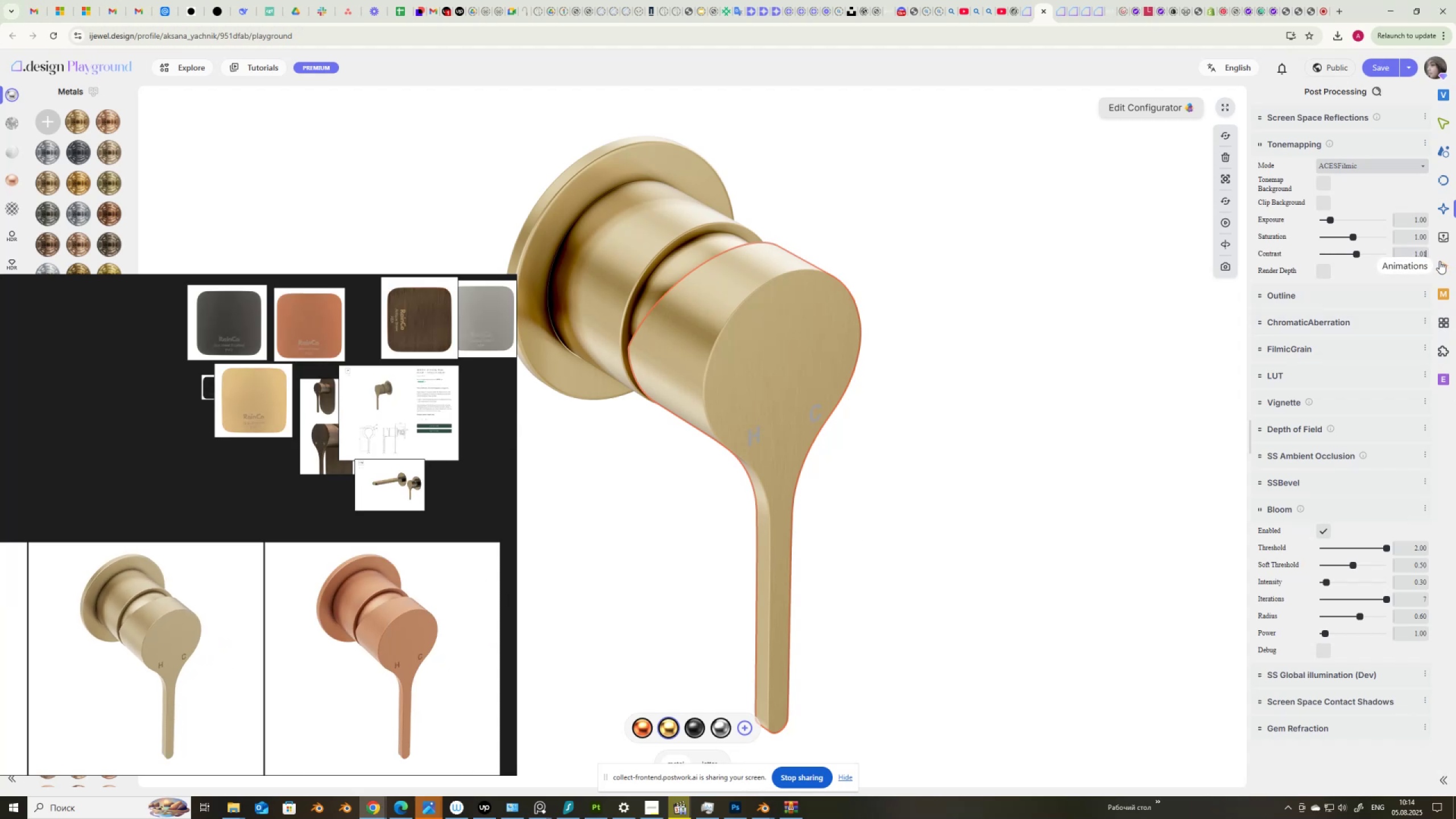 
key(NumpadEnter)
 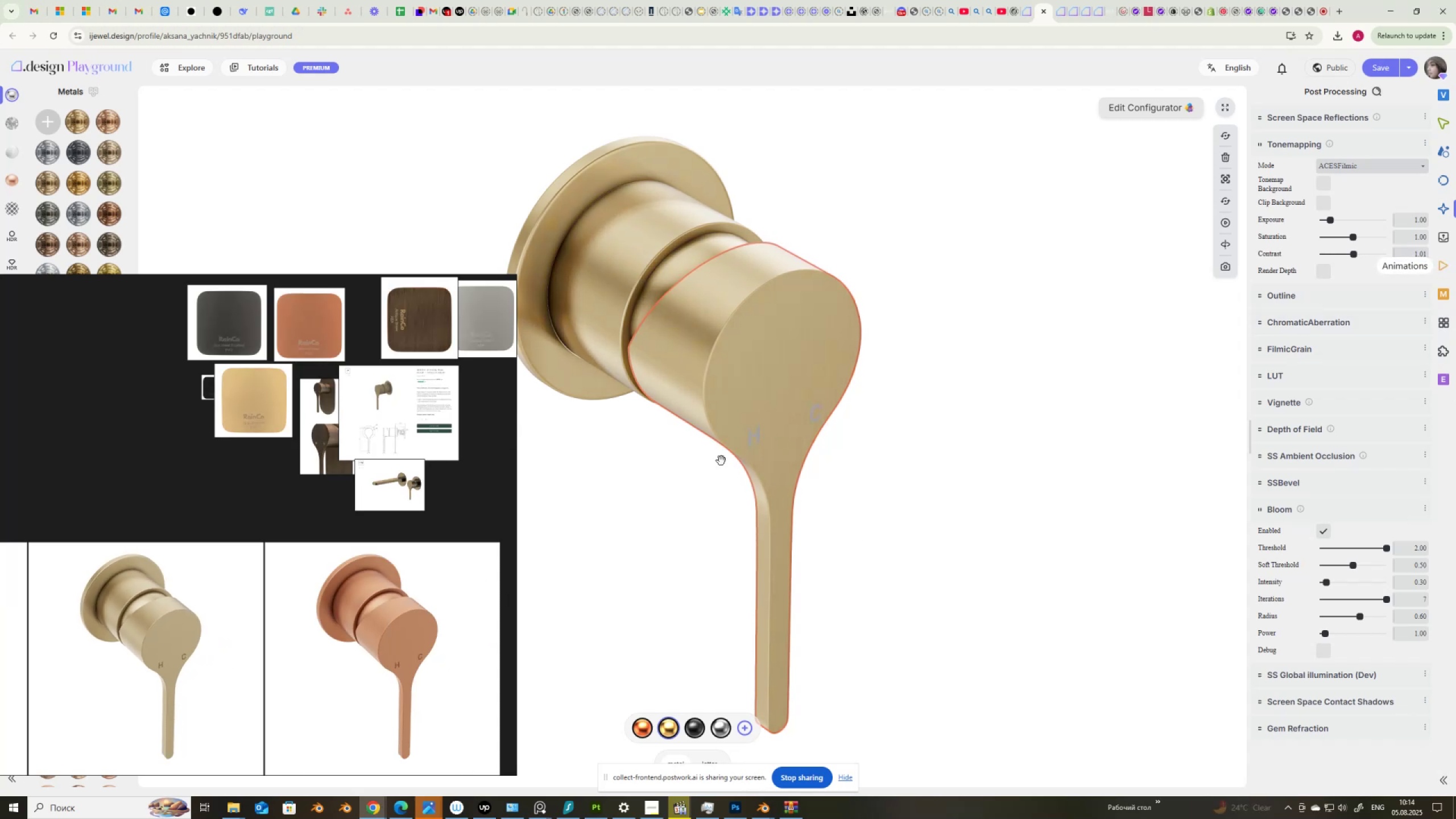 
scroll: coordinate [194, 577], scroll_direction: down, amount: 7.0
 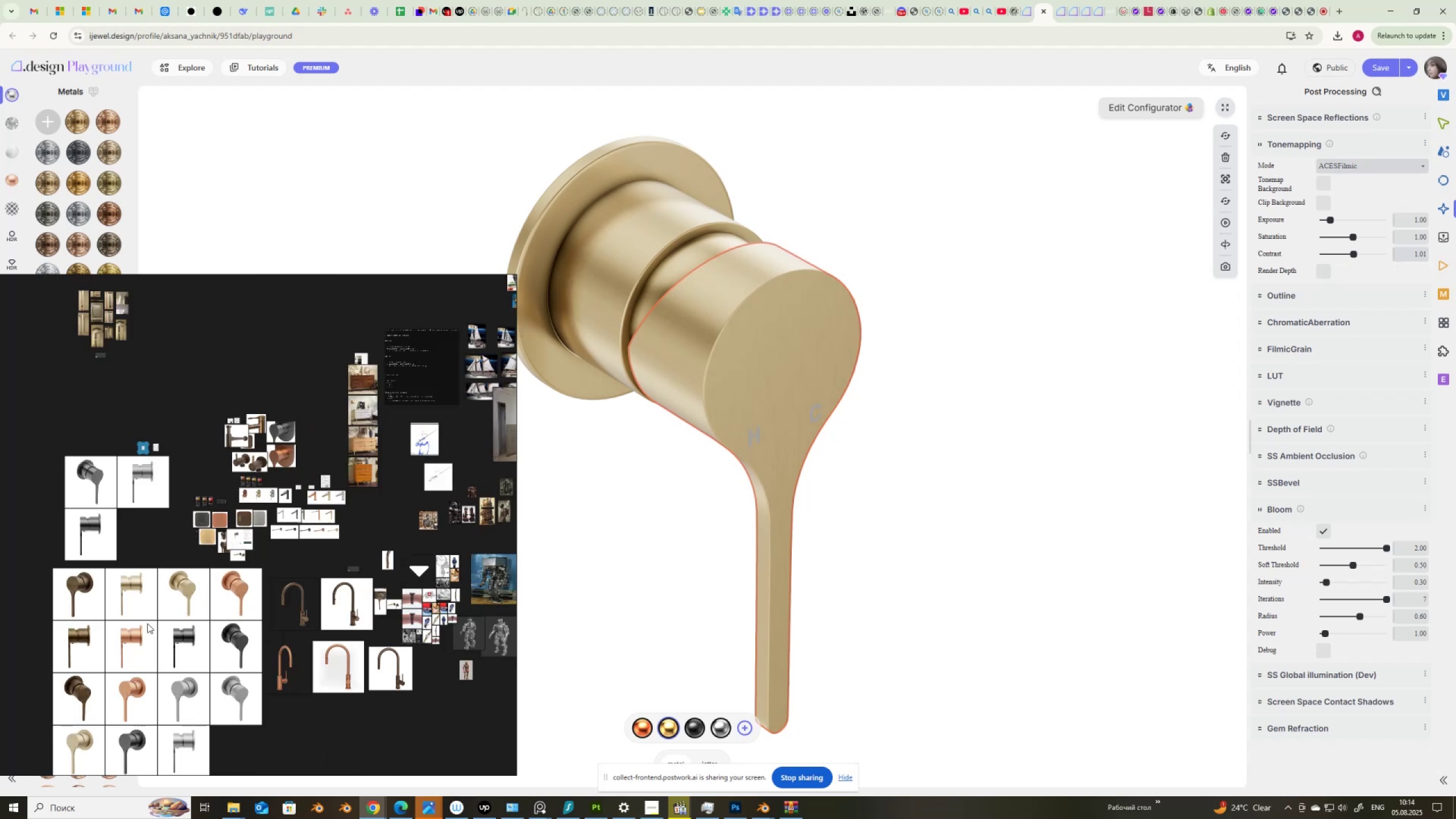 
scroll: coordinate [448, 420], scroll_direction: up, amount: 12.0
 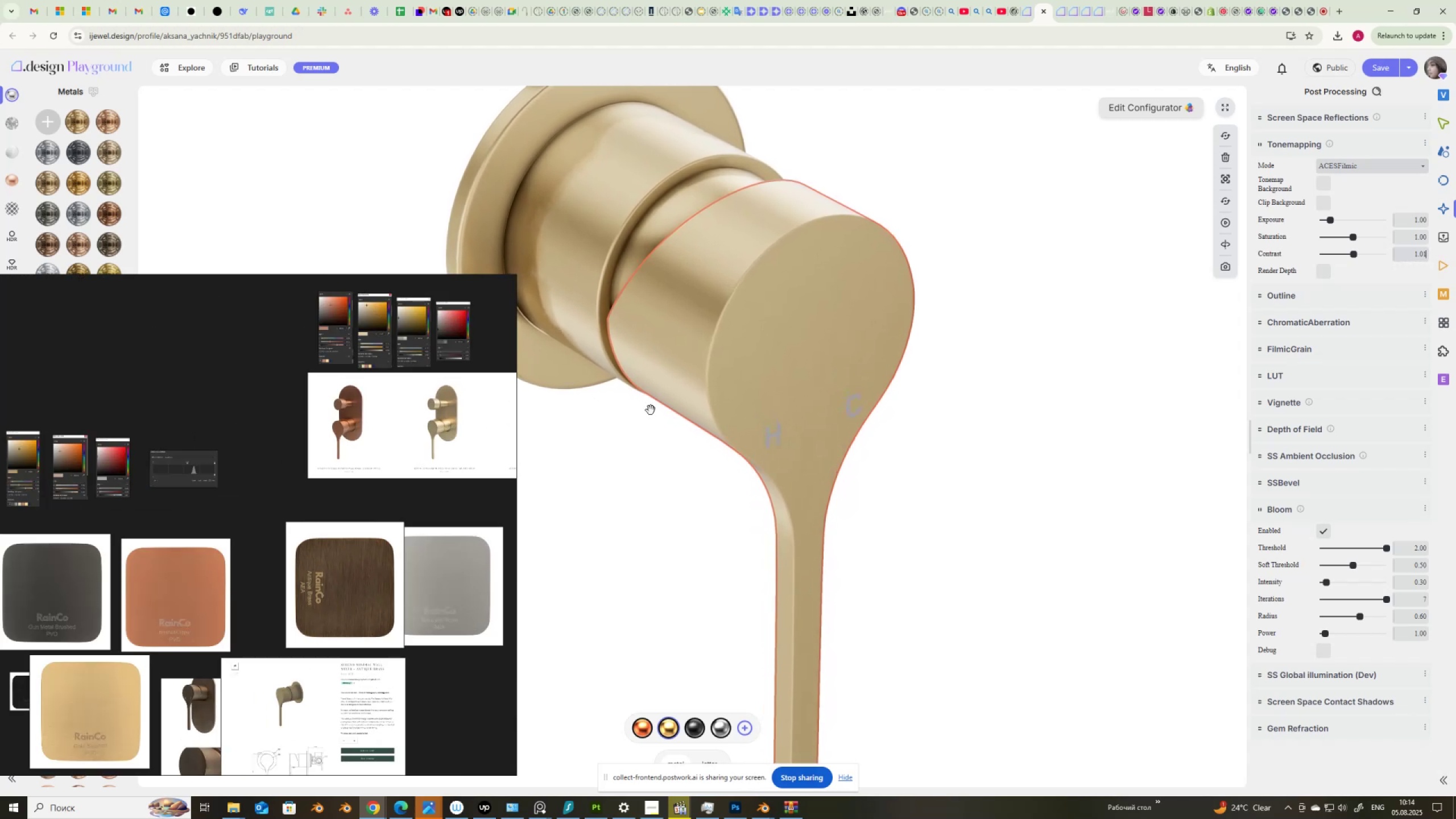 
scroll: coordinate [660, 441], scroll_direction: down, amount: 1.0
 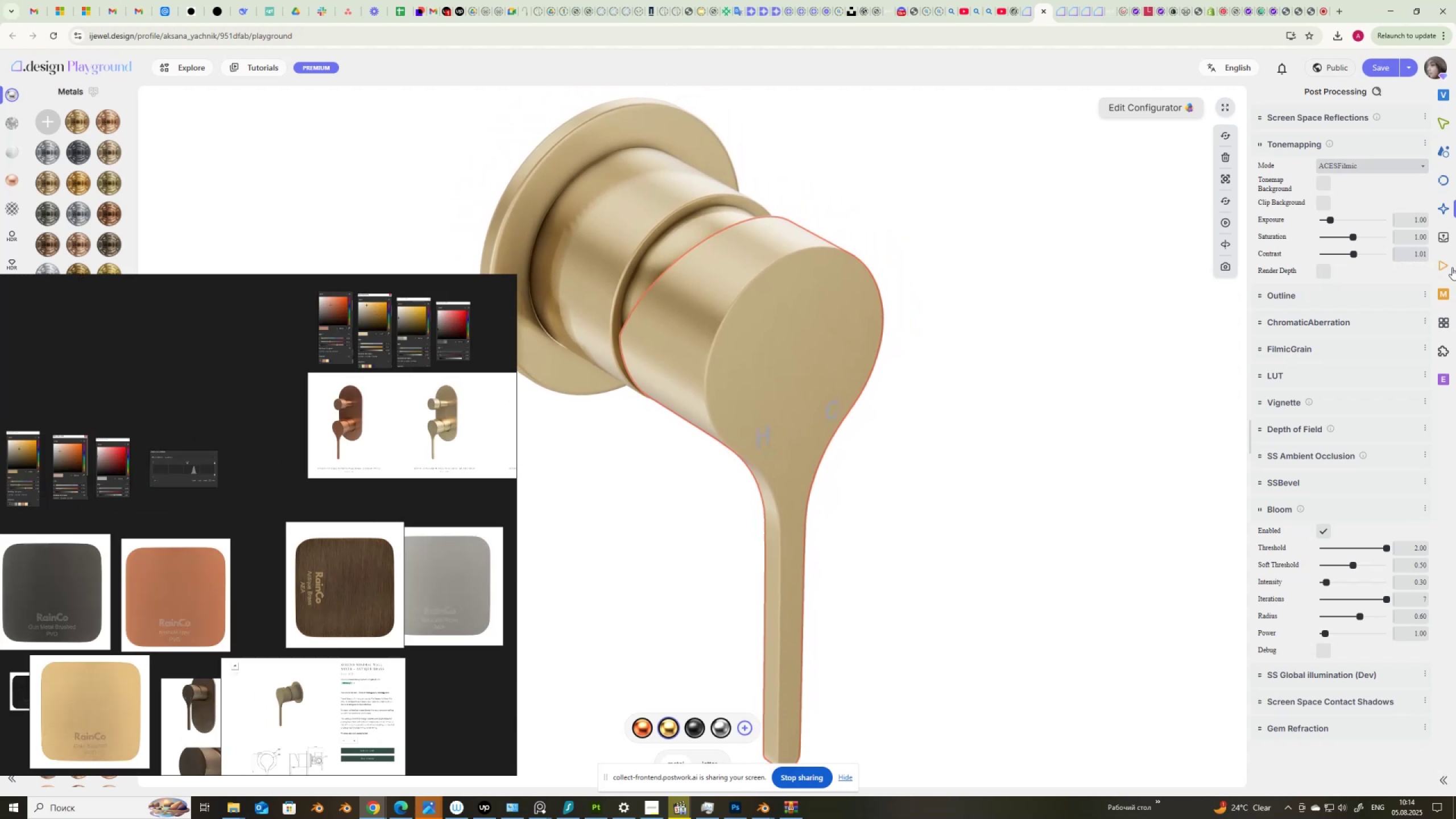 
left_click([1449, 266])
 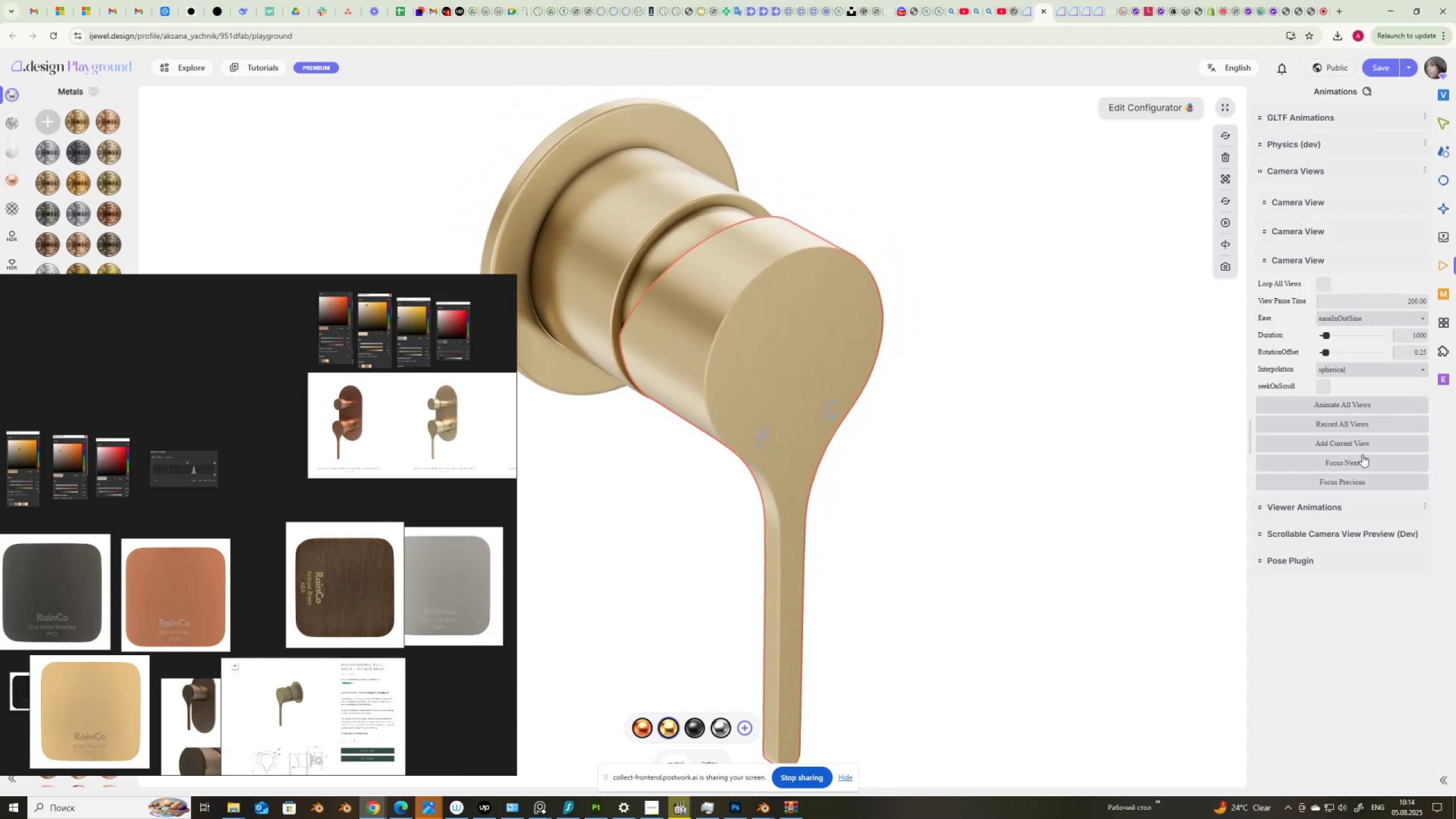 
left_click([1365, 462])
 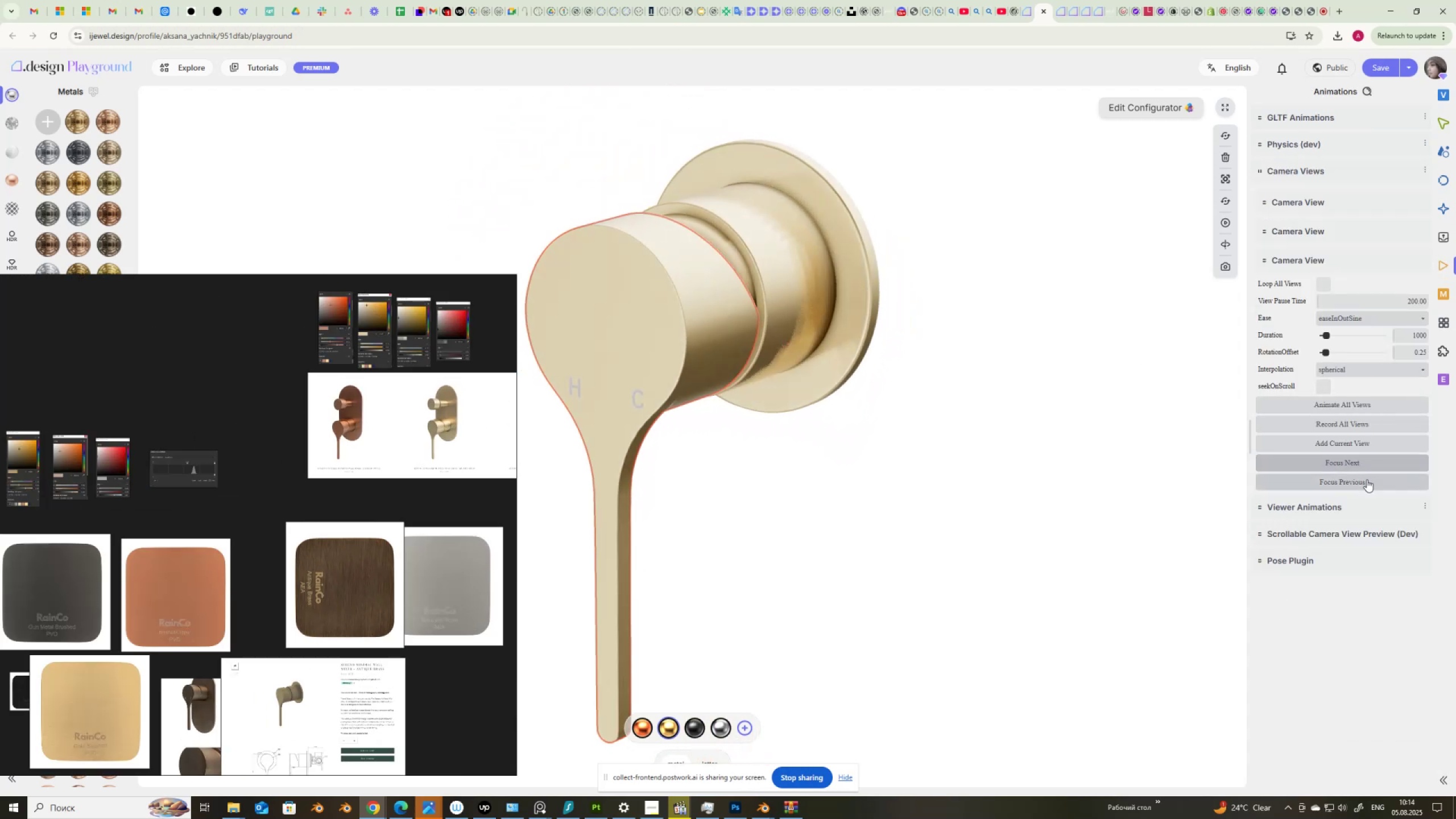 
left_click([1367, 479])
 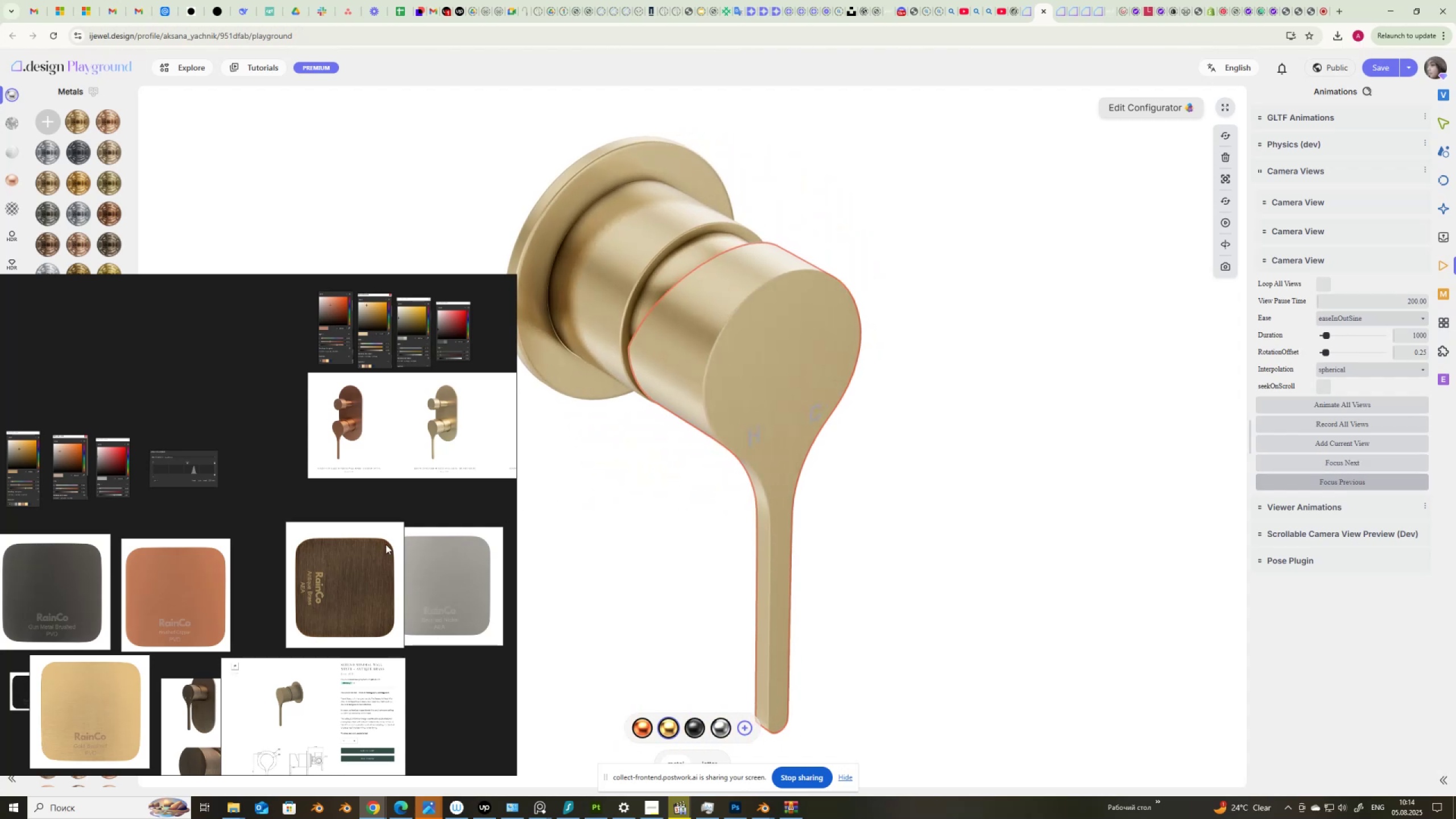 
scroll: coordinate [450, 411], scroll_direction: up, amount: 8.0
 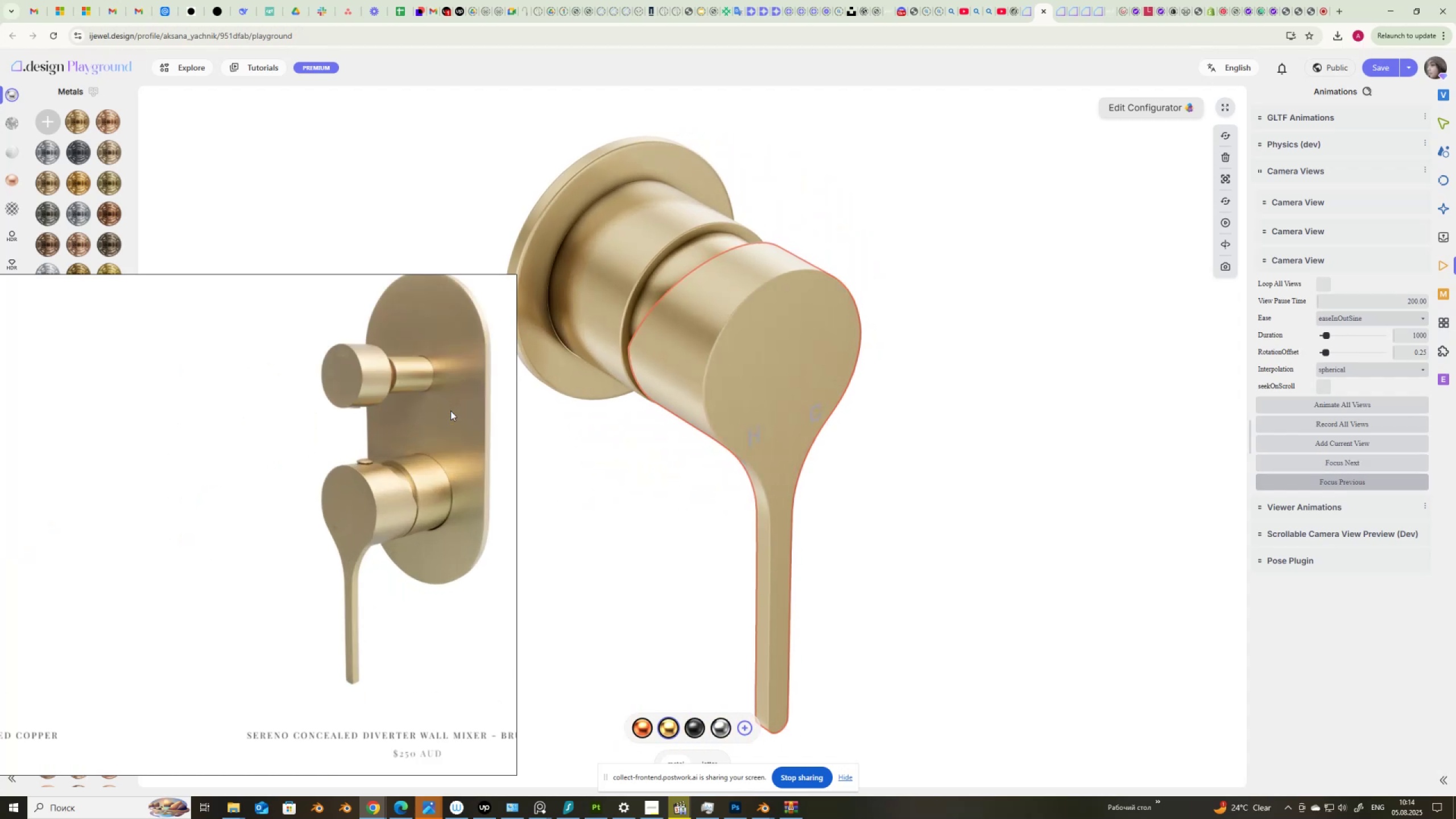 
scroll: coordinate [304, 465], scroll_direction: down, amount: 7.0
 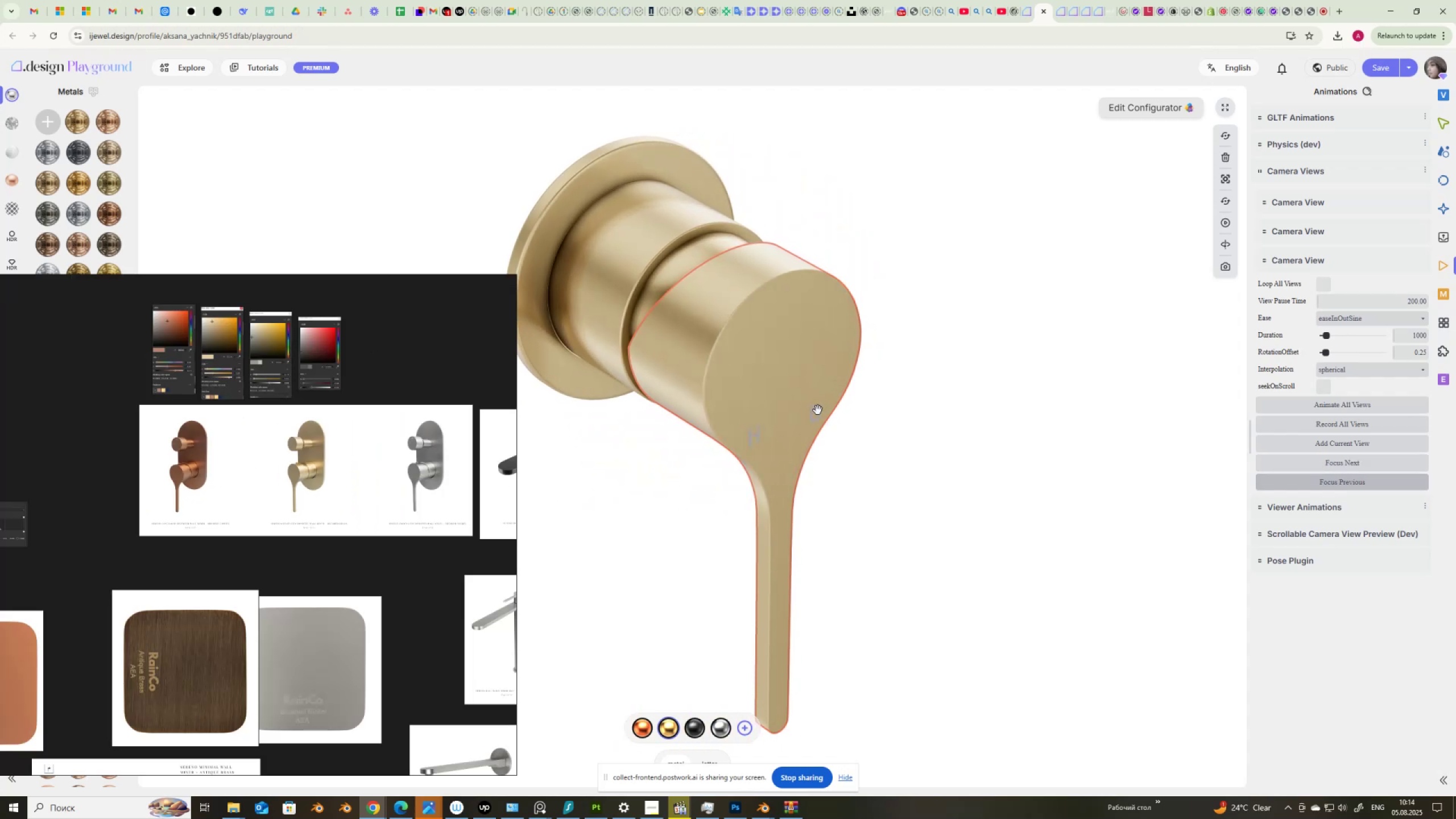 
left_click([816, 410])
 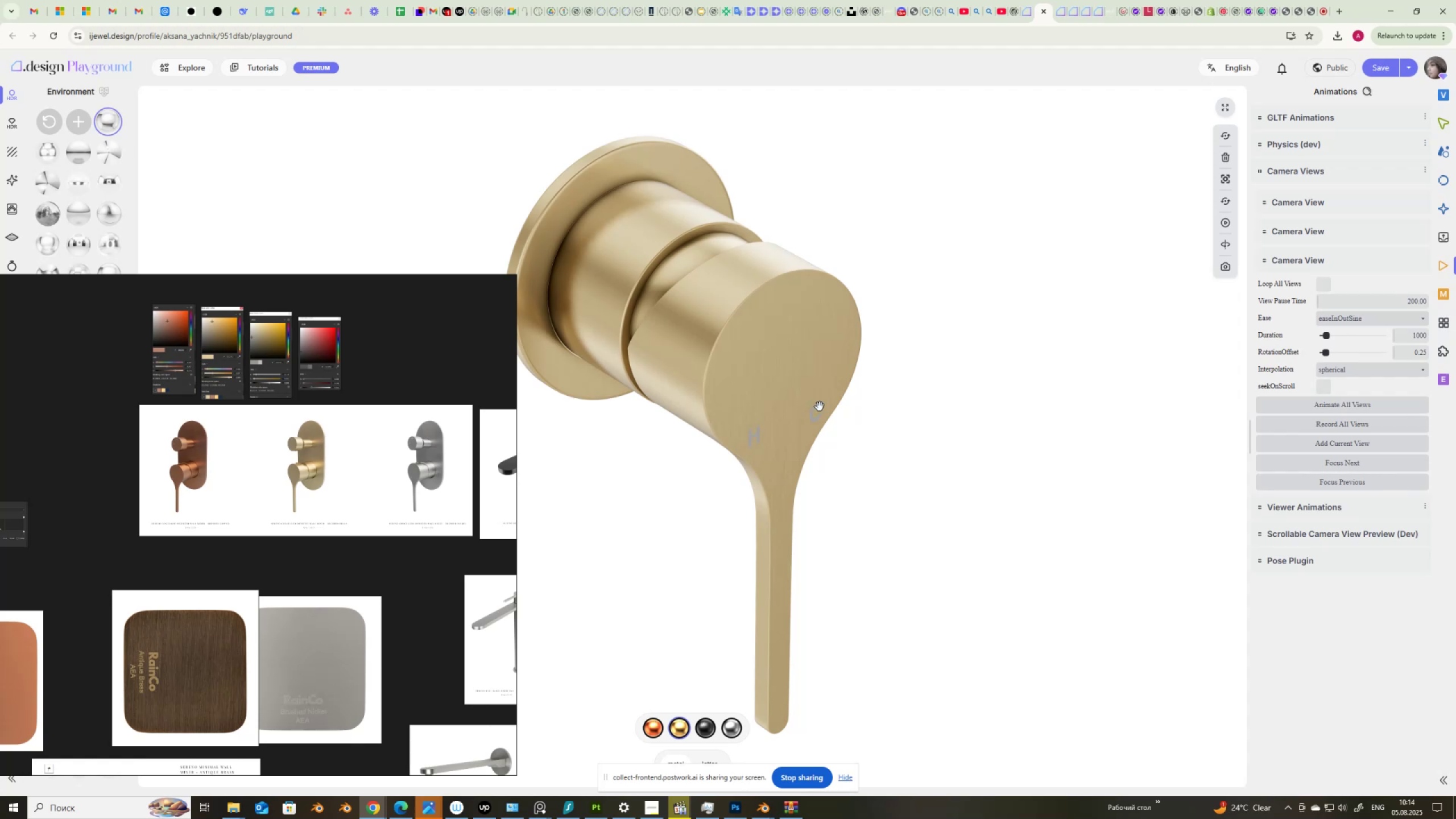 
left_click([819, 410])
 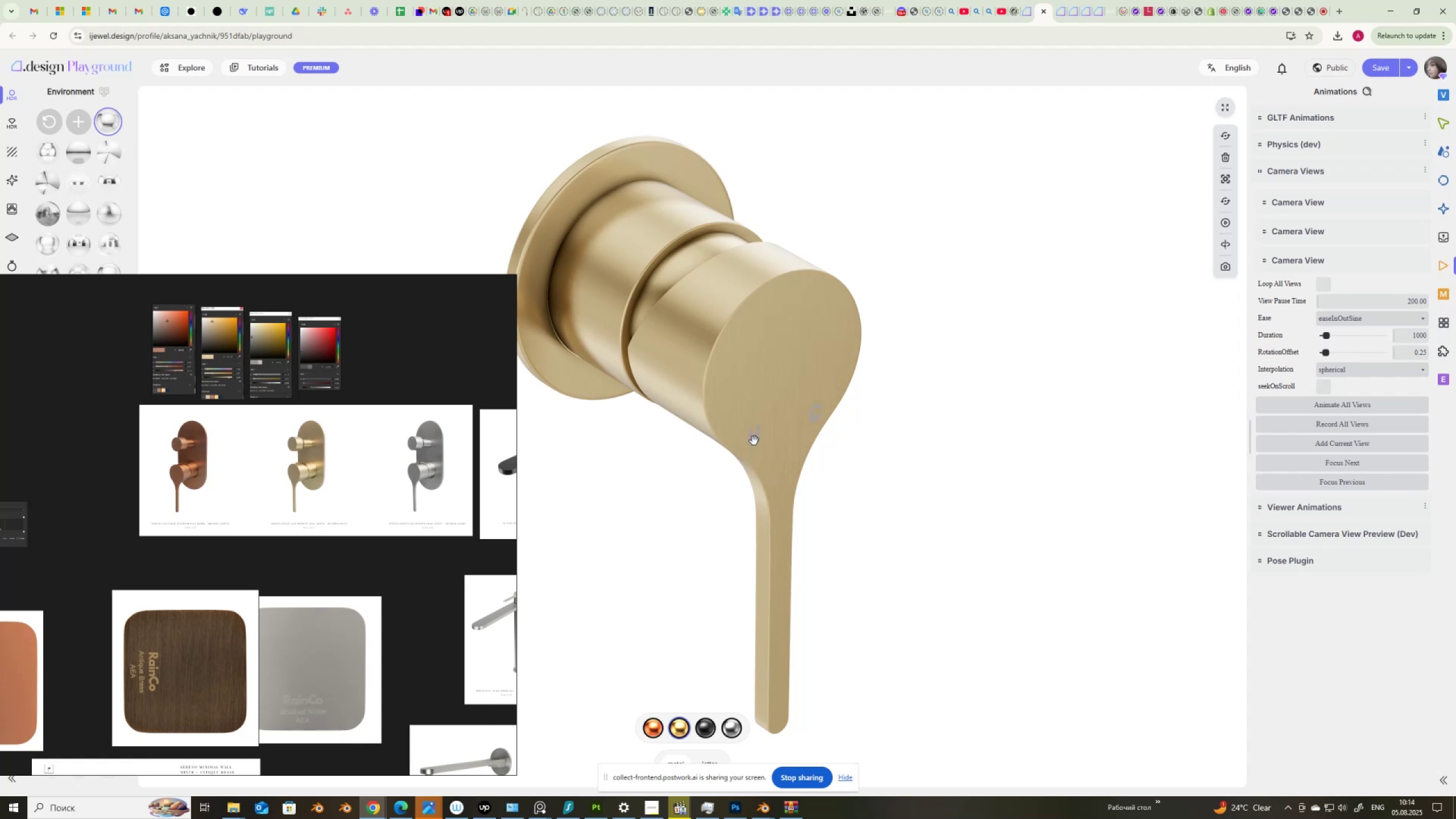 
left_click([755, 441])
 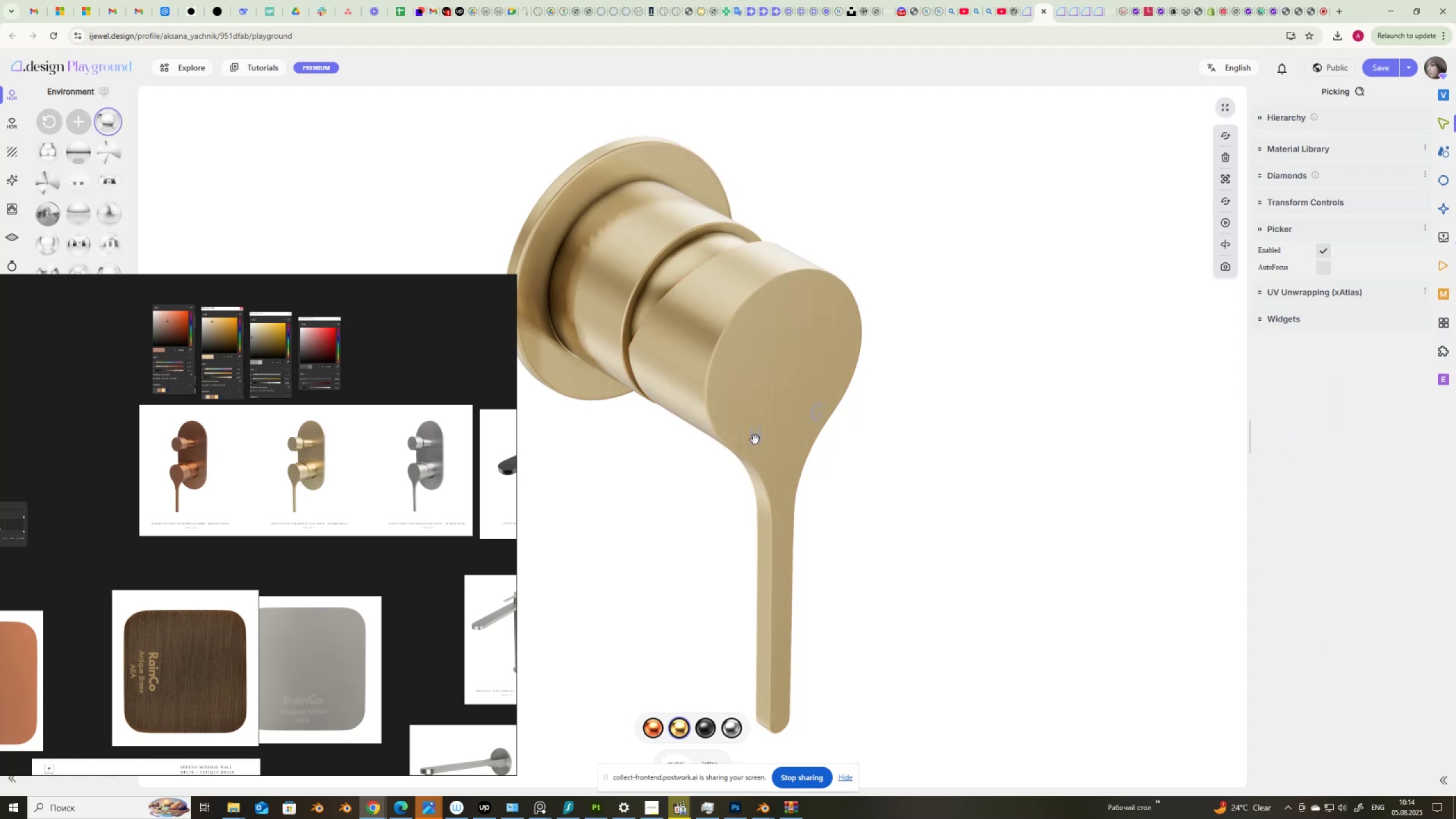 
wait(6.86)
 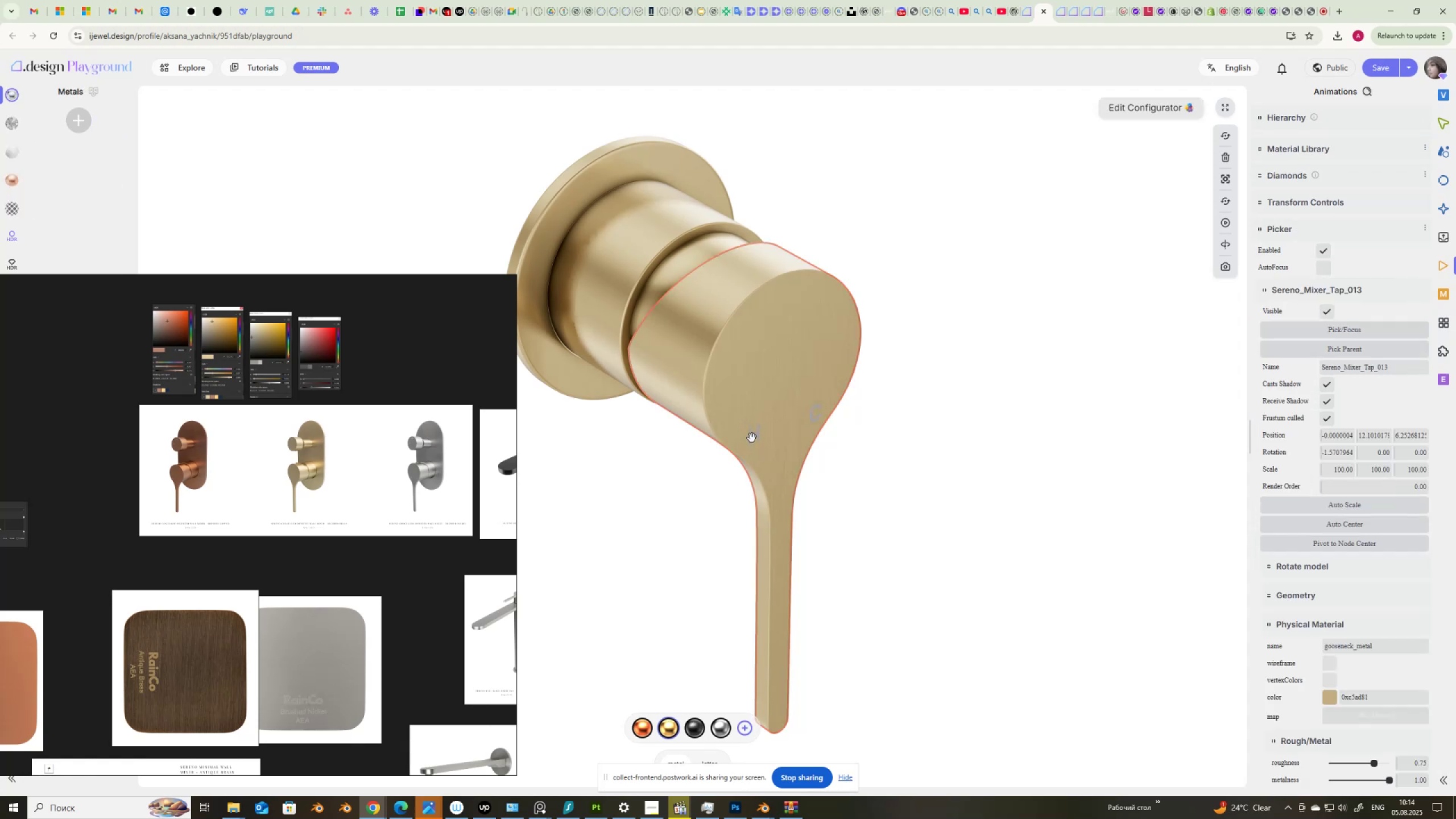 
left_click([819, 408])
 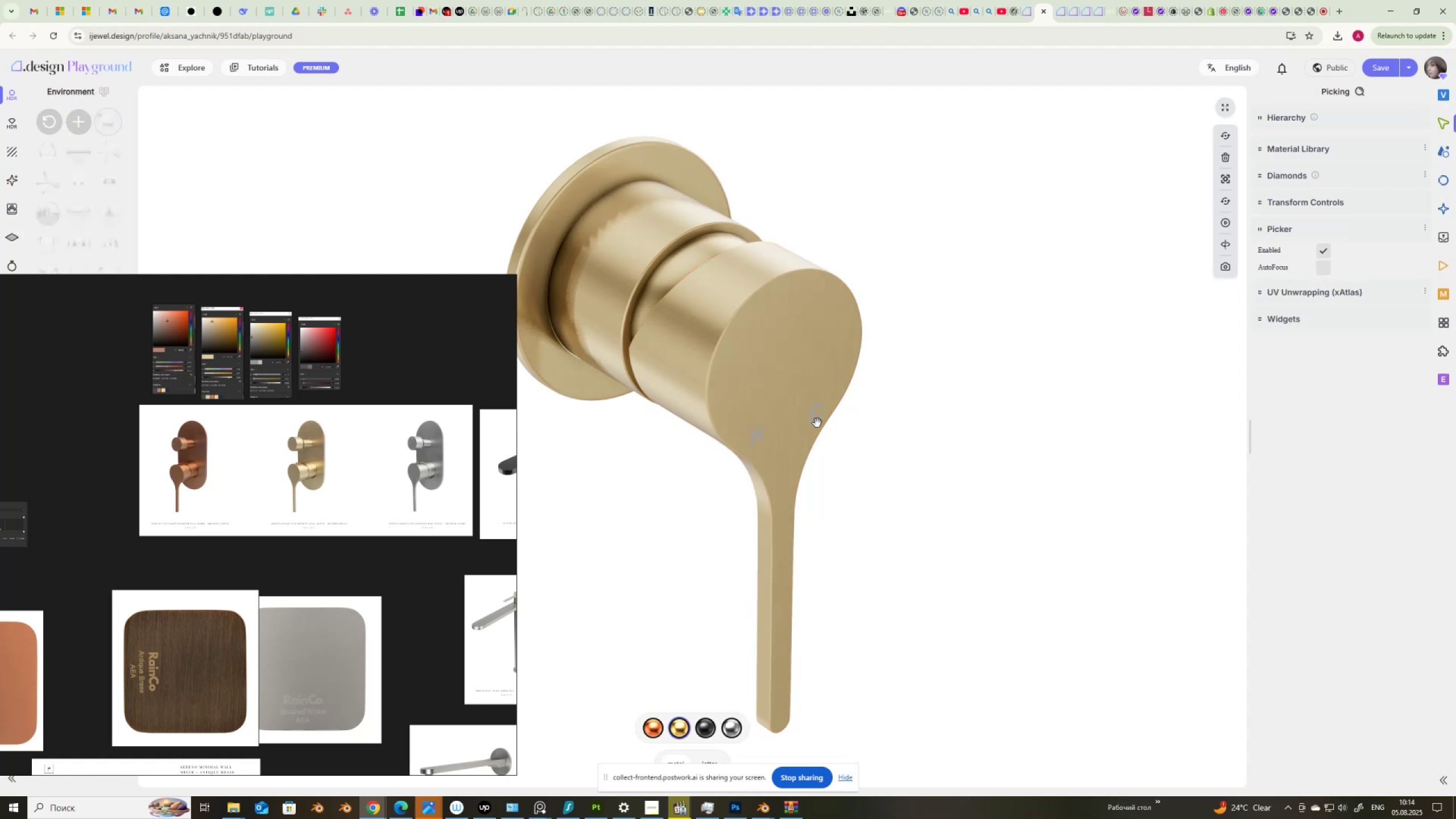 
left_click([817, 421])
 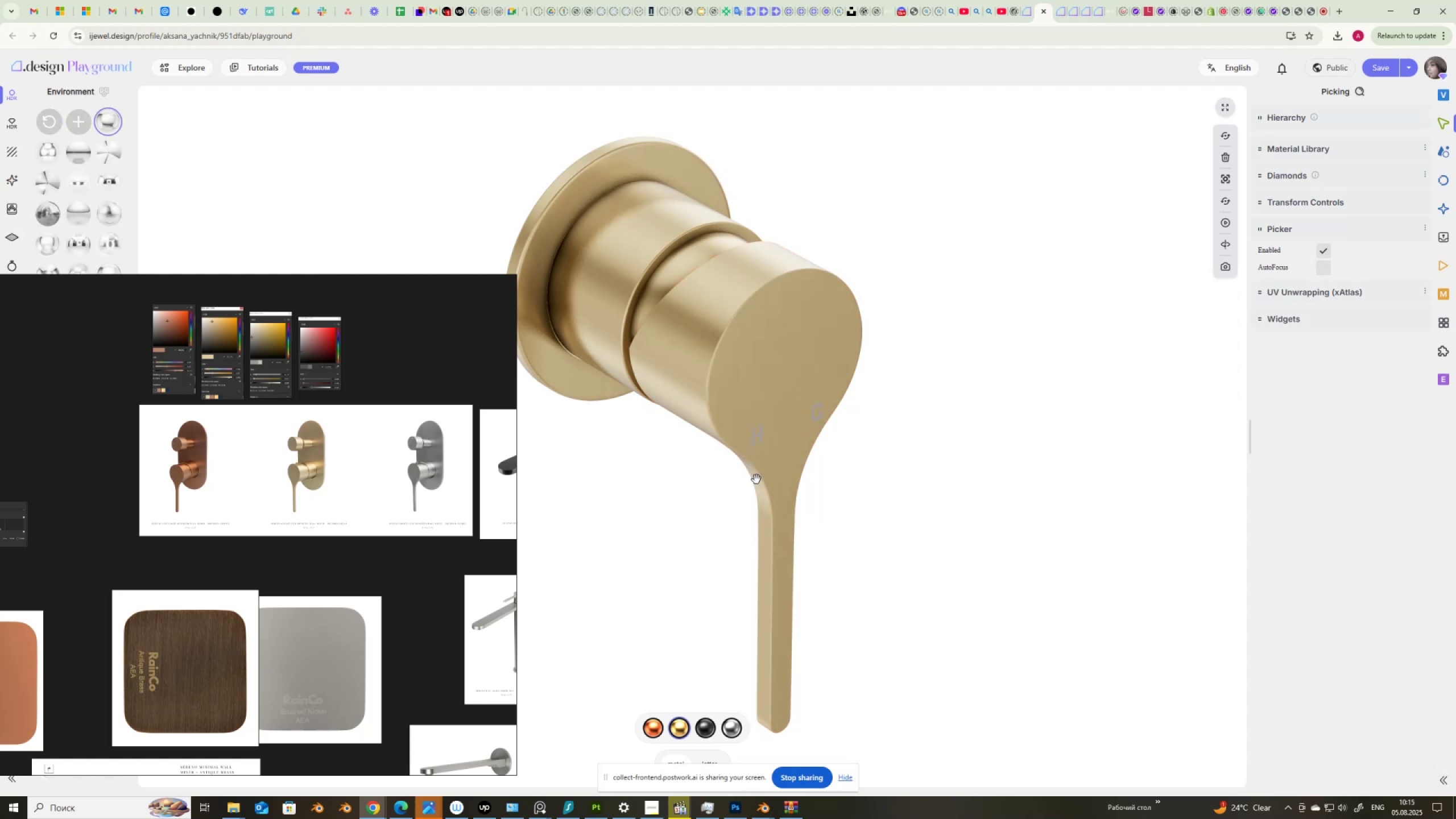 
left_click([754, 439])
 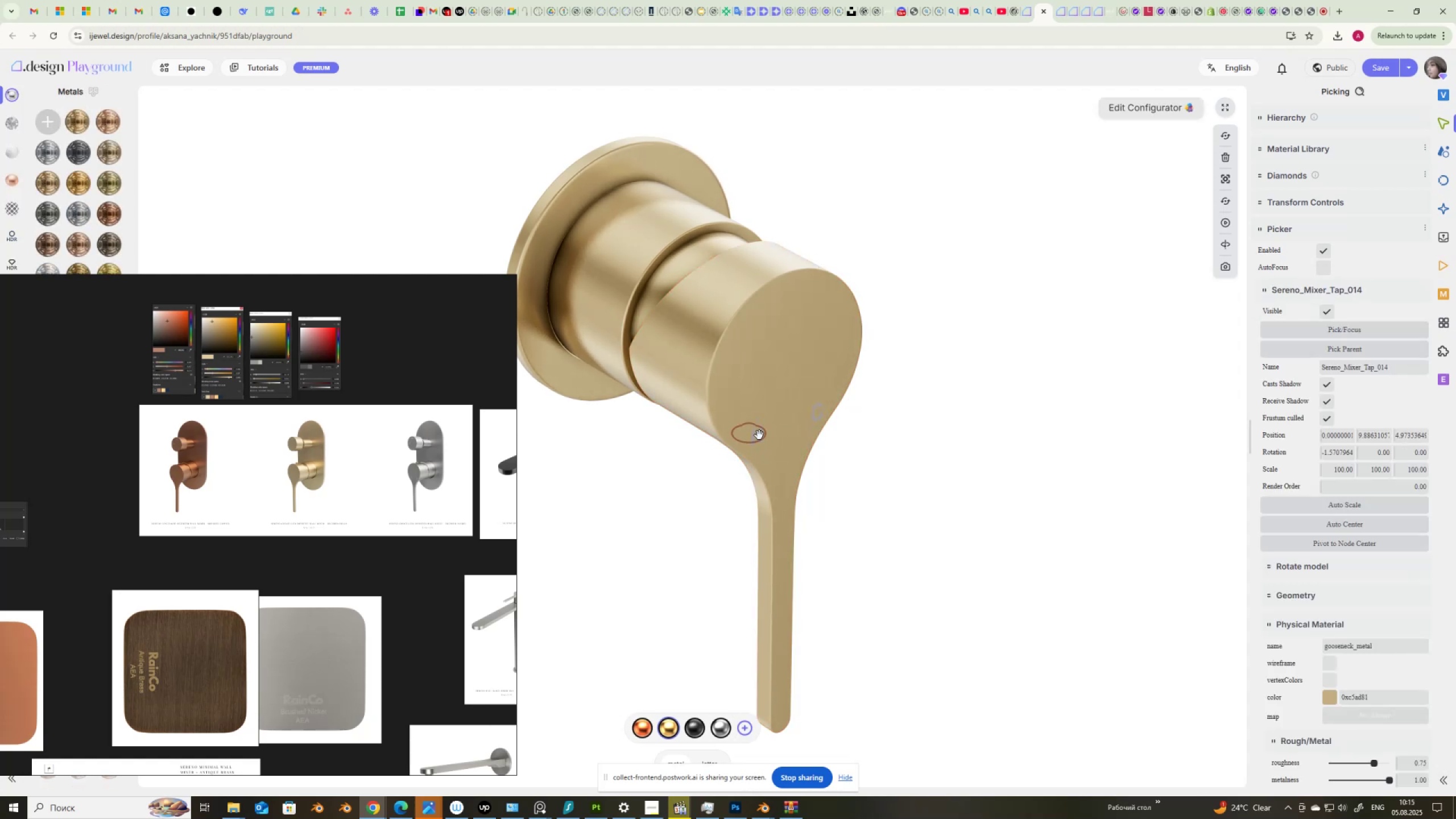 
left_click([762, 436])
 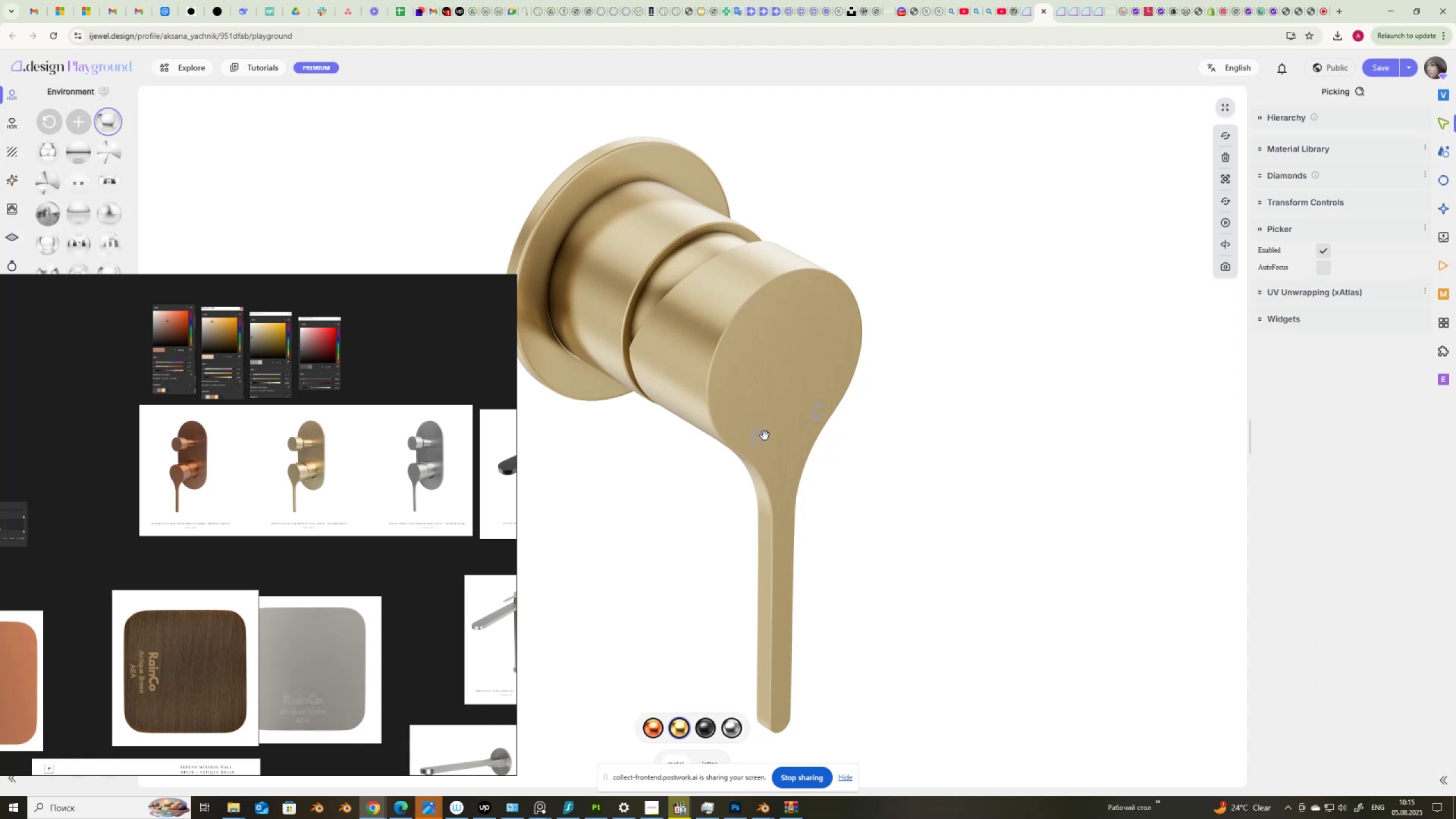 
left_click([764, 429])
 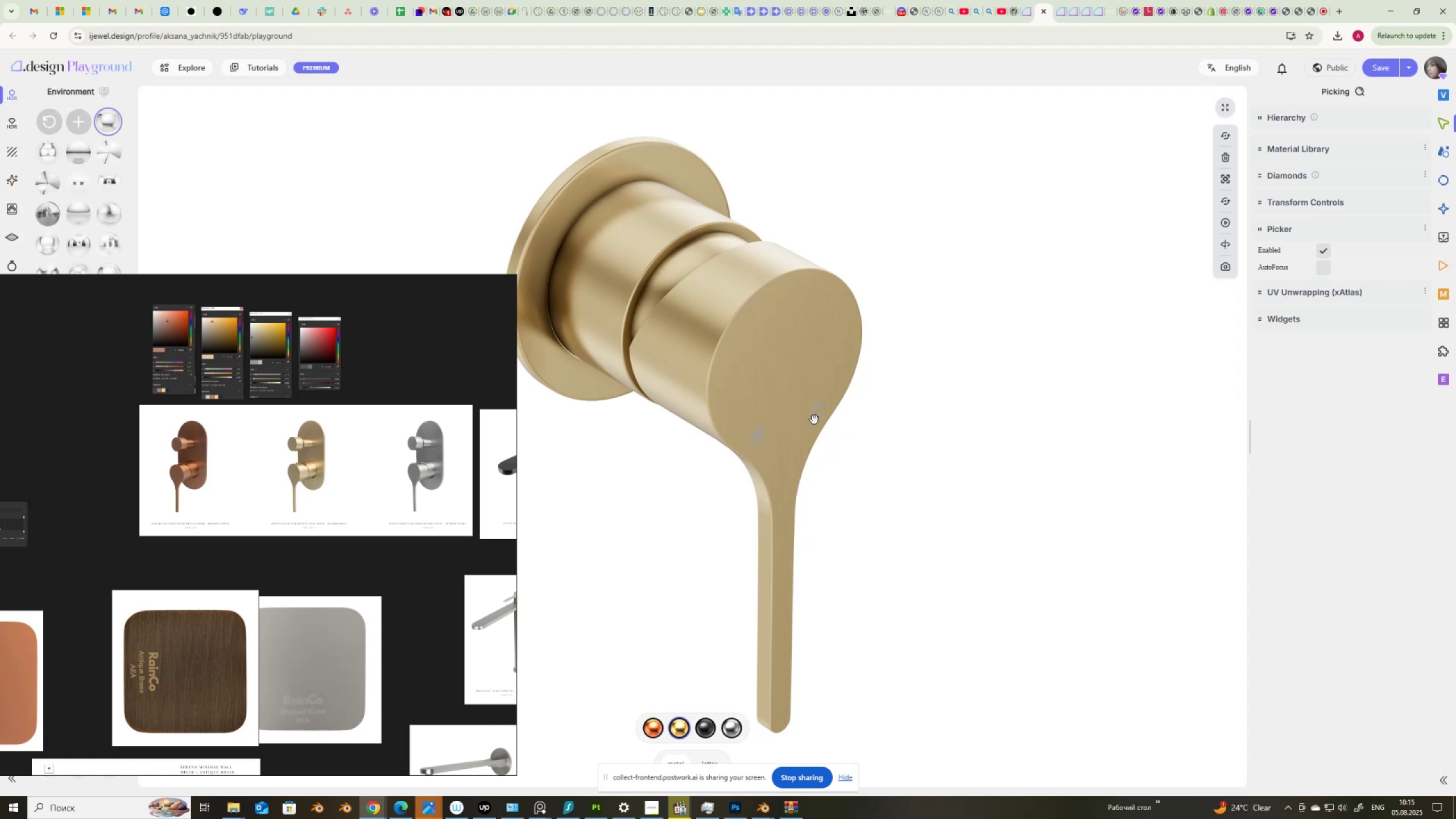 
left_click([816, 420])
 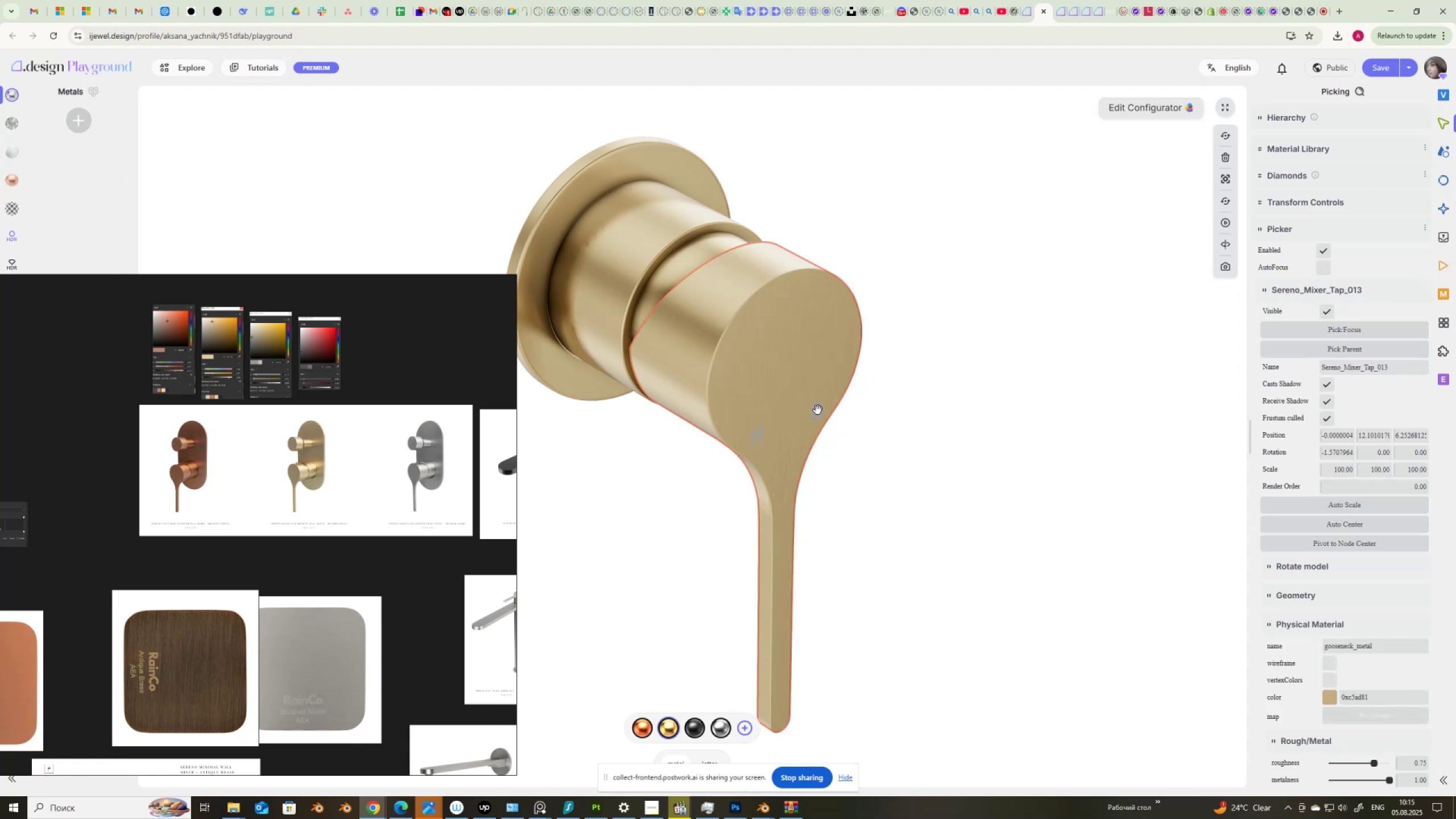 
left_click([818, 410])
 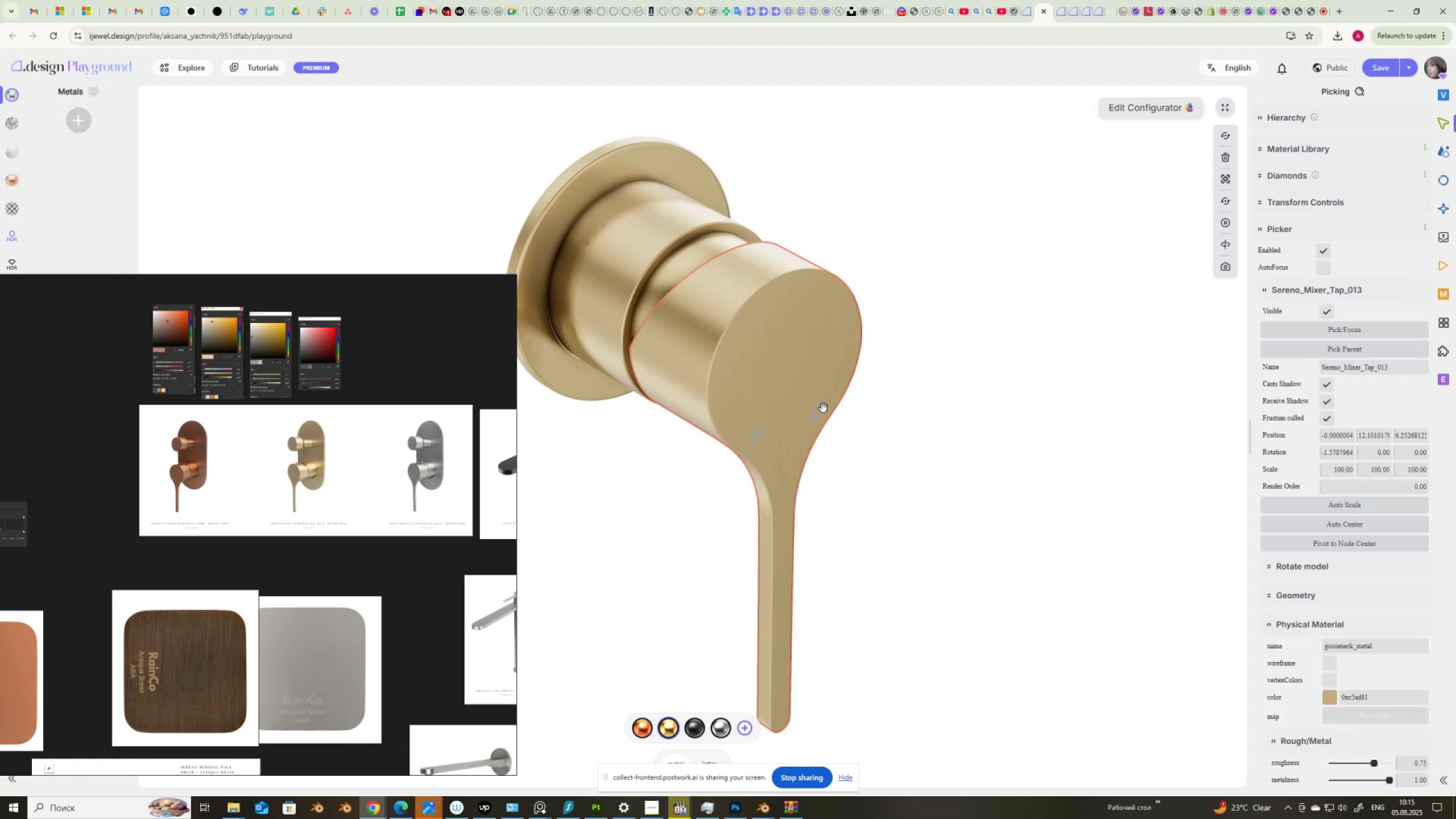 
left_click([822, 407])
 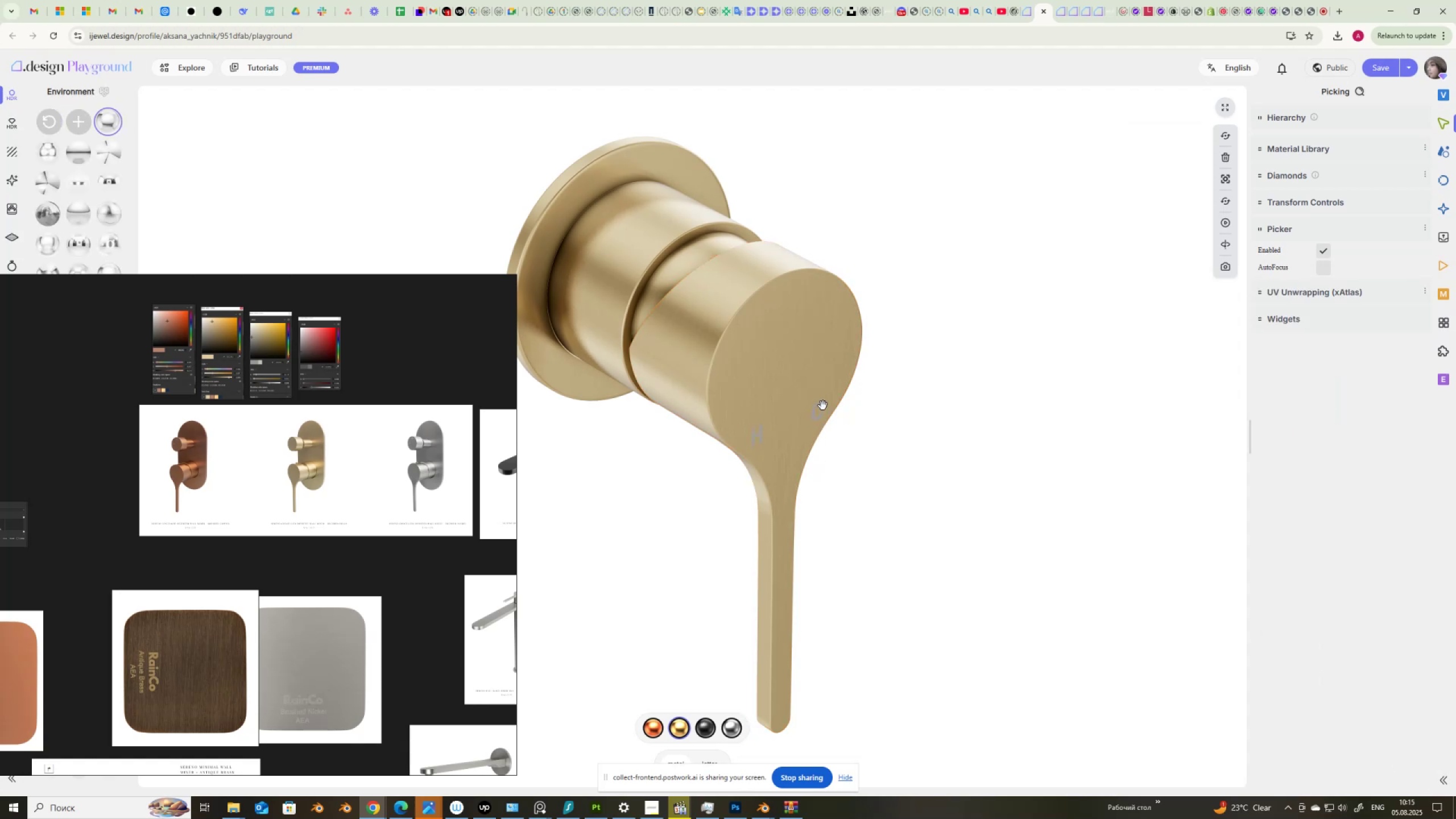 
left_click([822, 407])
 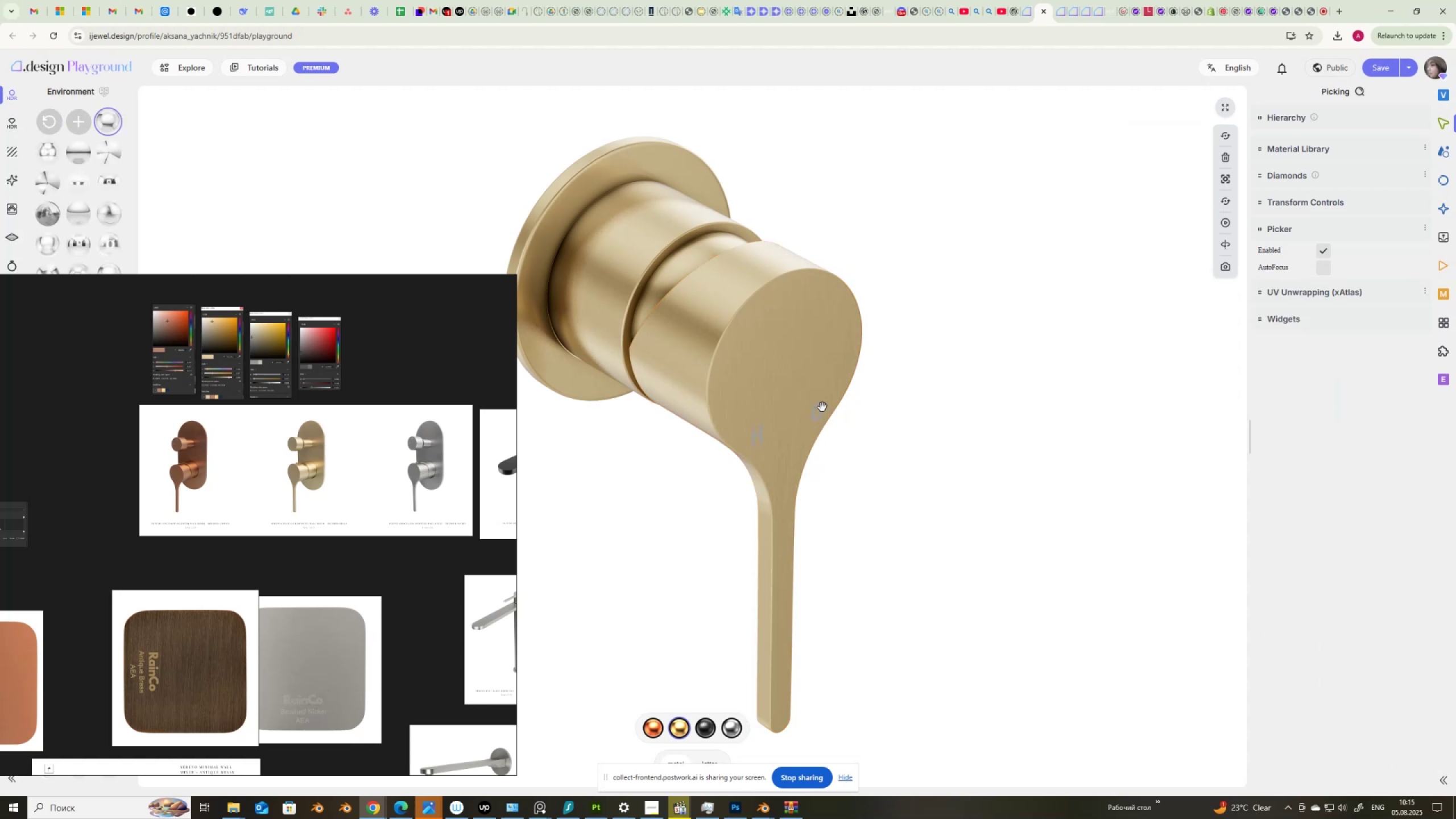 
wait(5.67)
 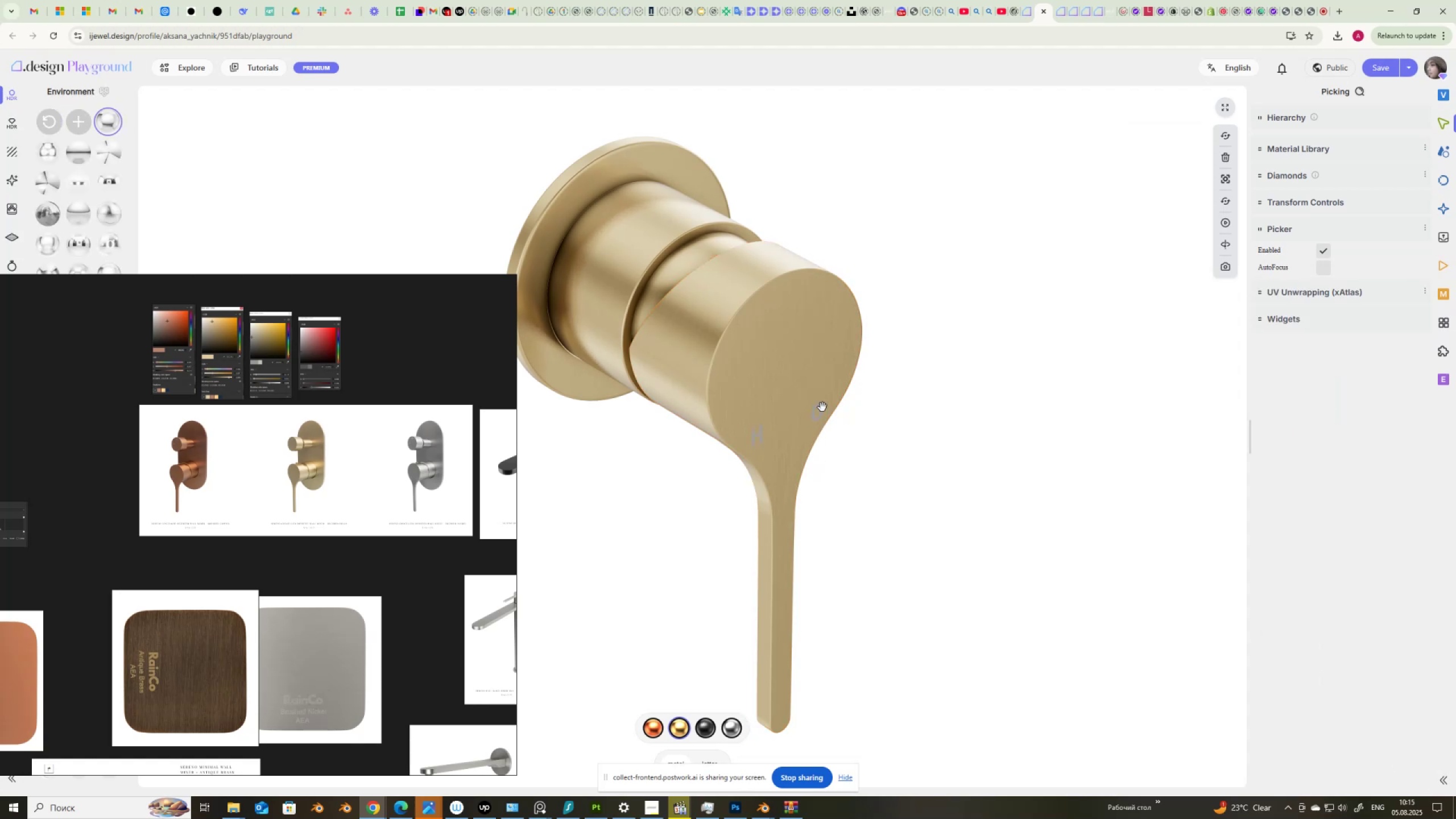 
left_click([820, 407])
 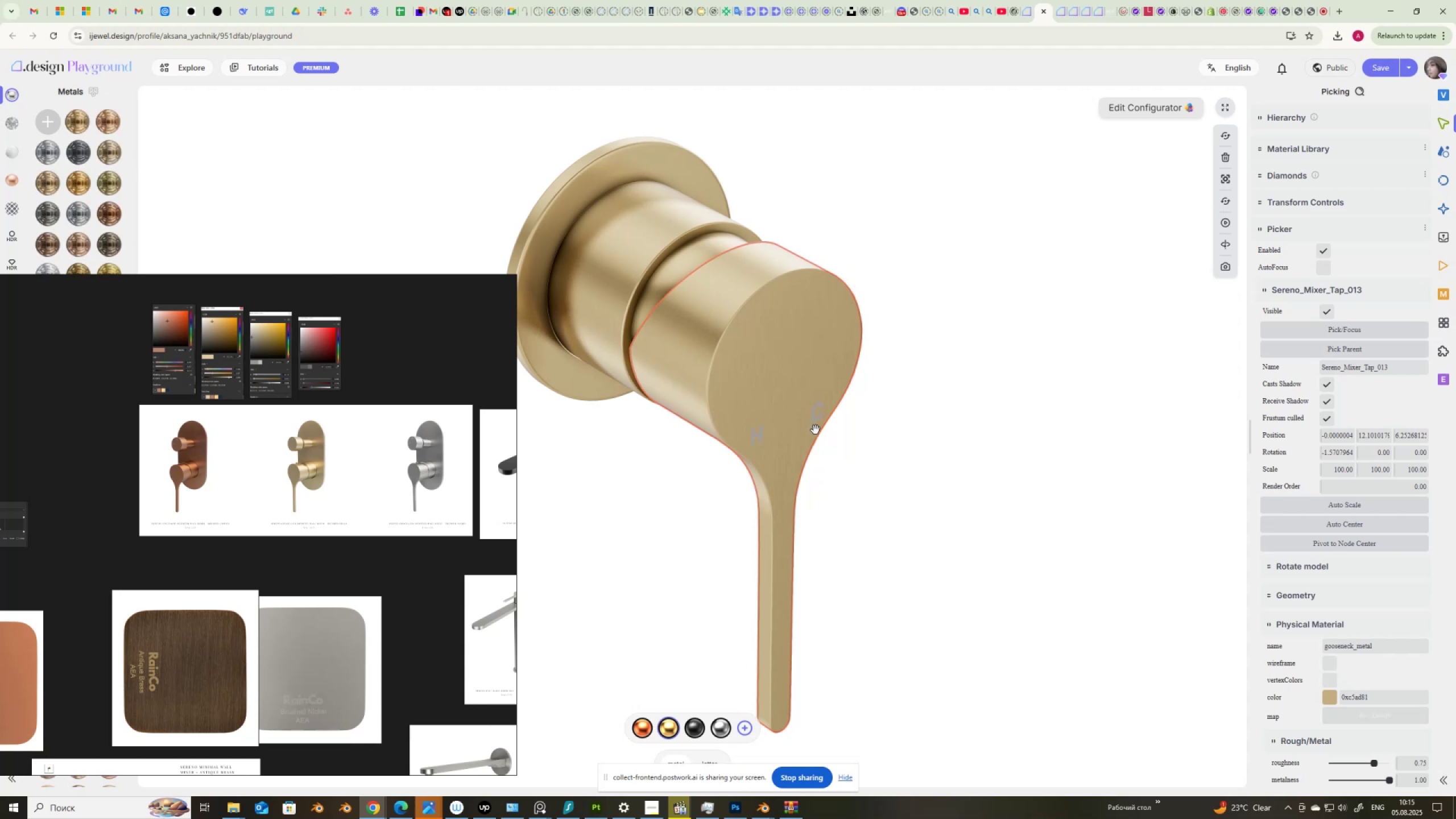 
wait(8.3)
 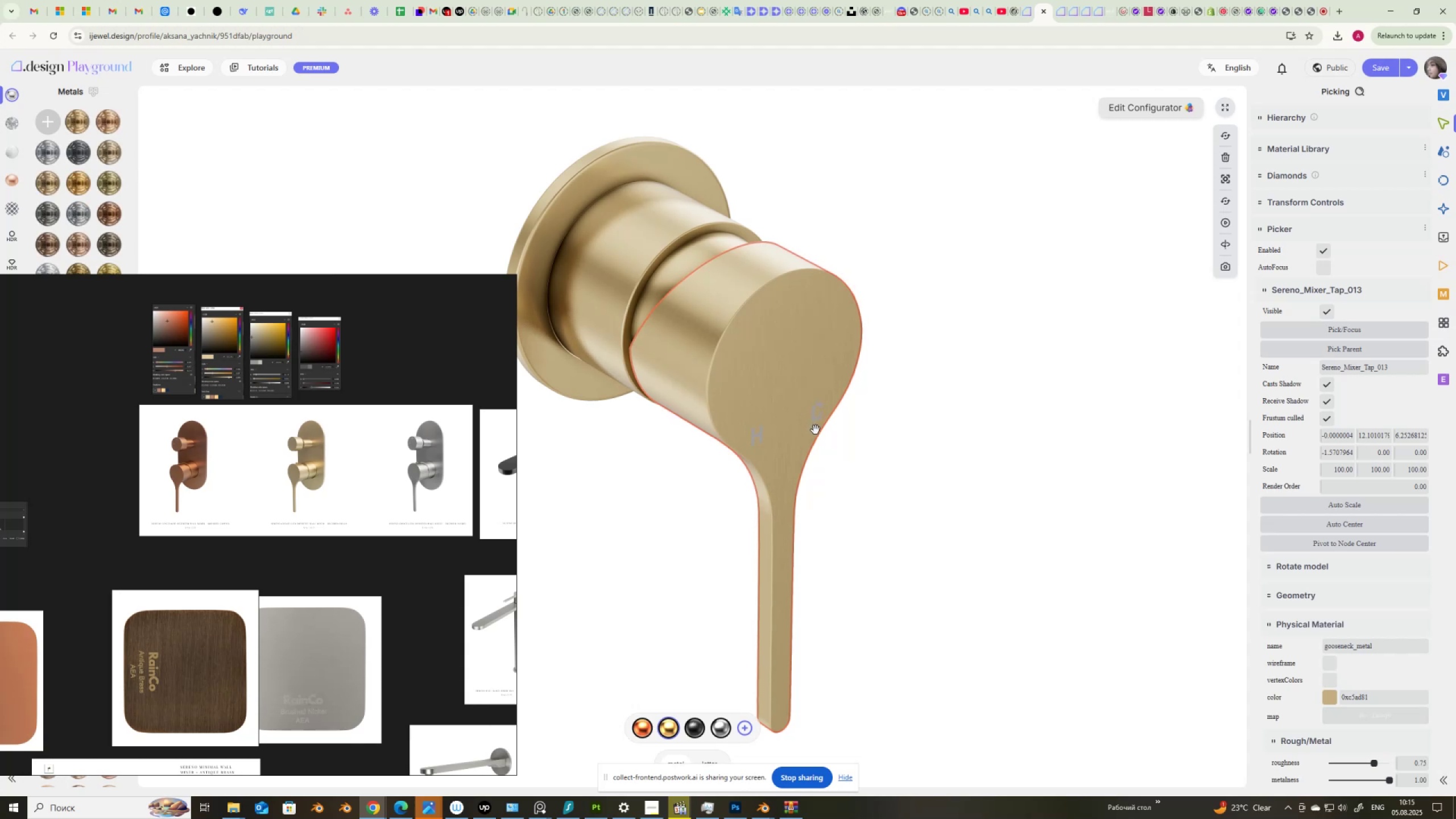 
left_click([652, 727])
 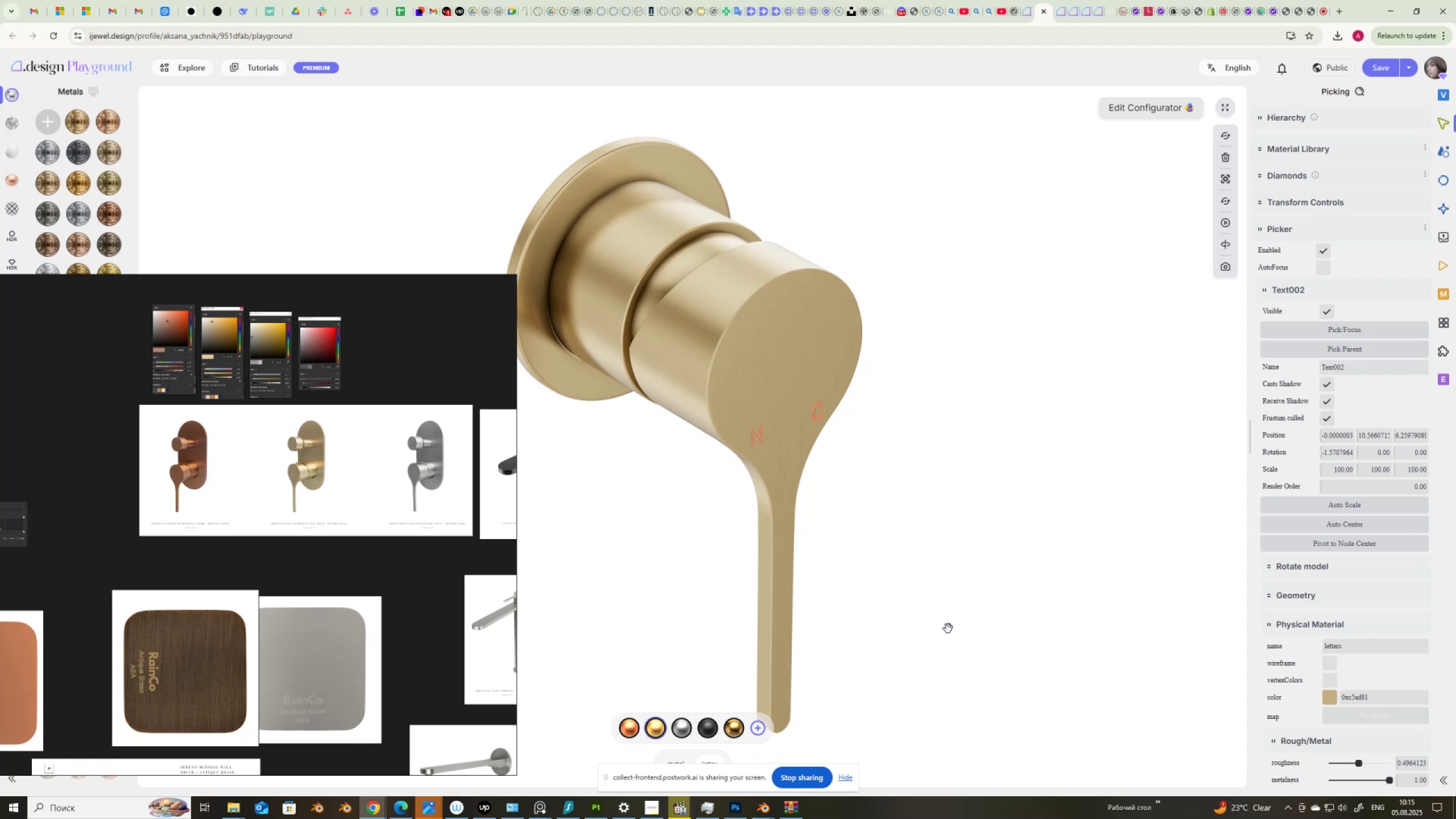 
left_click([950, 623])
 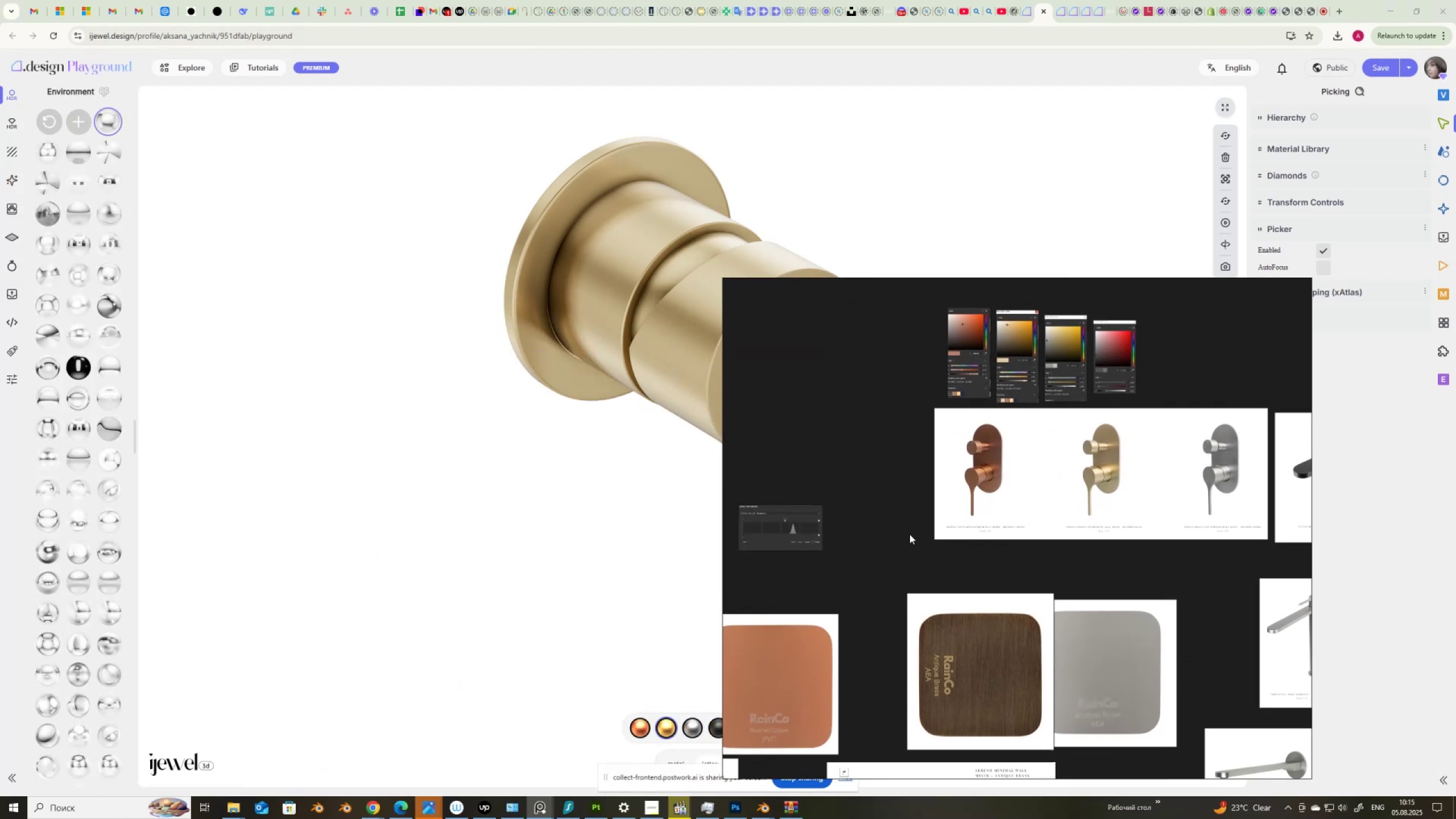 
wait(6.7)
 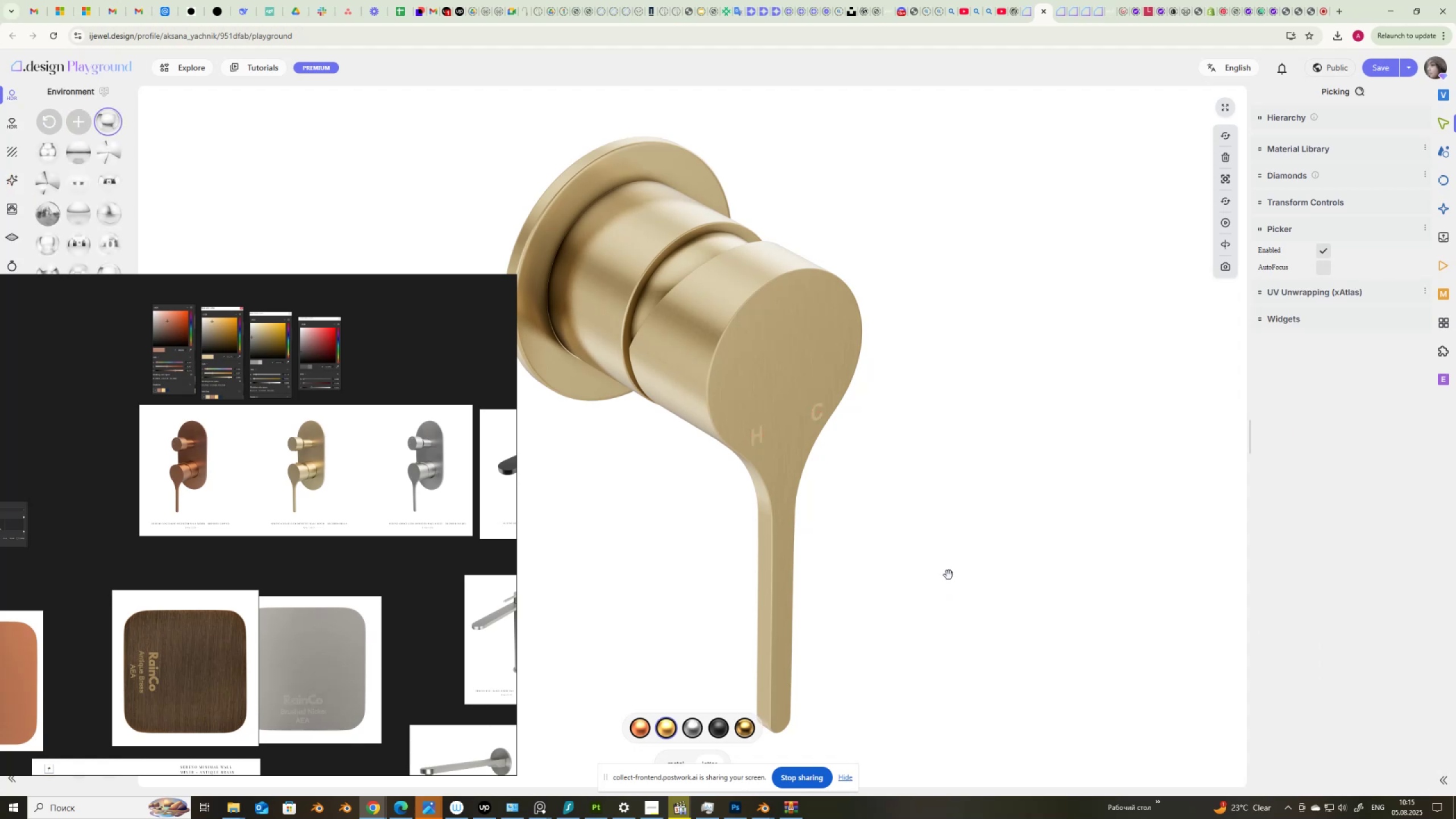 
left_click([10, 292])
 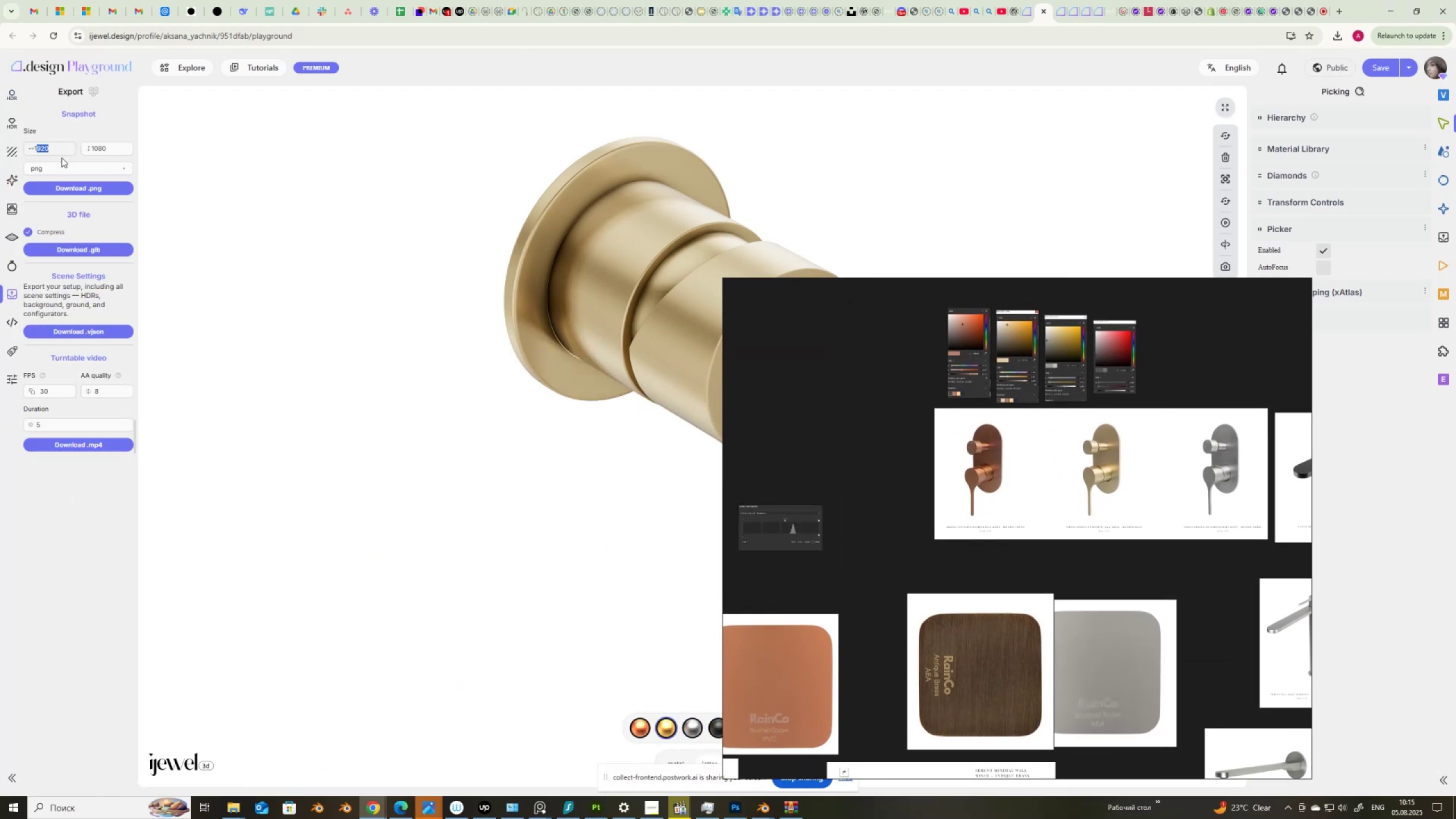 
key(Numpad4)
 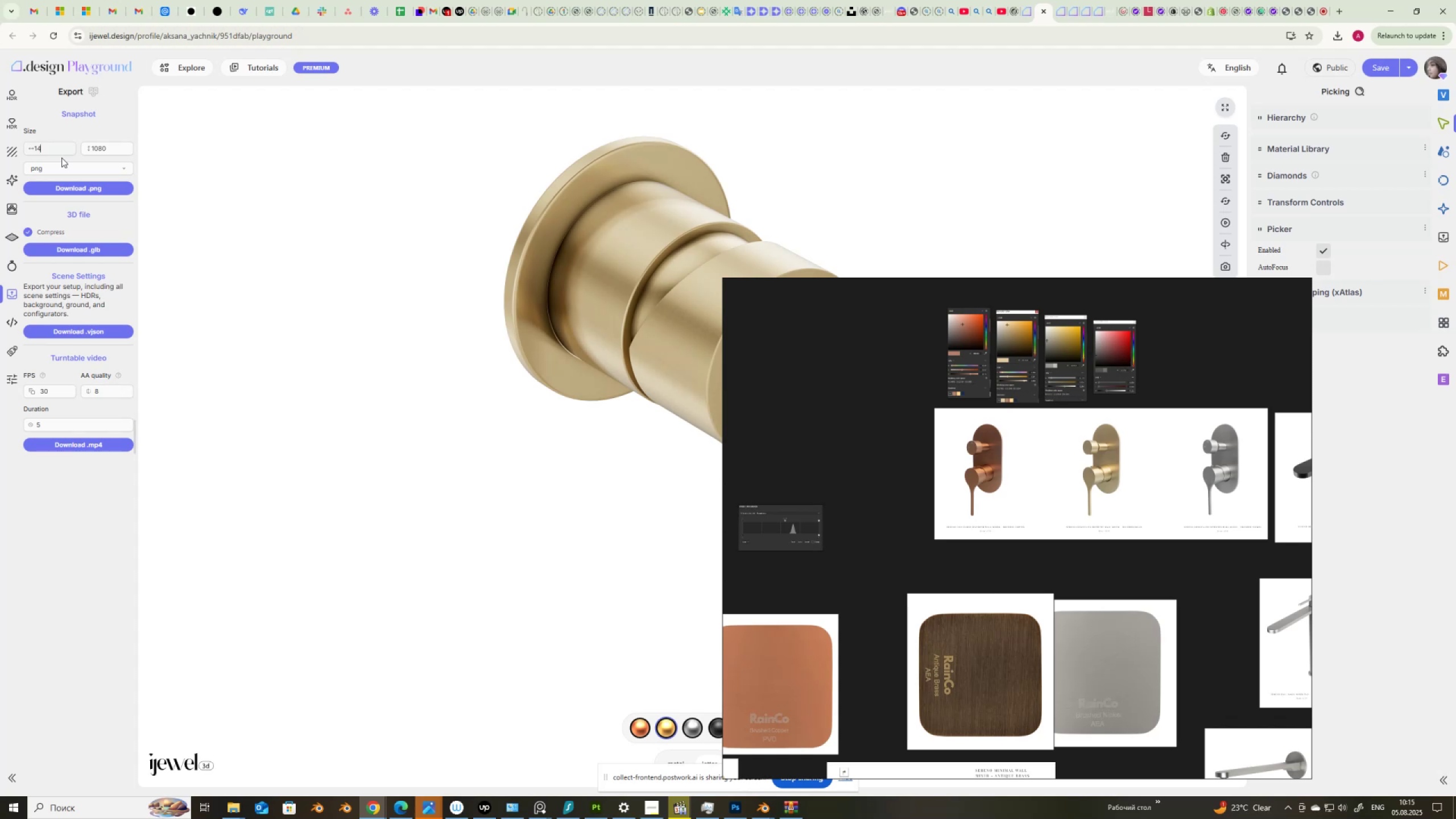 
key(Numpad0)
 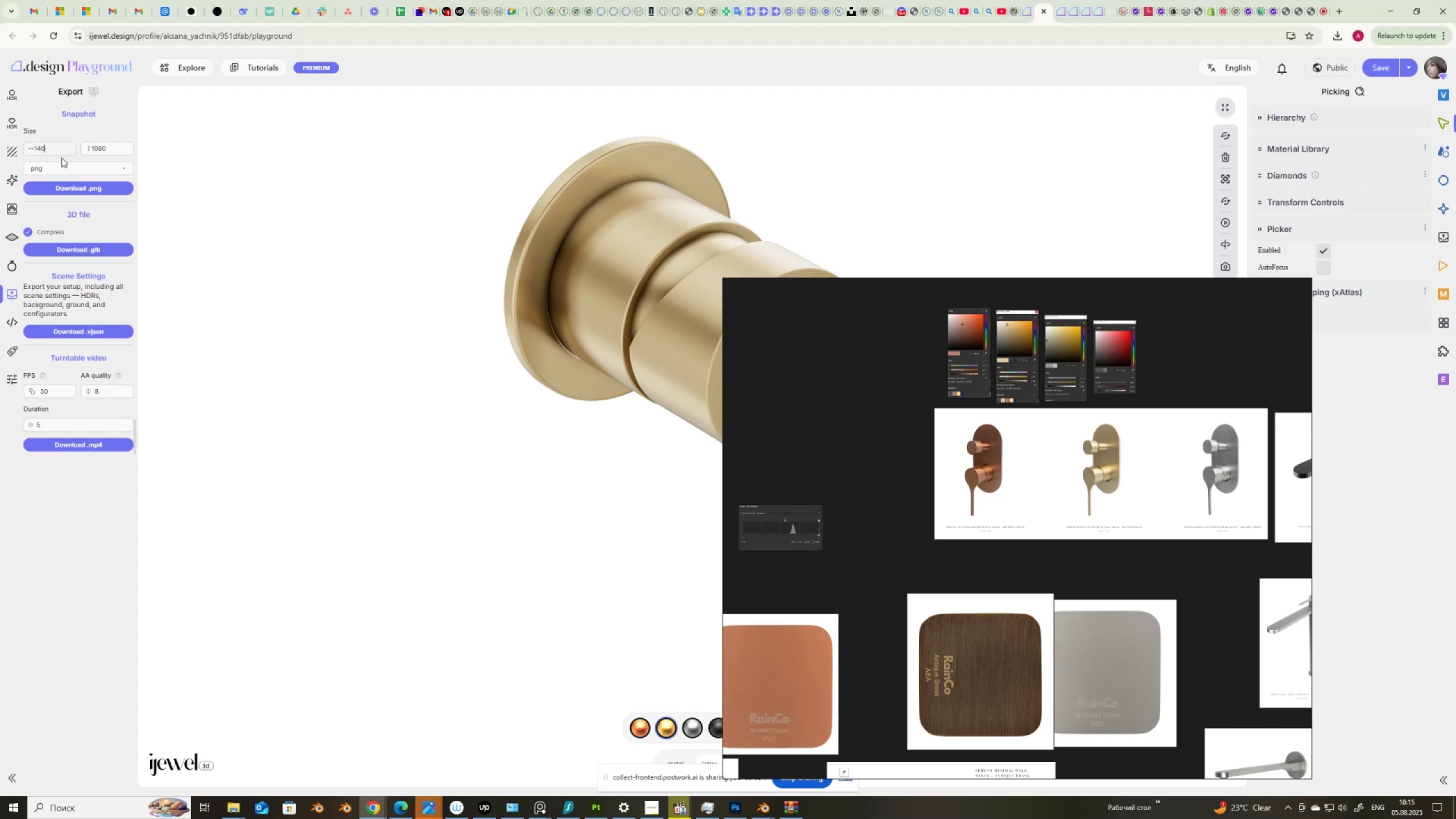 
key(Numpad0)
 